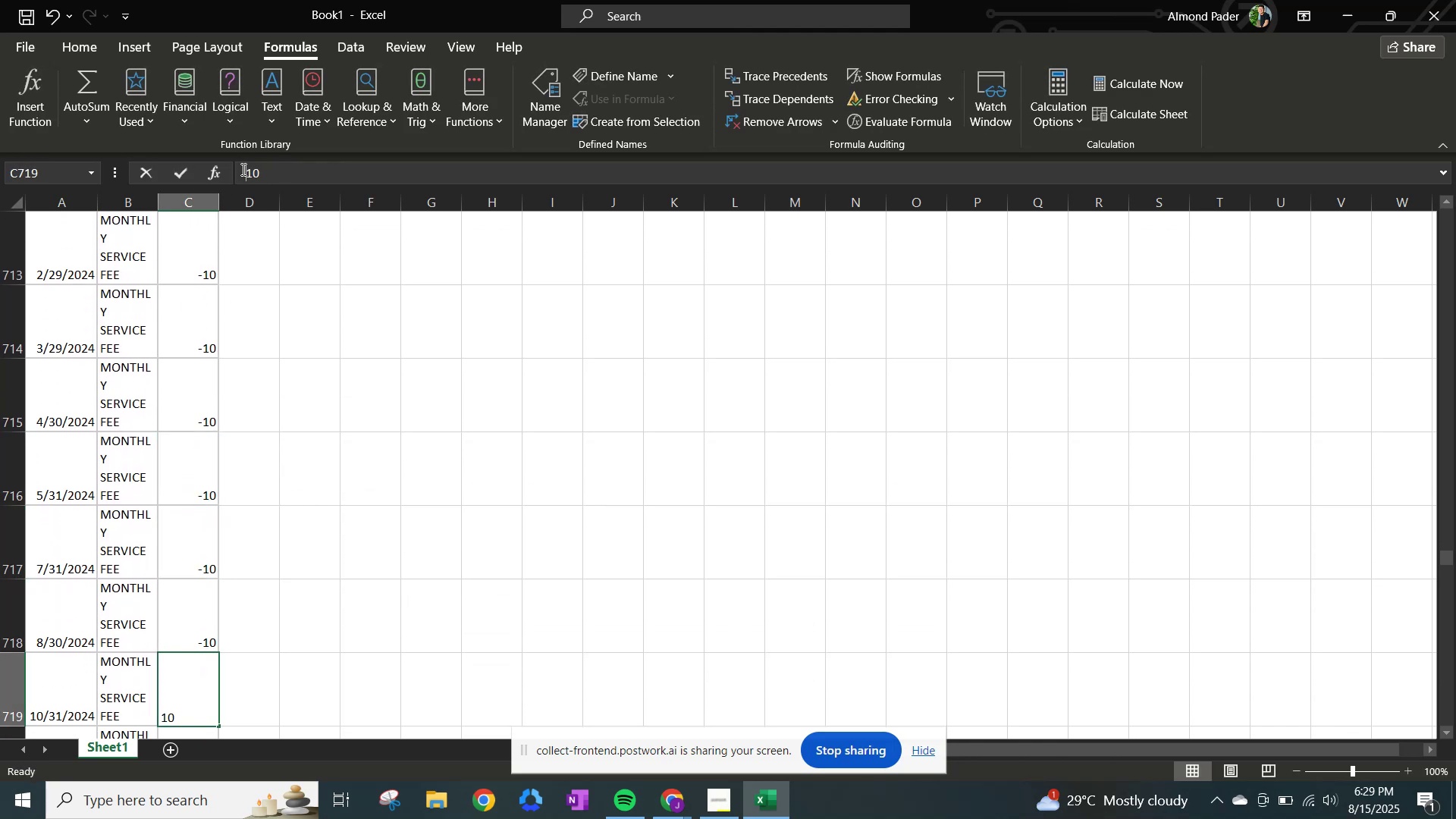 
key(NumpadSubtract)
 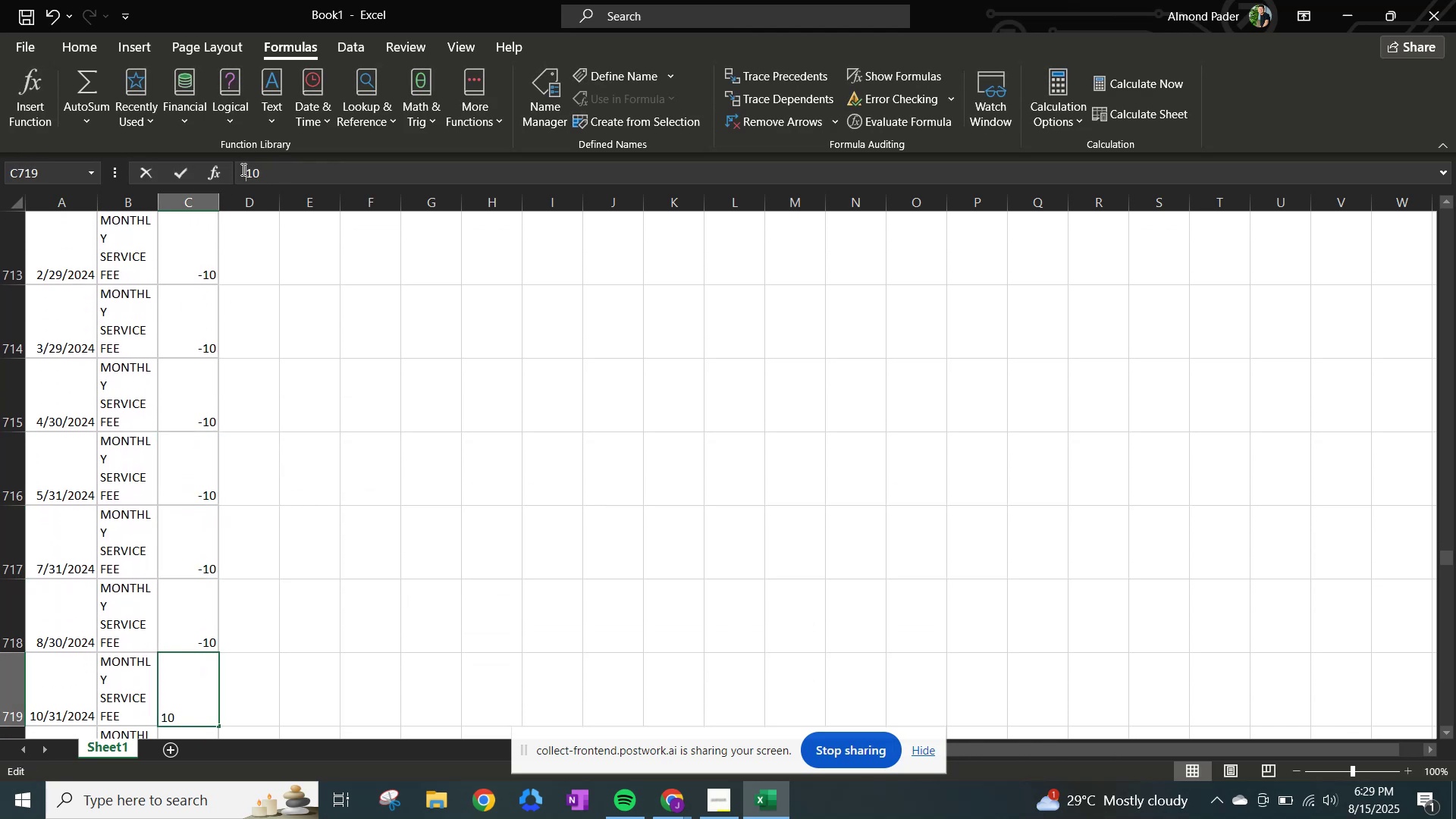 
key(NumpadEnter)
 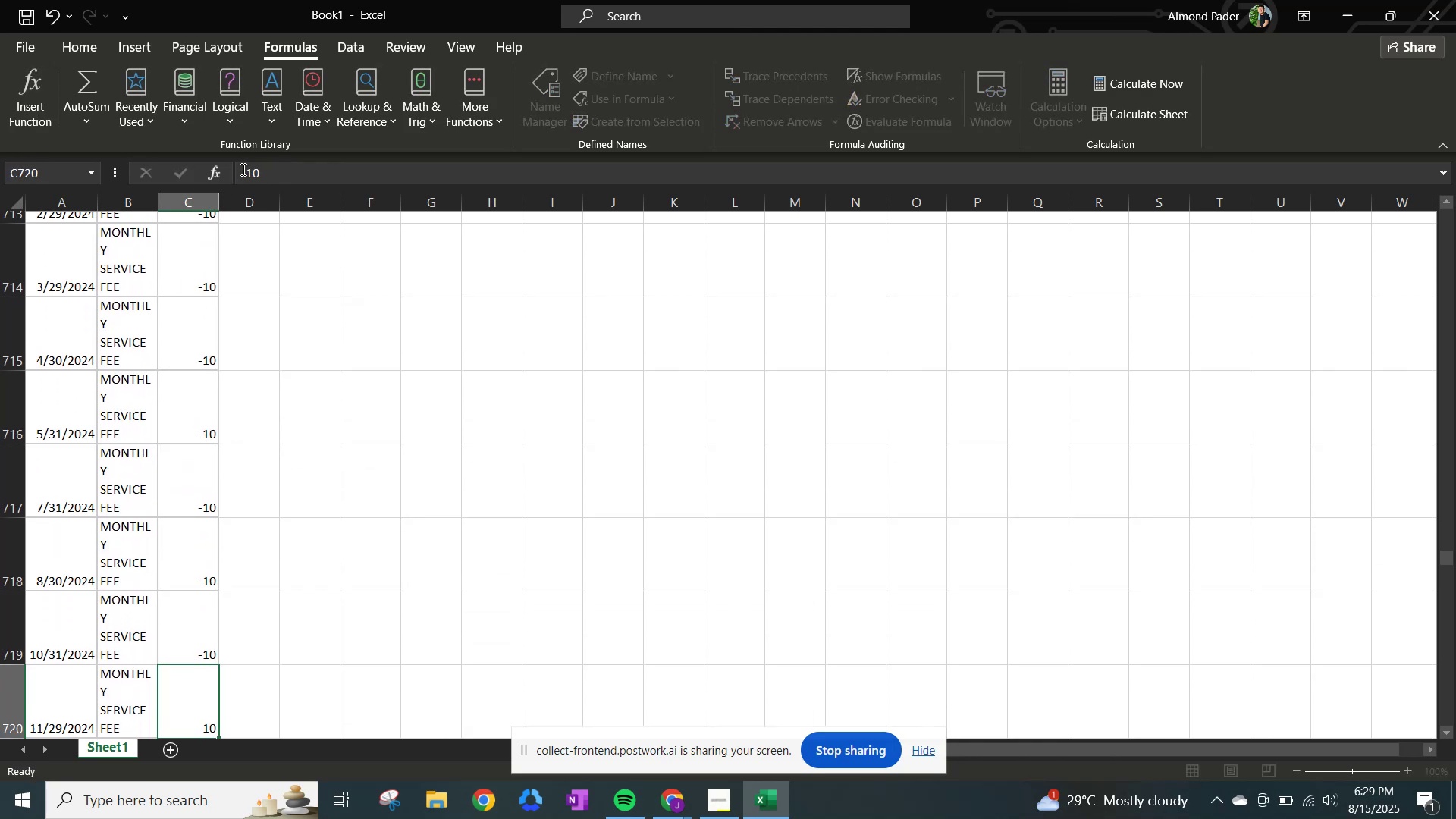 
left_click([242, 169])
 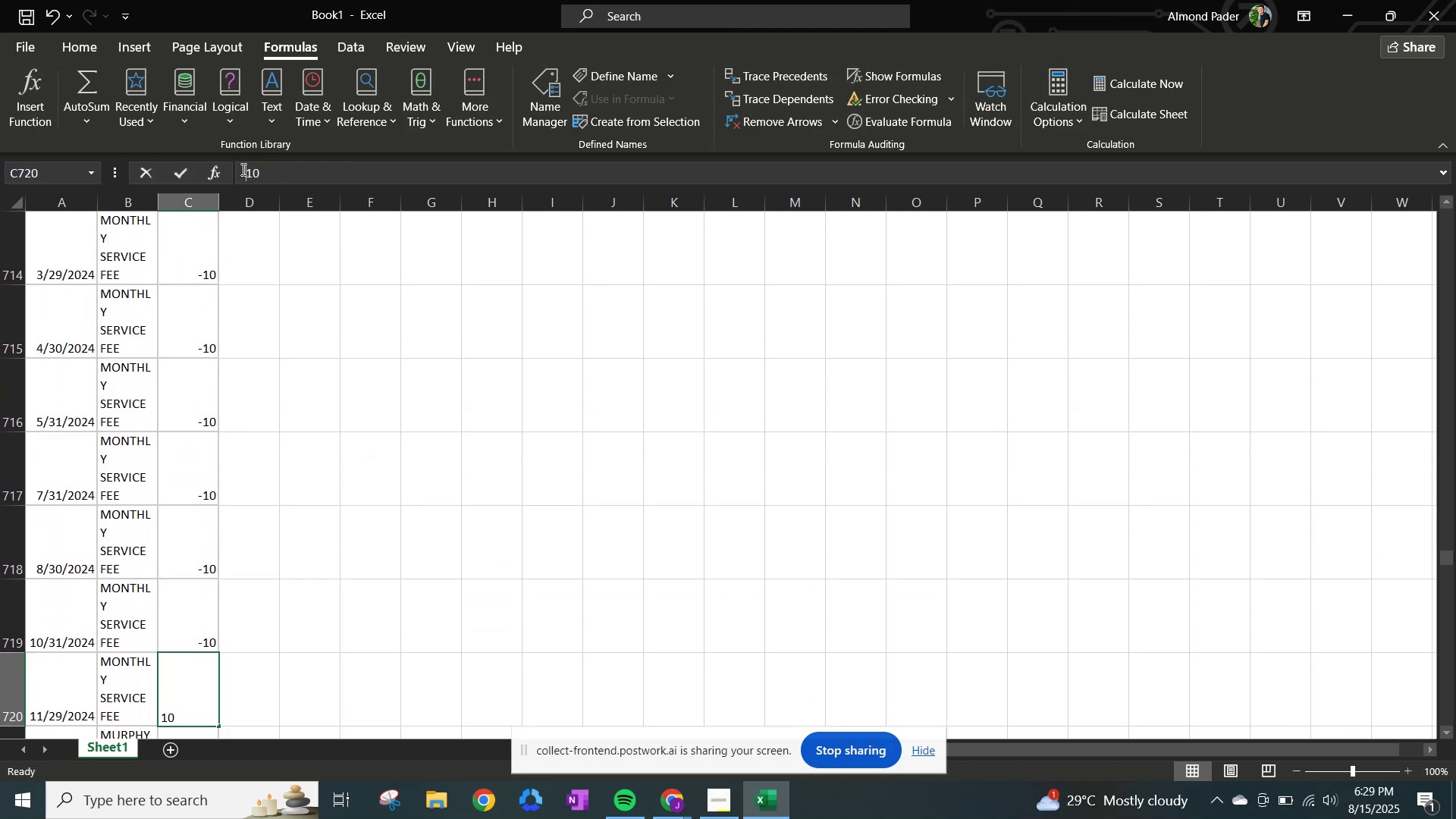 
hold_key(key=NumpadSubtract, duration=0.32)
 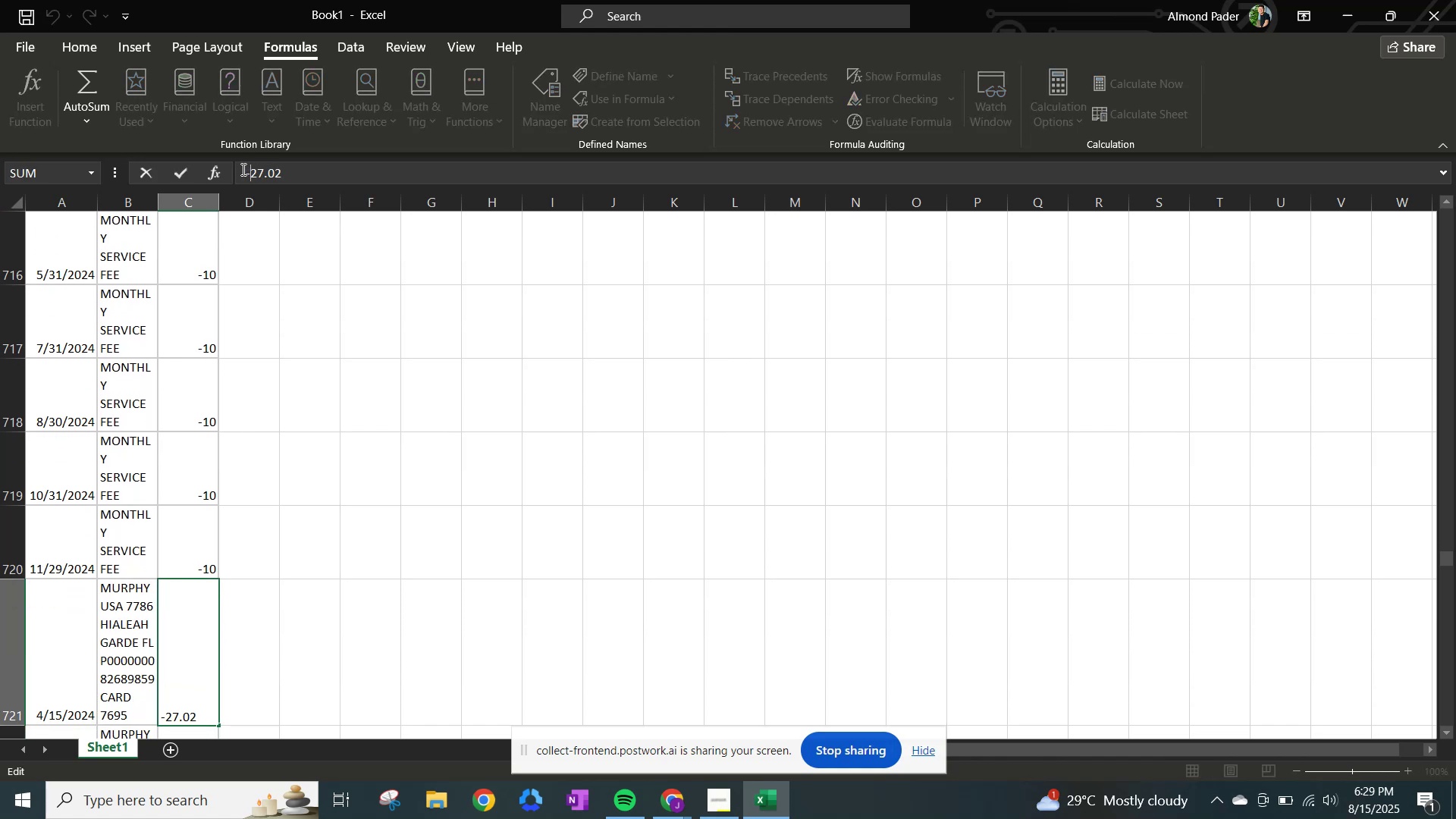 
key(NumpadEnter)
 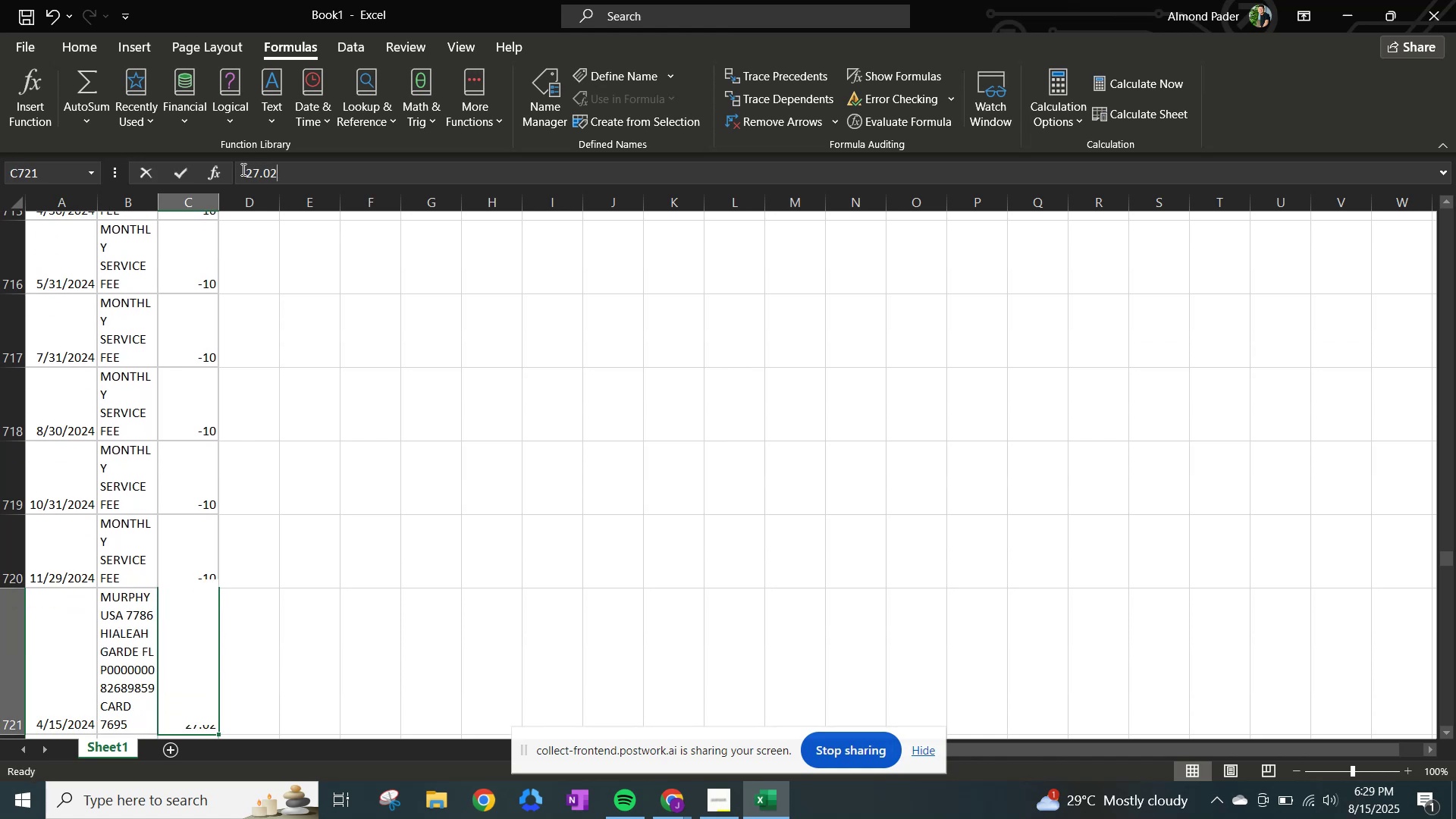 
left_click([242, 169])
 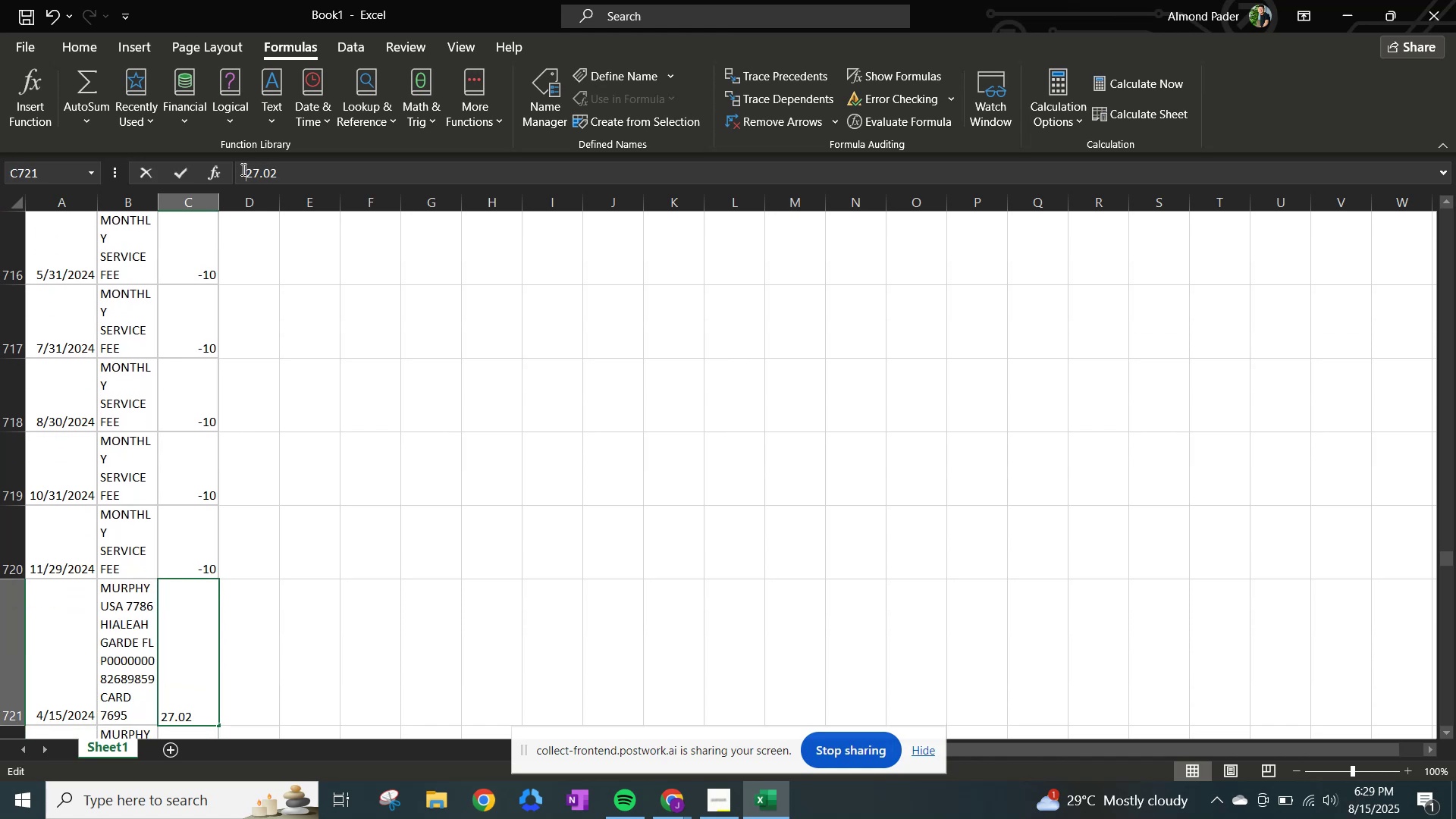 
hold_key(key=NumpadSubtract, duration=0.3)
 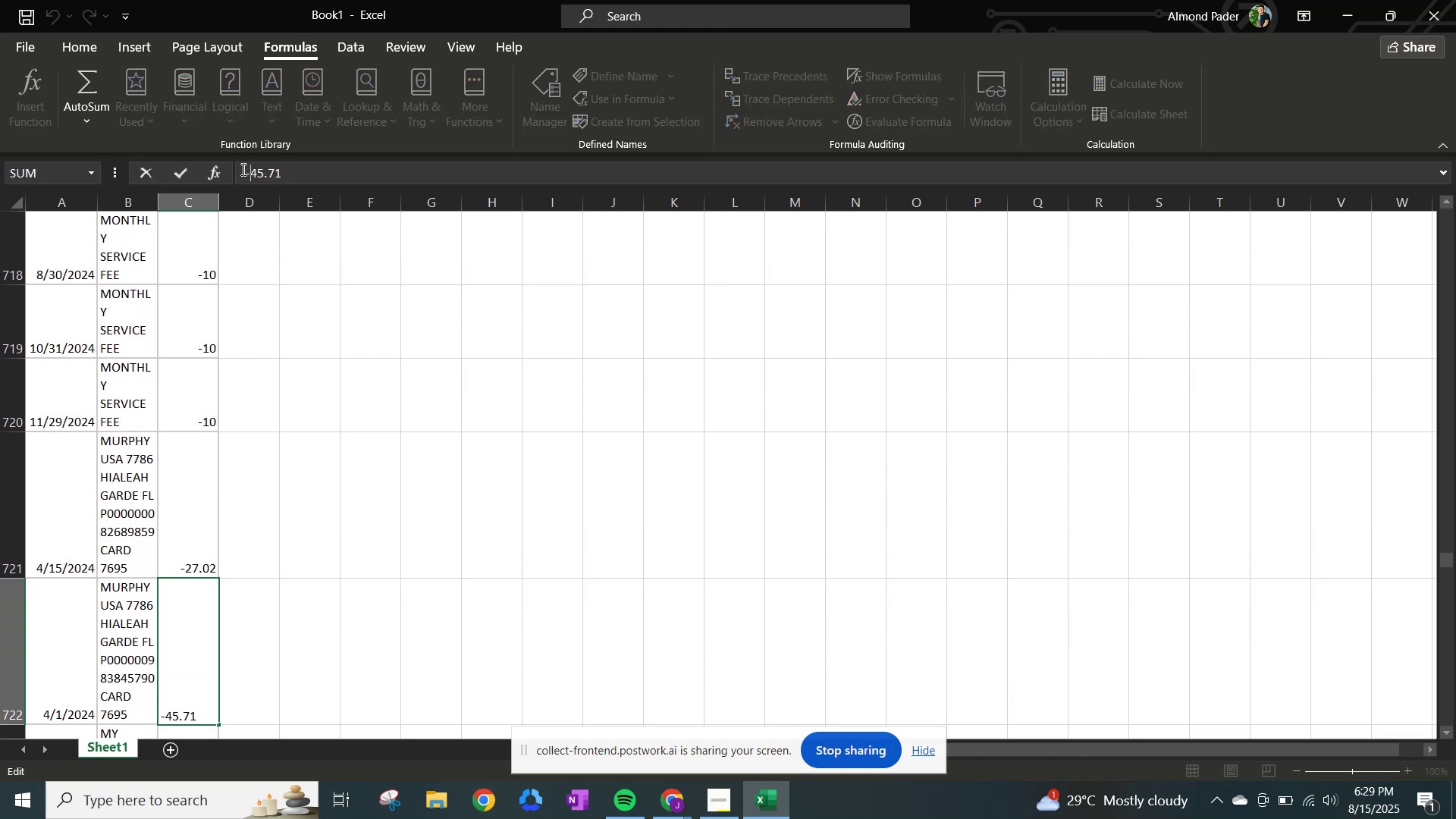 
key(NumpadEnter)
 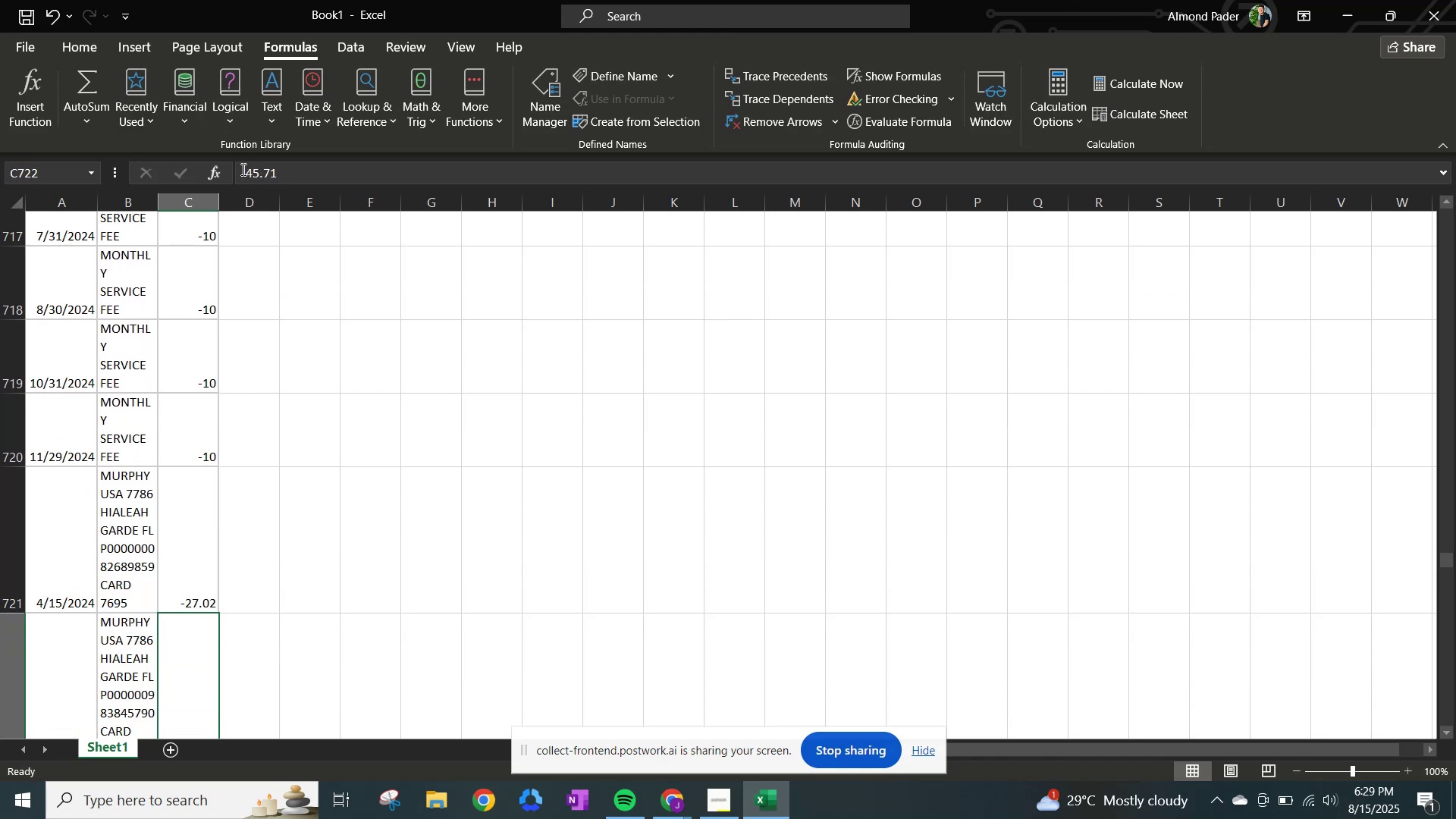 
left_click([242, 169])
 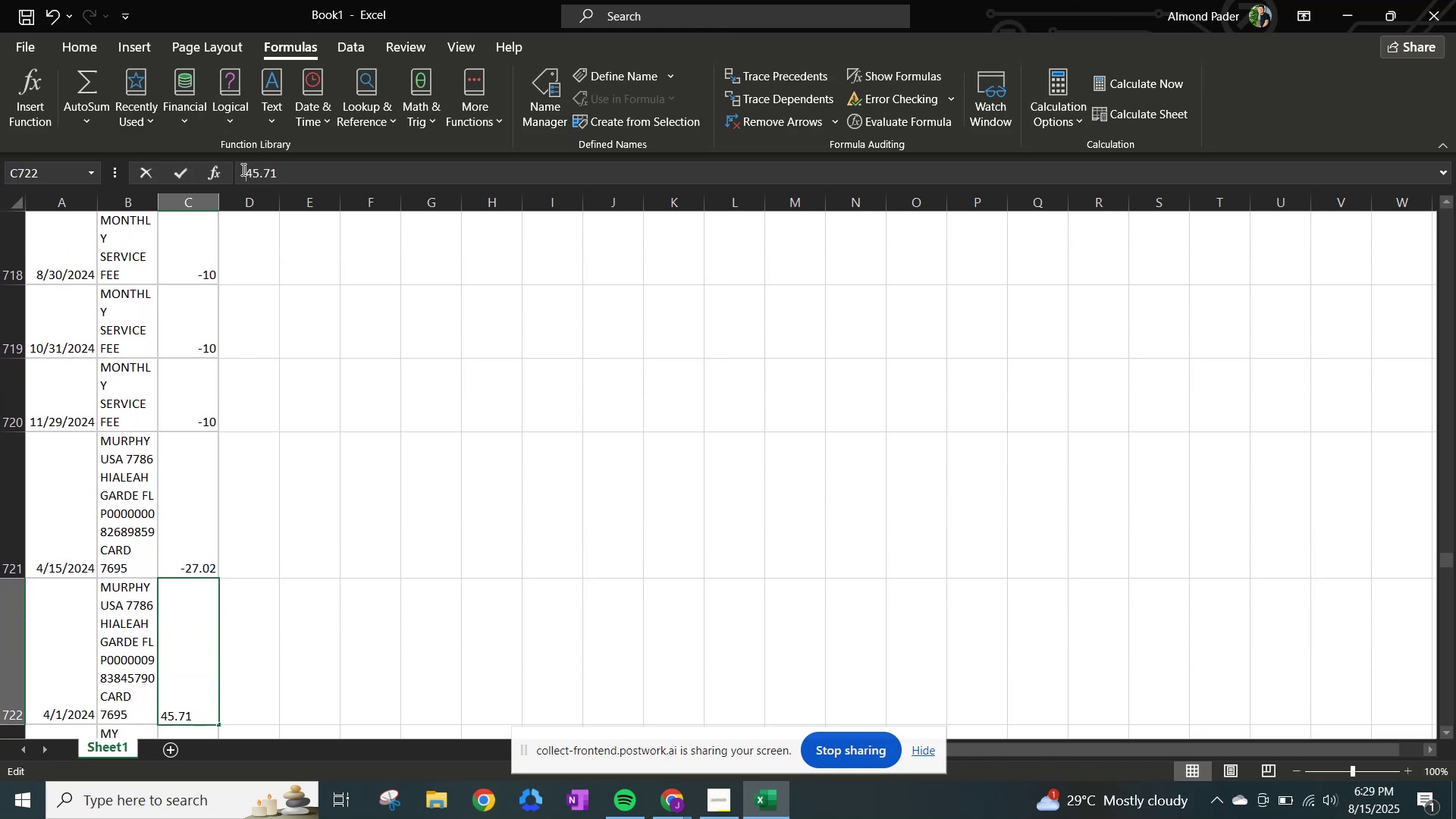 
key(NumpadSubtract)
 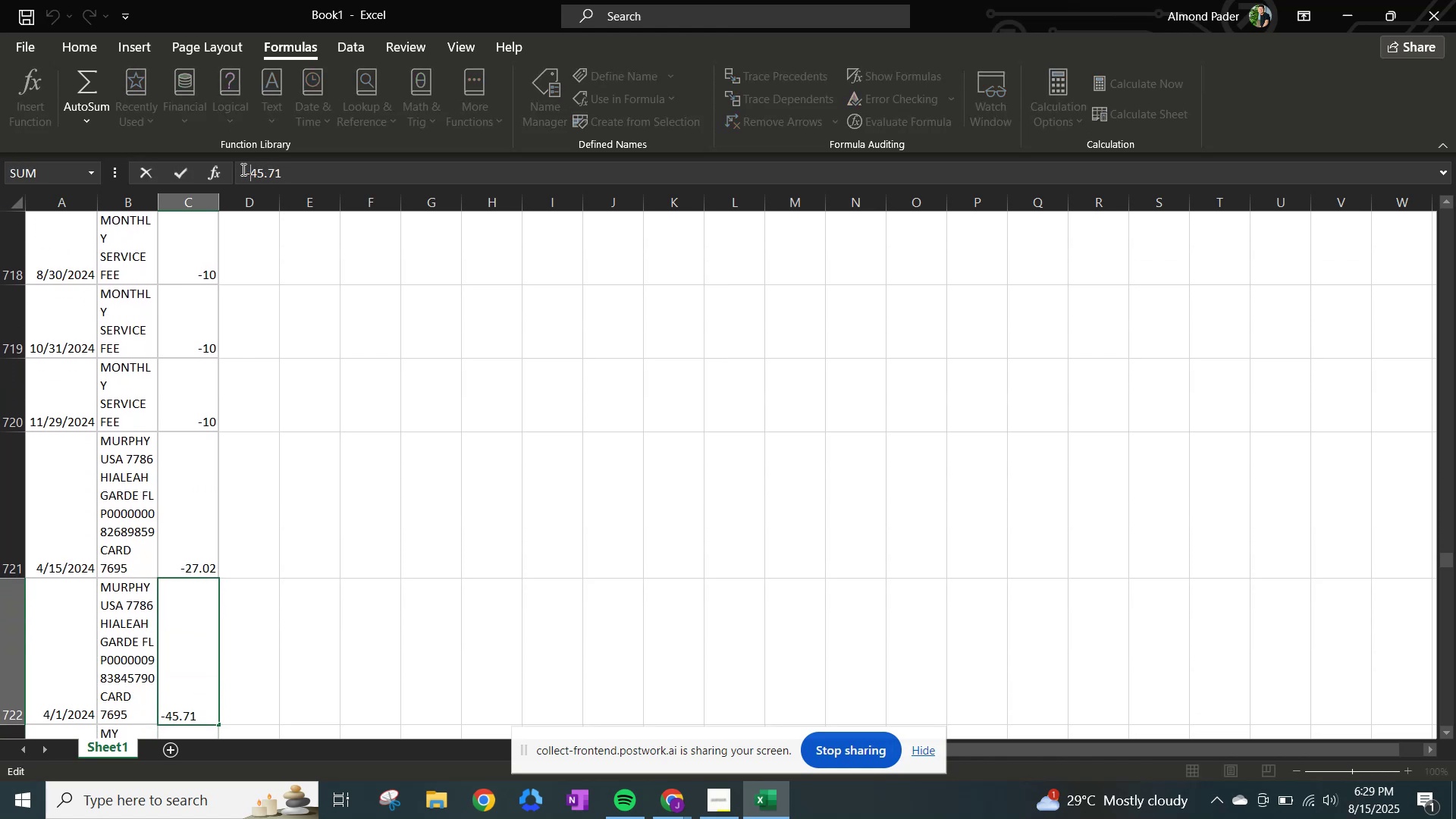 
key(NumpadEnter)
 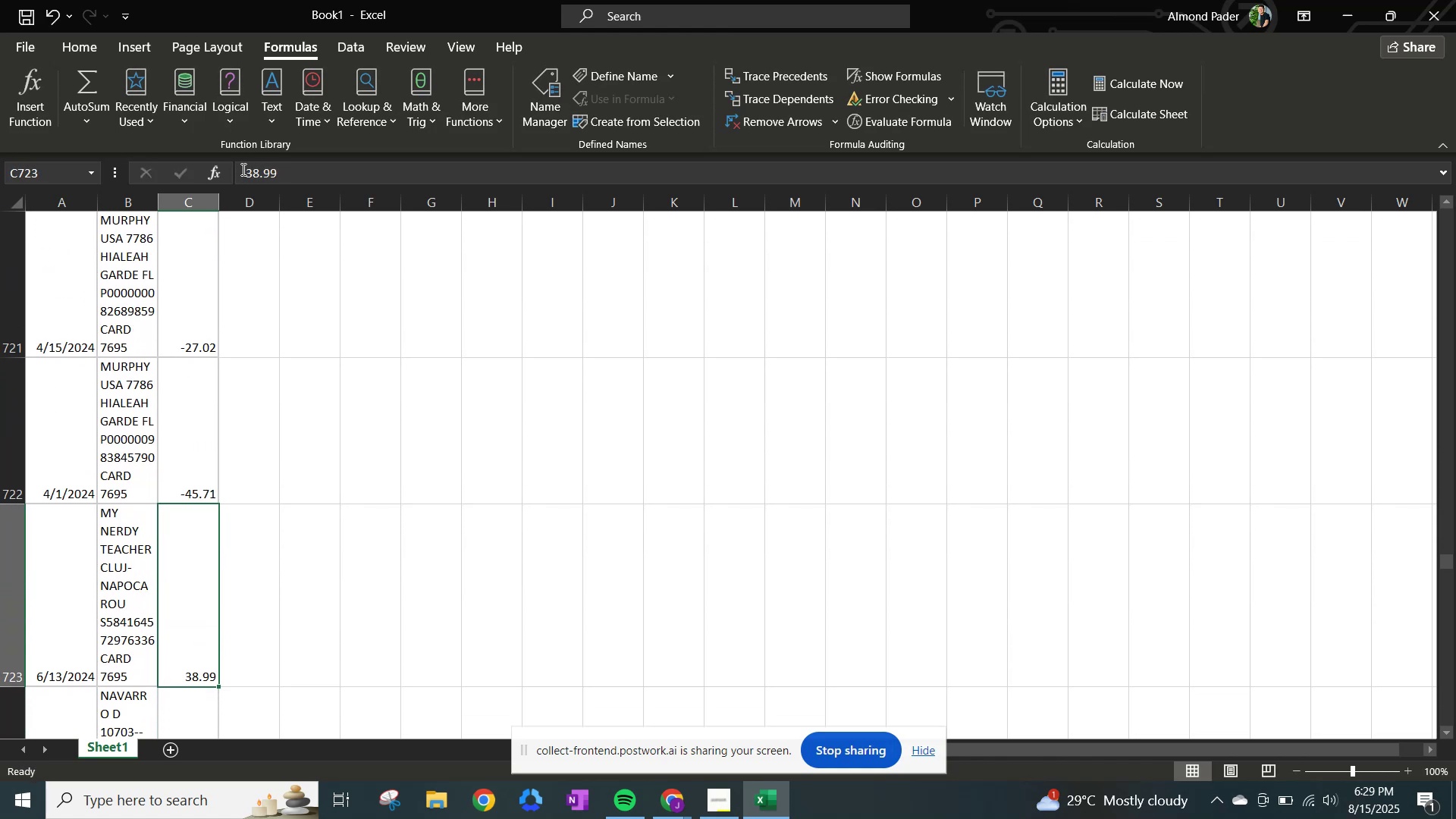 
left_click([242, 169])
 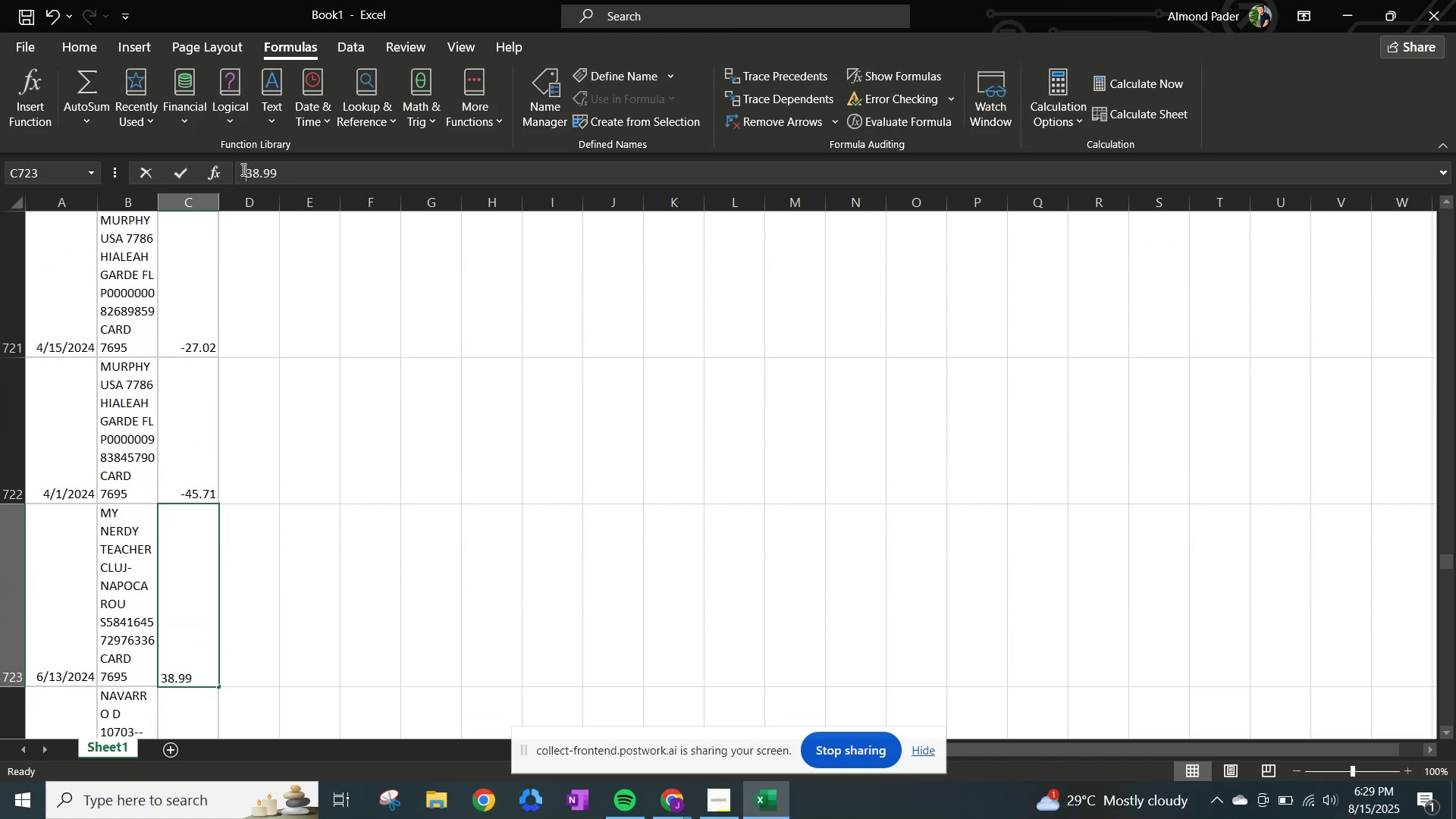 
key(NumpadSubtract)
 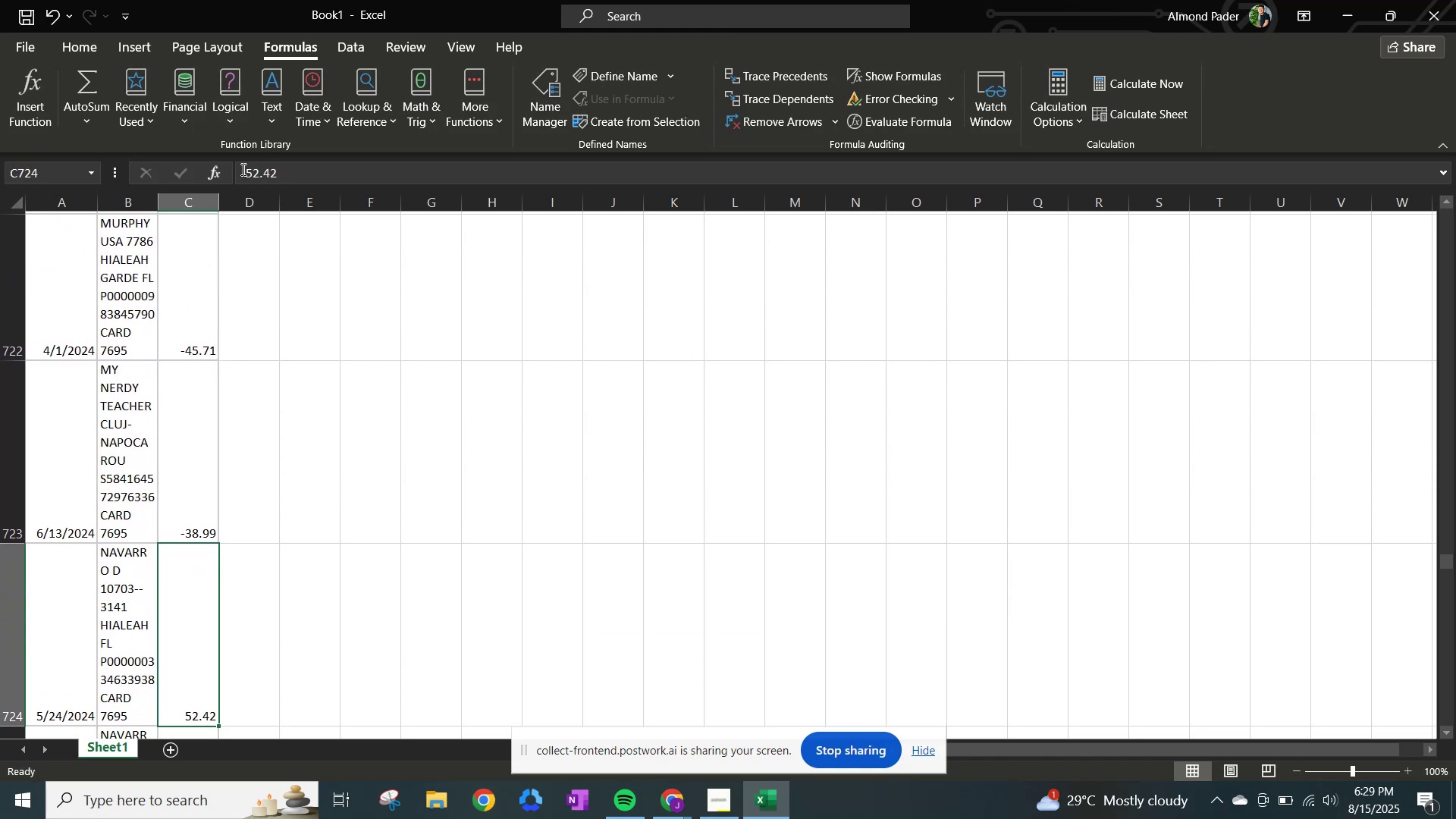 
key(NumpadEnter)
 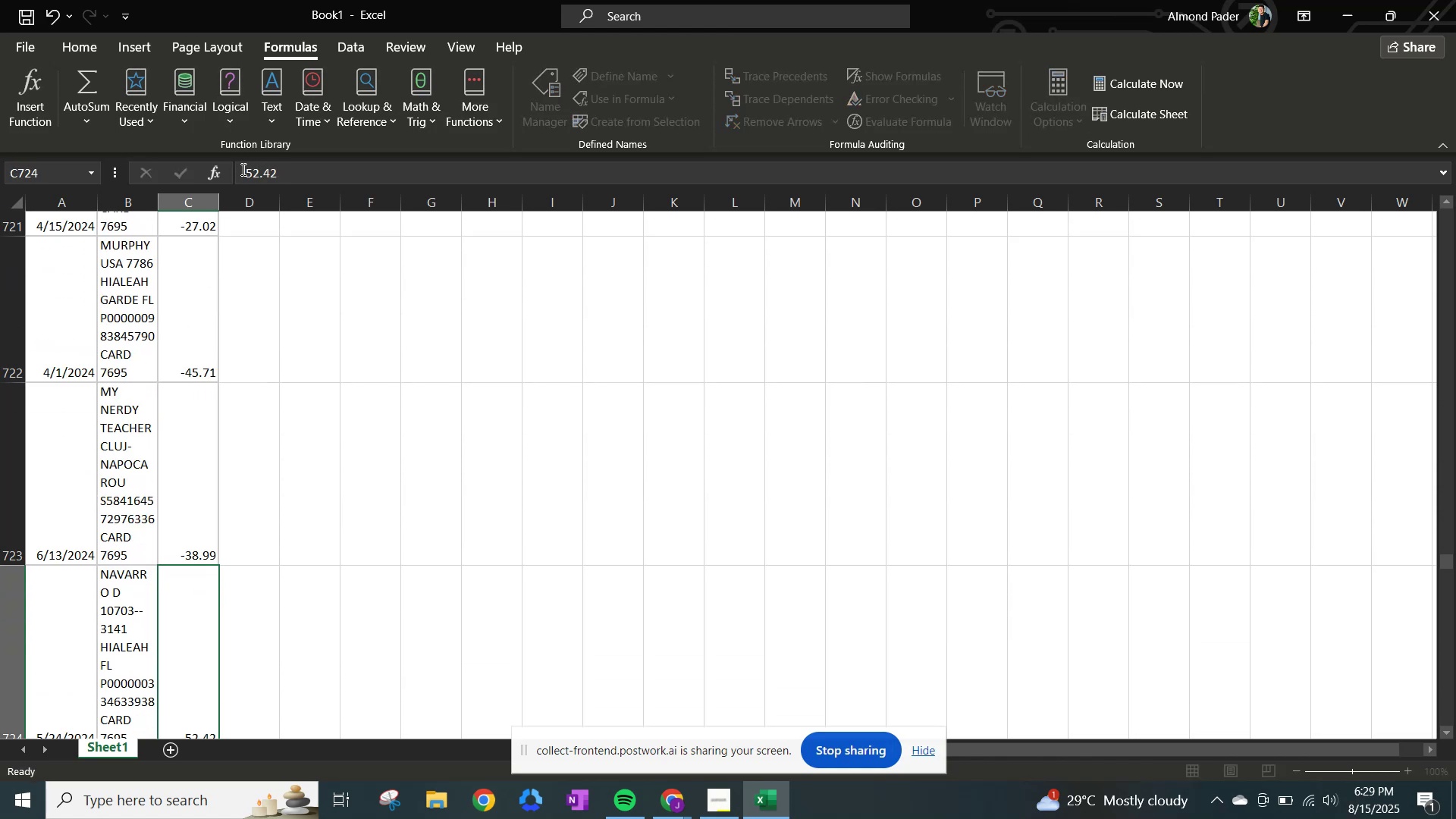 
double_click([242, 169])
 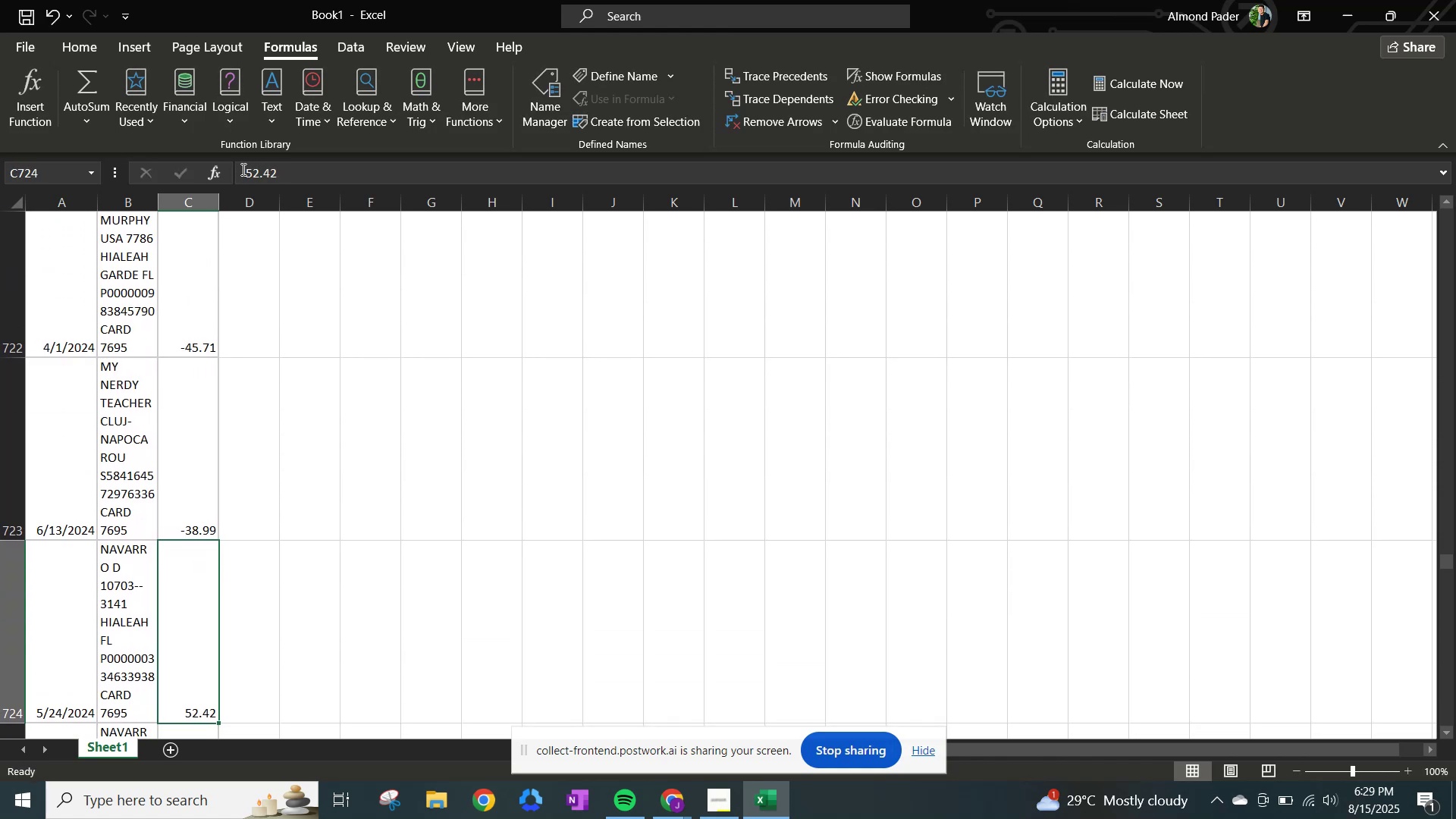 
key(NumpadSubtract)
 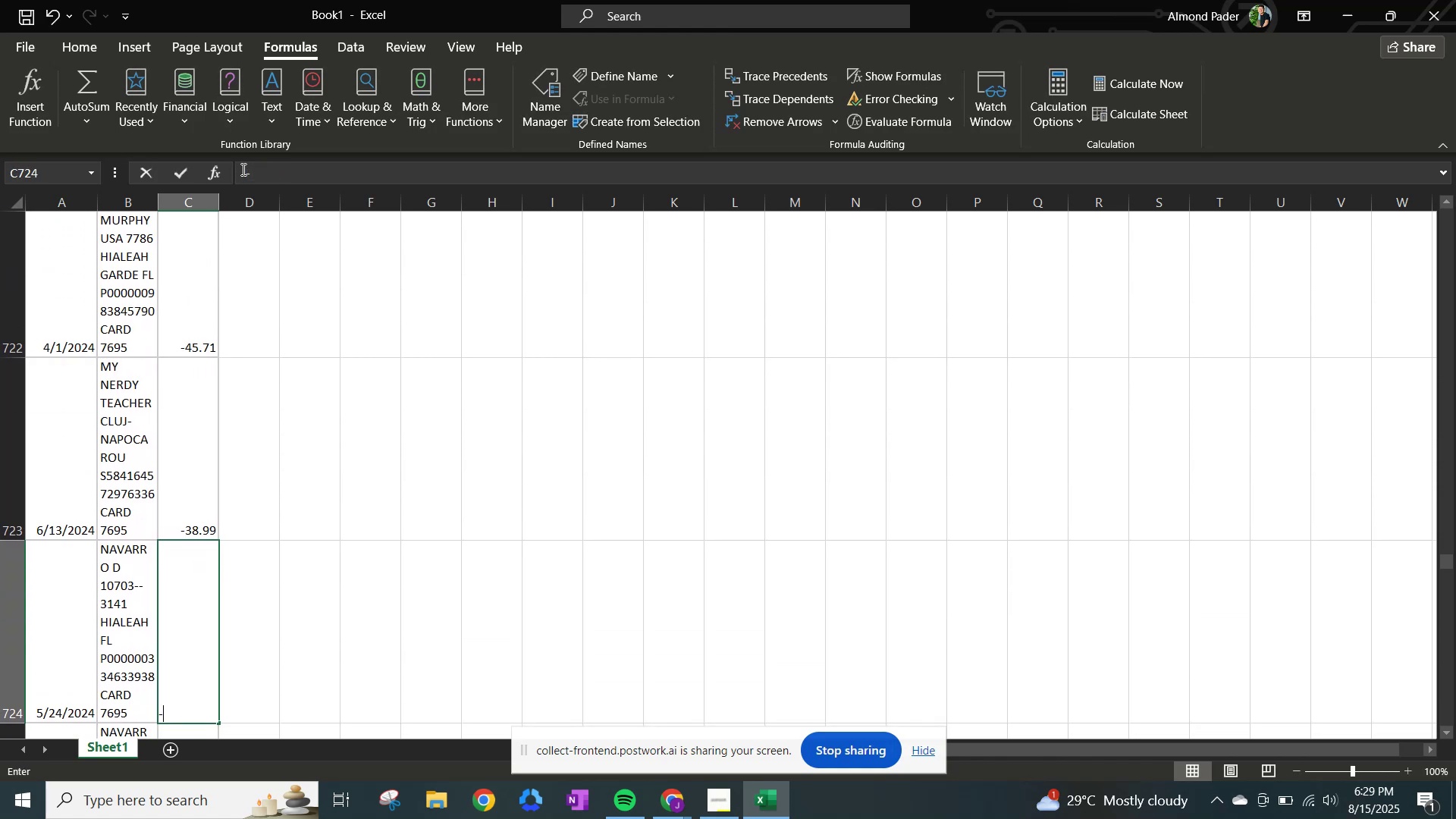 
key(NumpadEnter)
 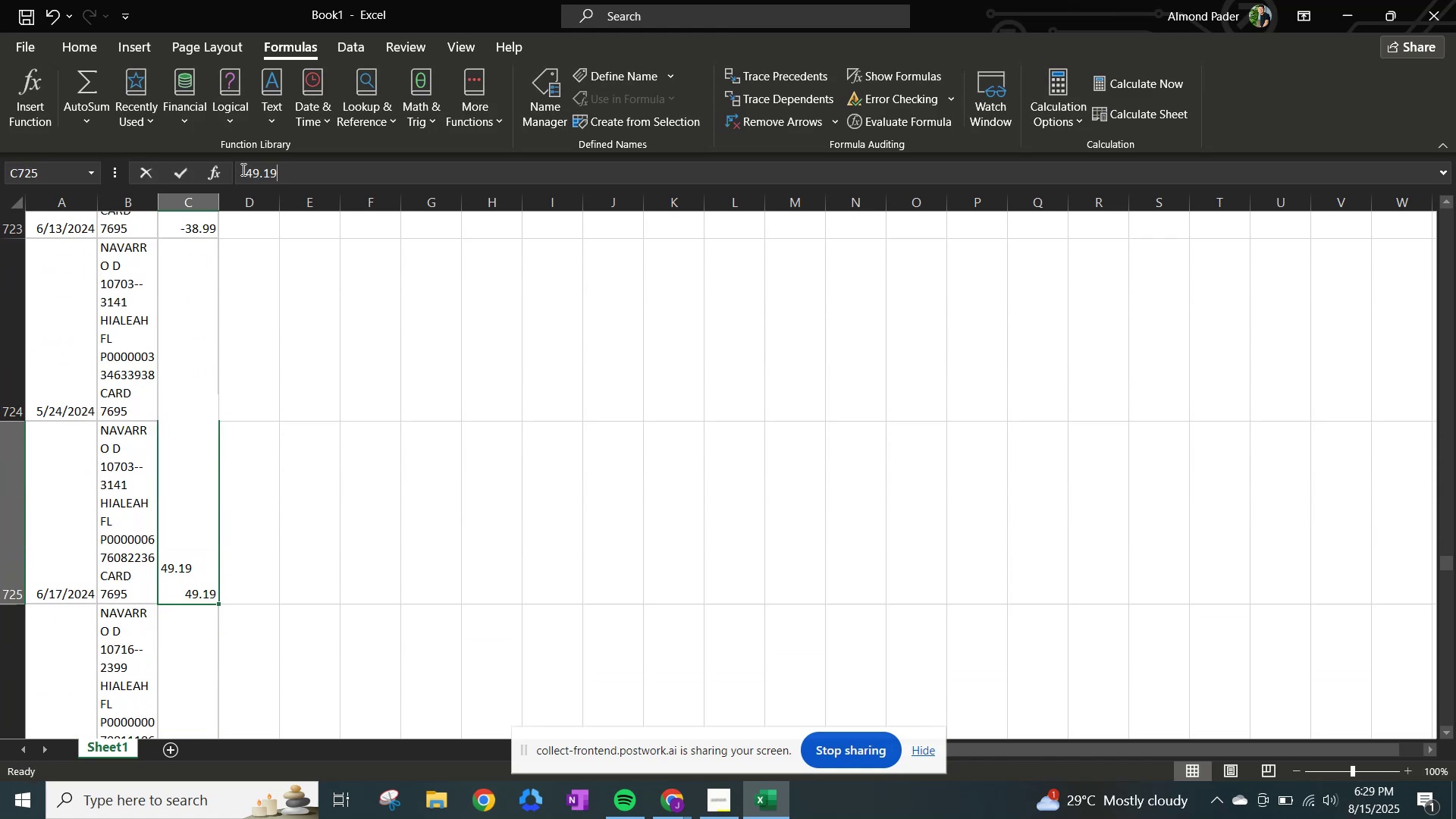 
left_click([242, 169])
 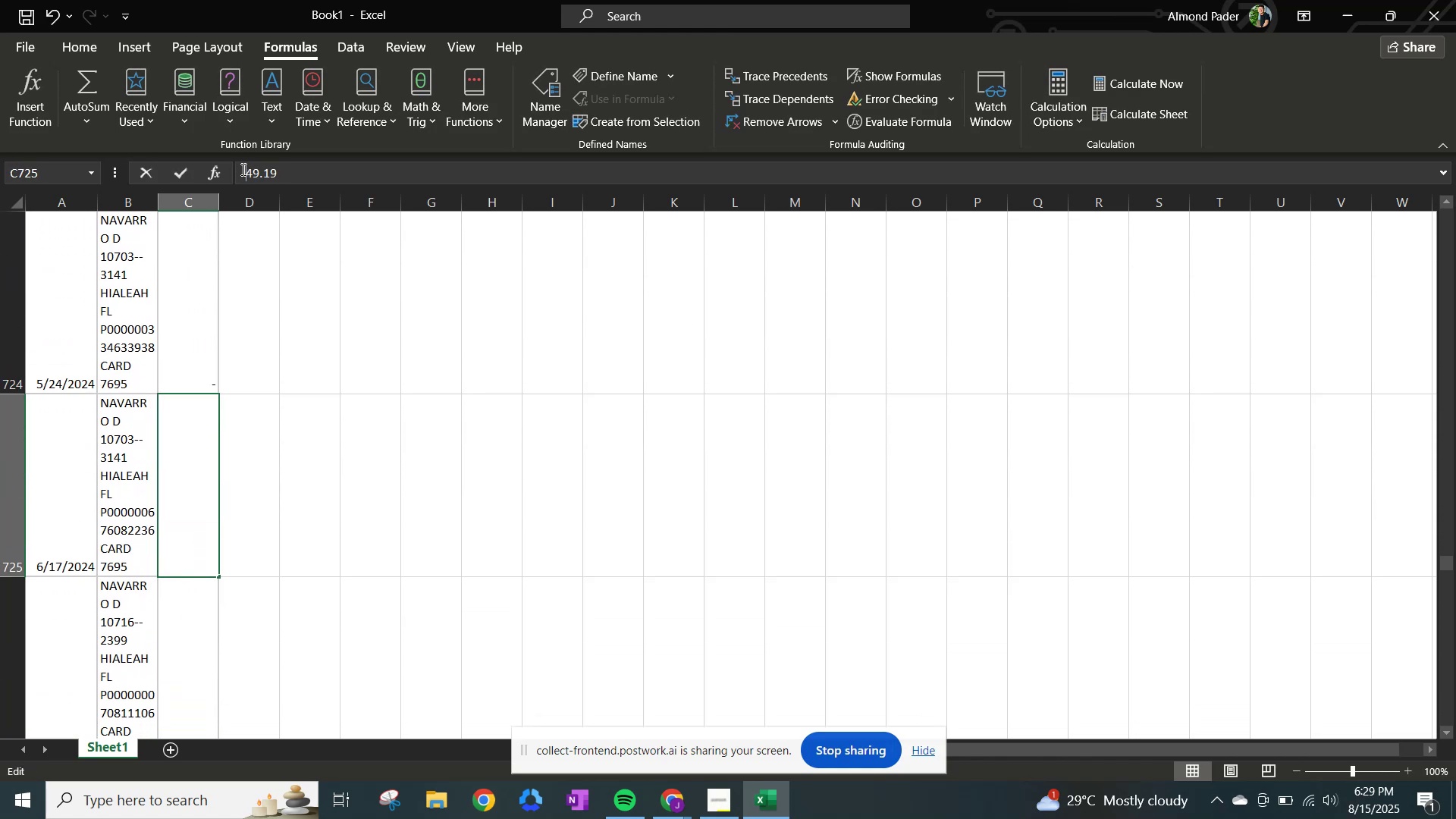 
key(NumpadSubtract)
 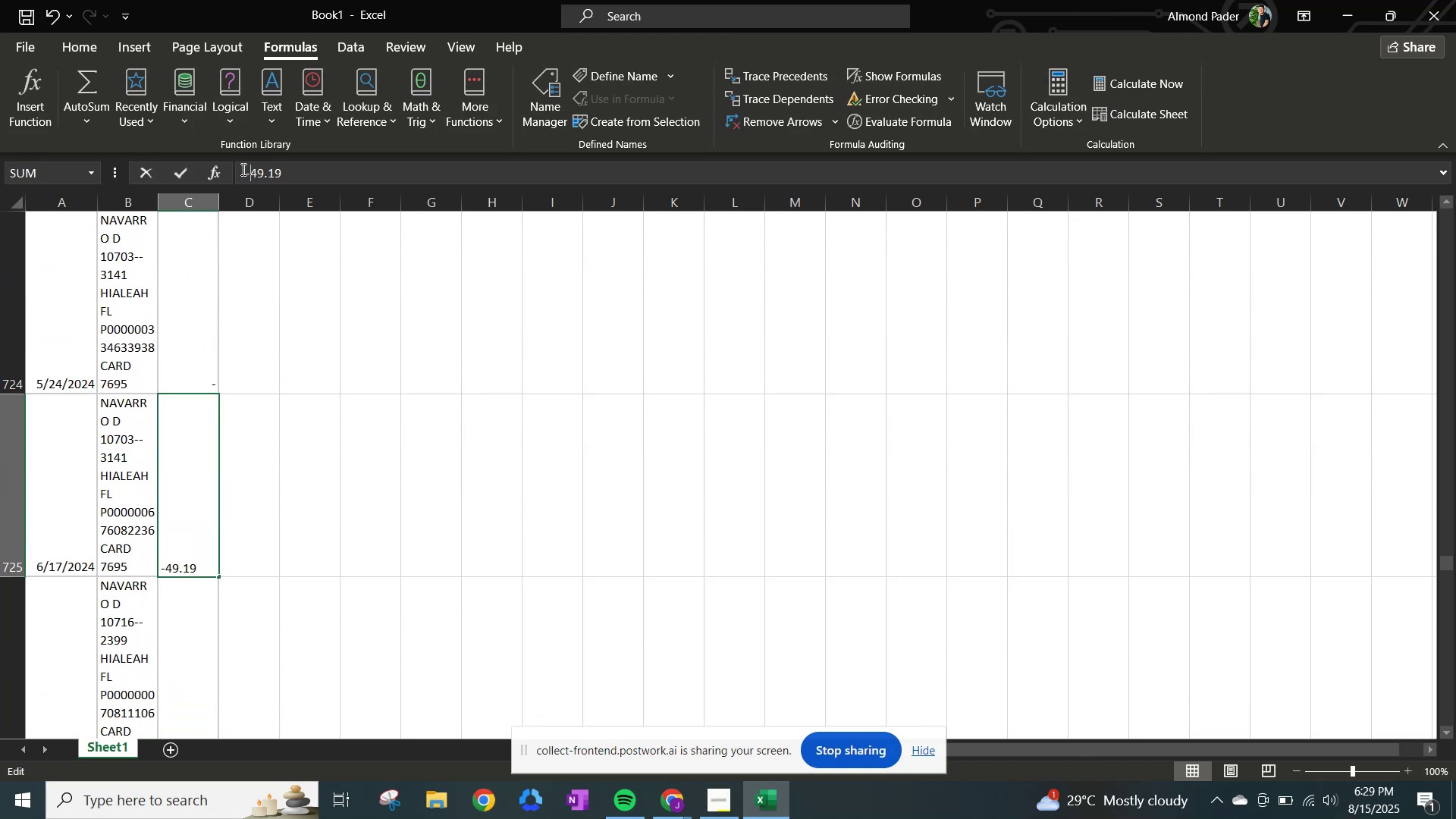 
key(NumpadEnter)
 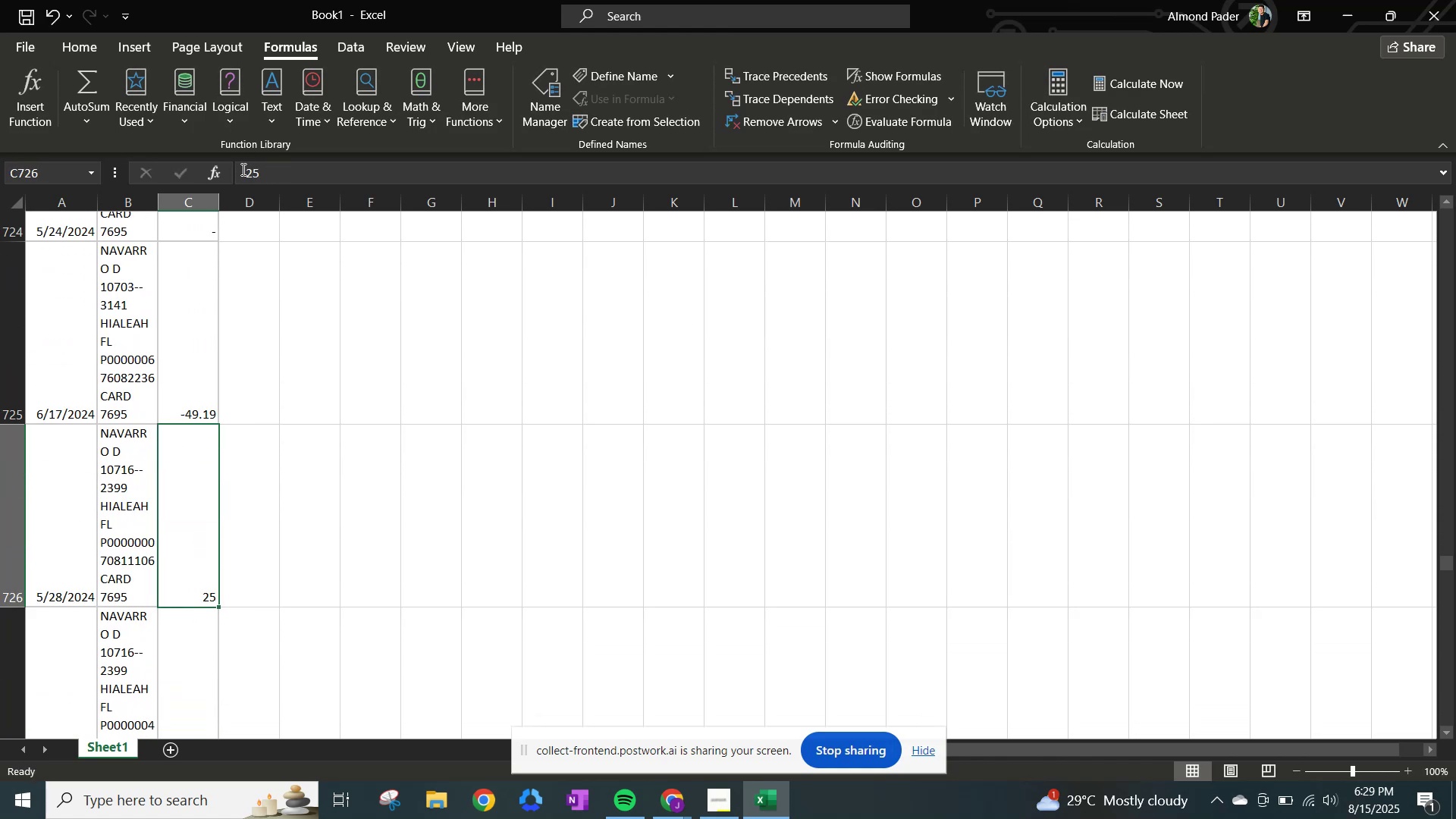 
left_click([242, 169])
 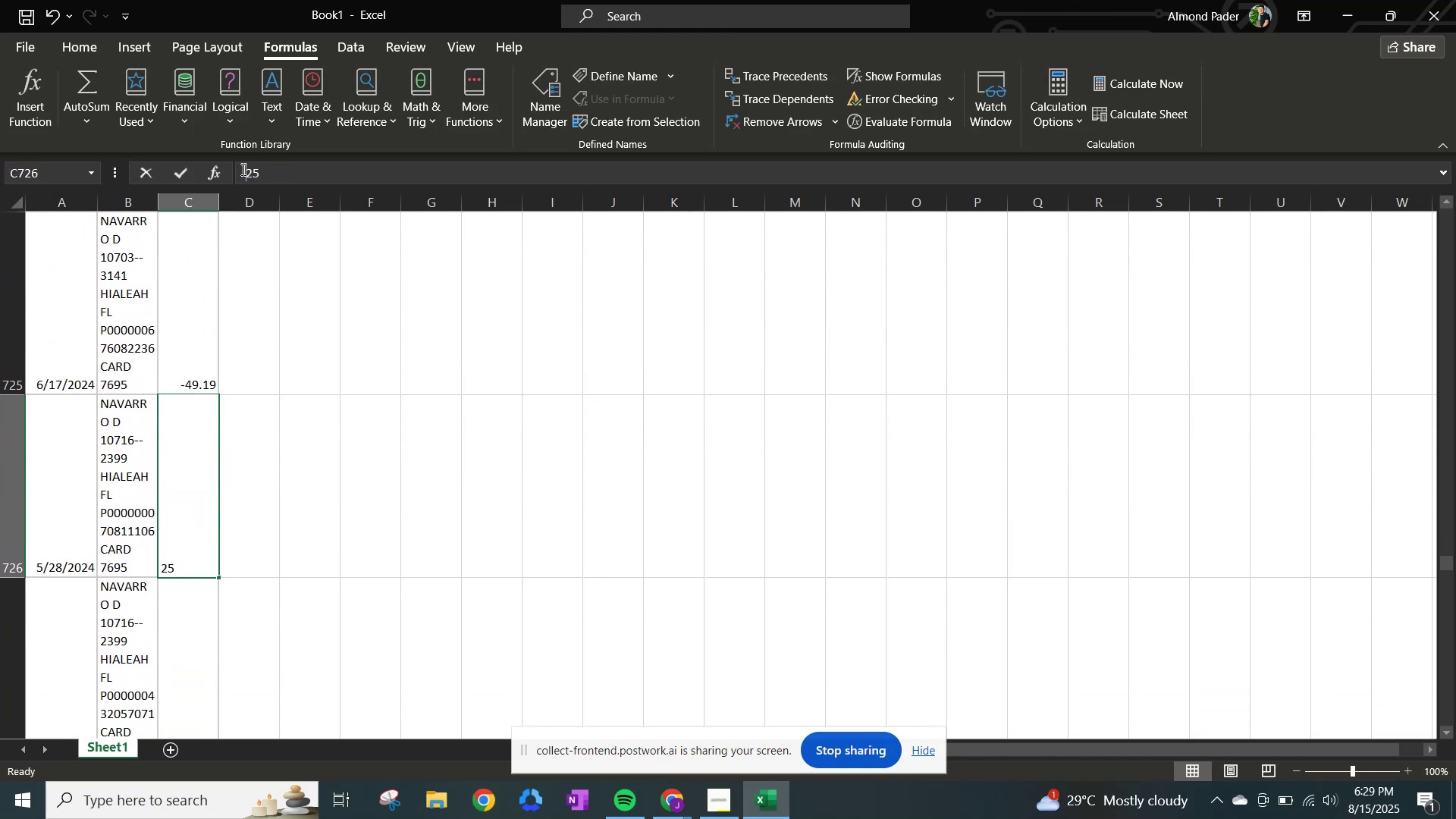 
hold_key(key=NumpadSubtract, duration=0.83)
 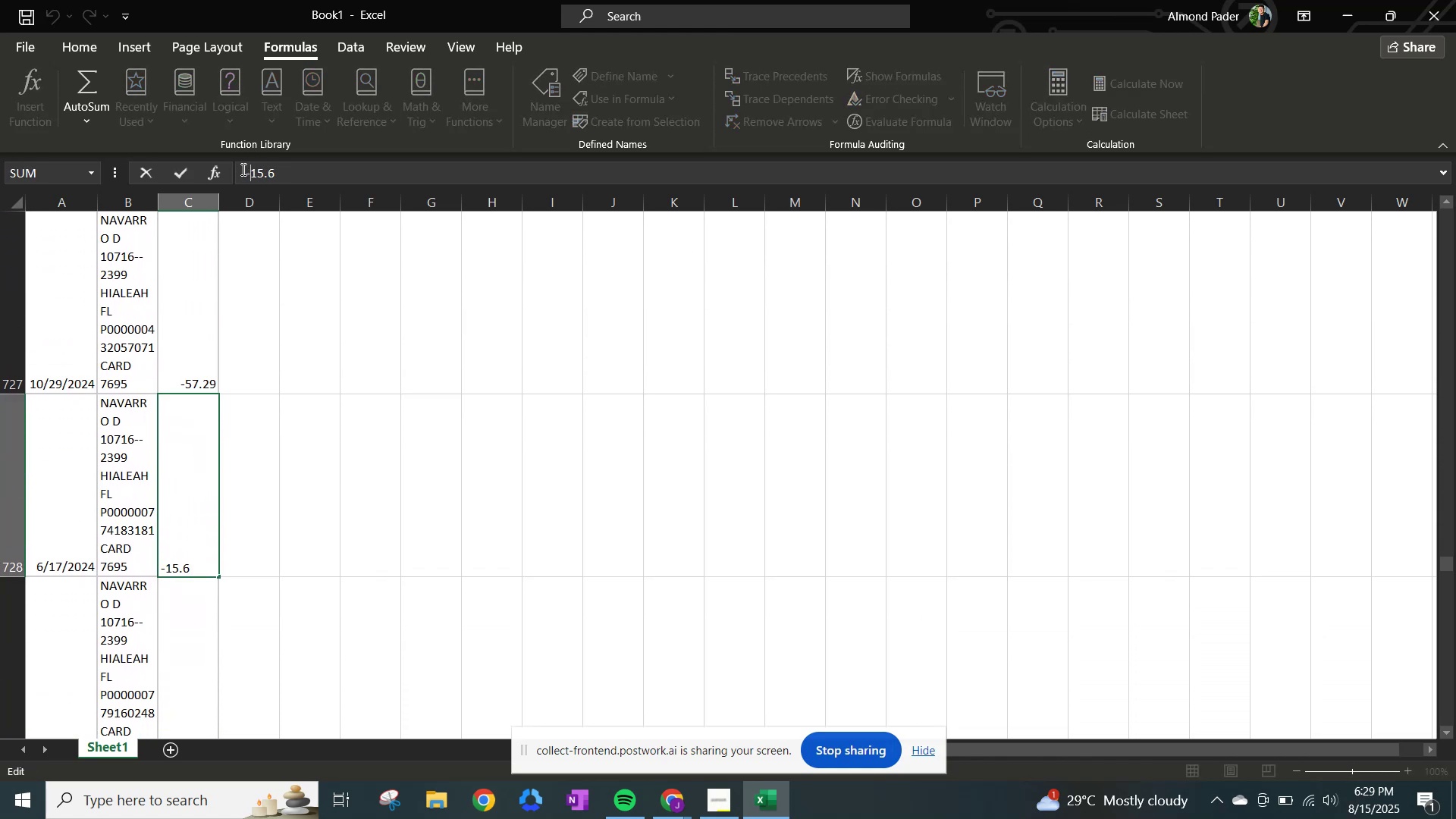 
key(NumpadEnter)
 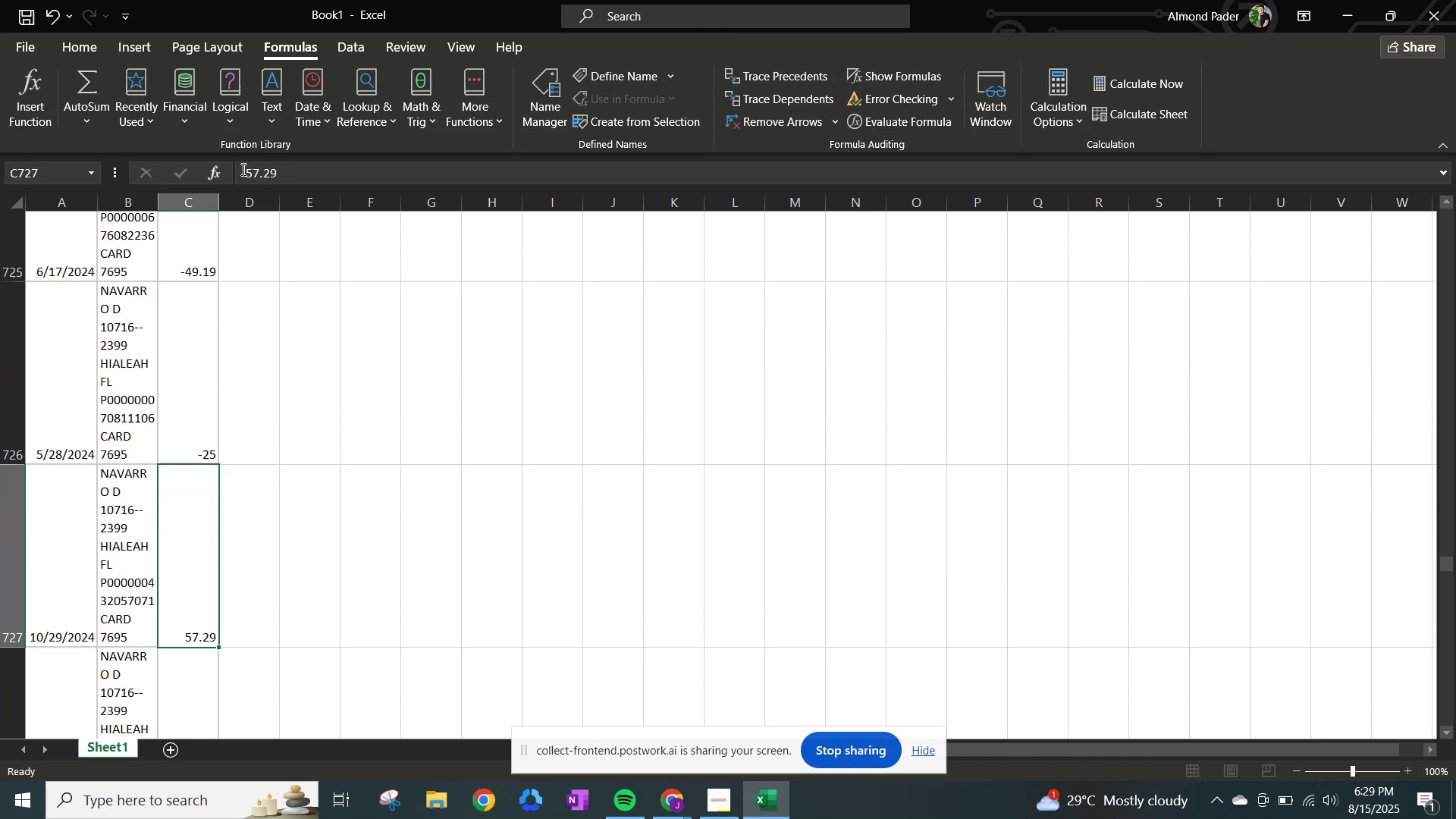 
left_click([242, 169])
 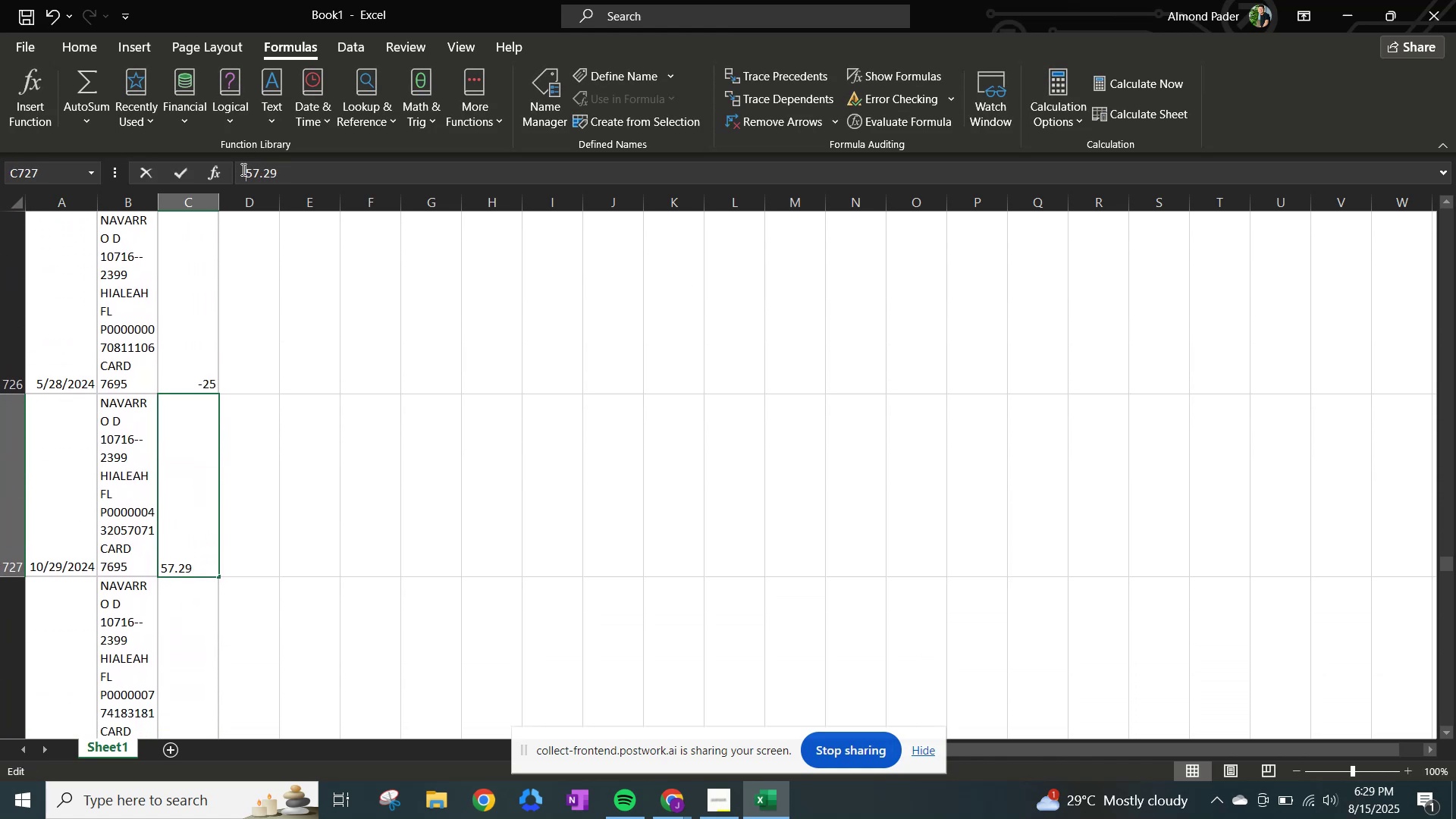 
key(NumpadEnter)
 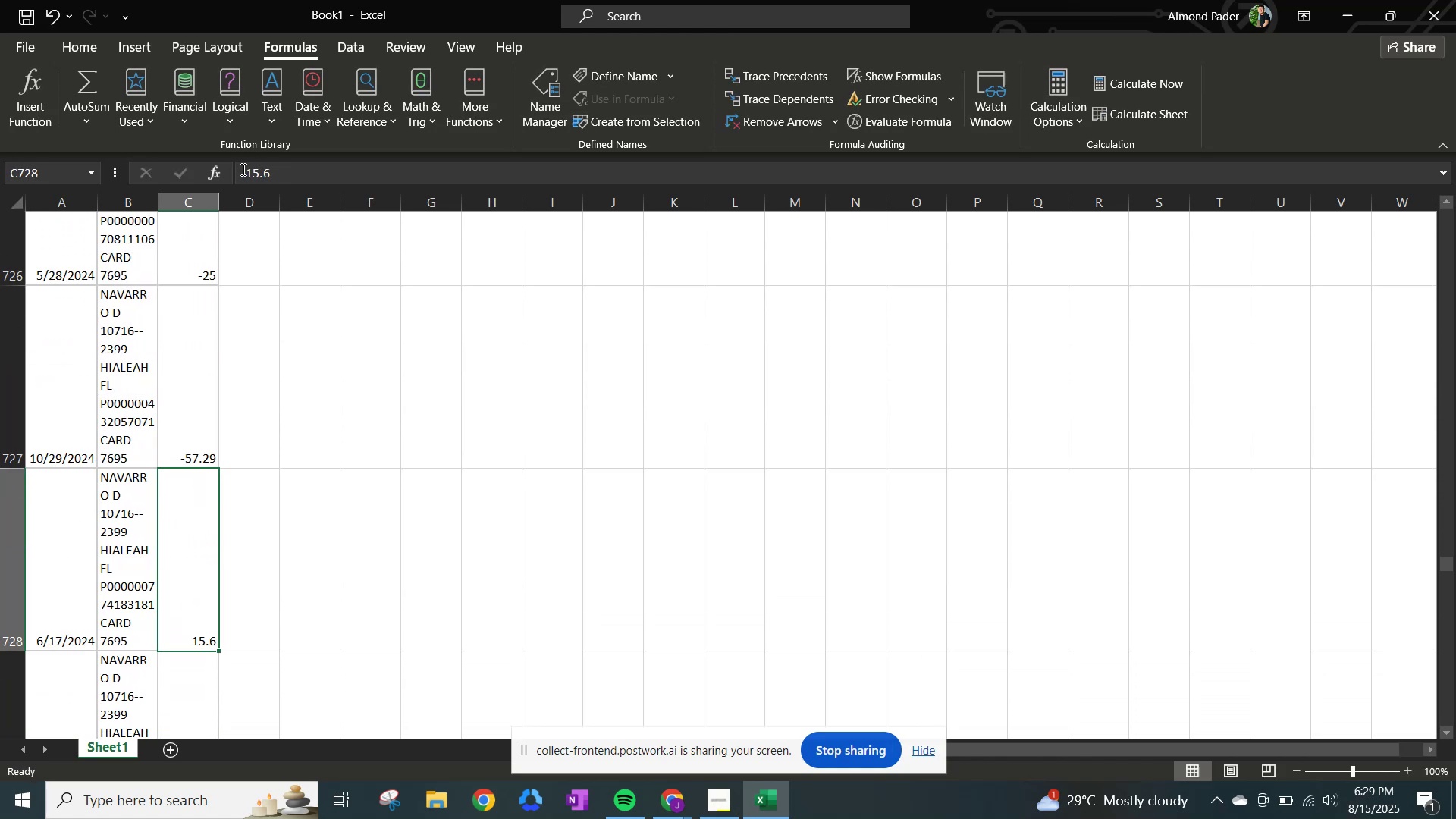 
left_click([242, 169])
 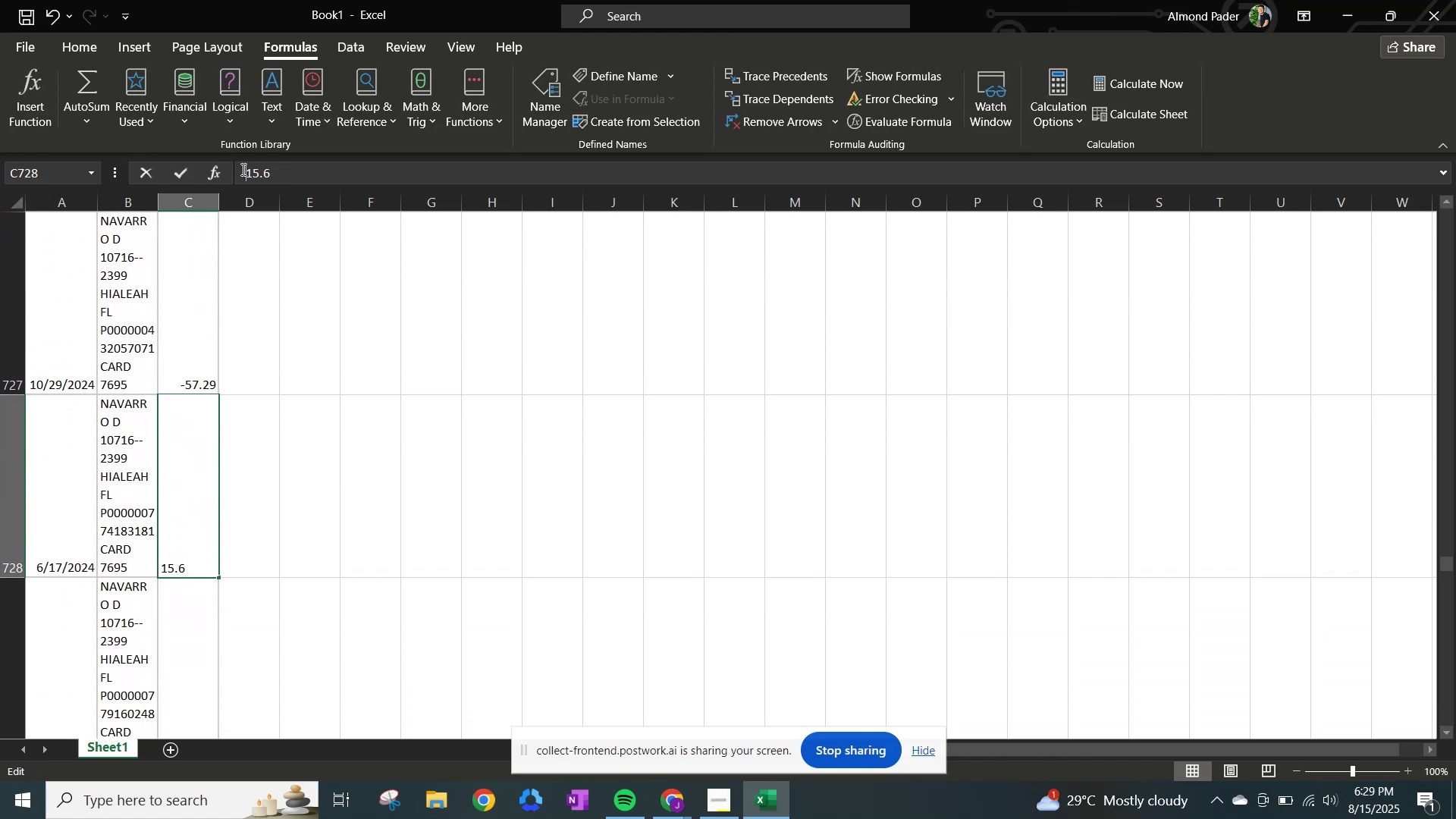 
key(NumpadSubtract)
 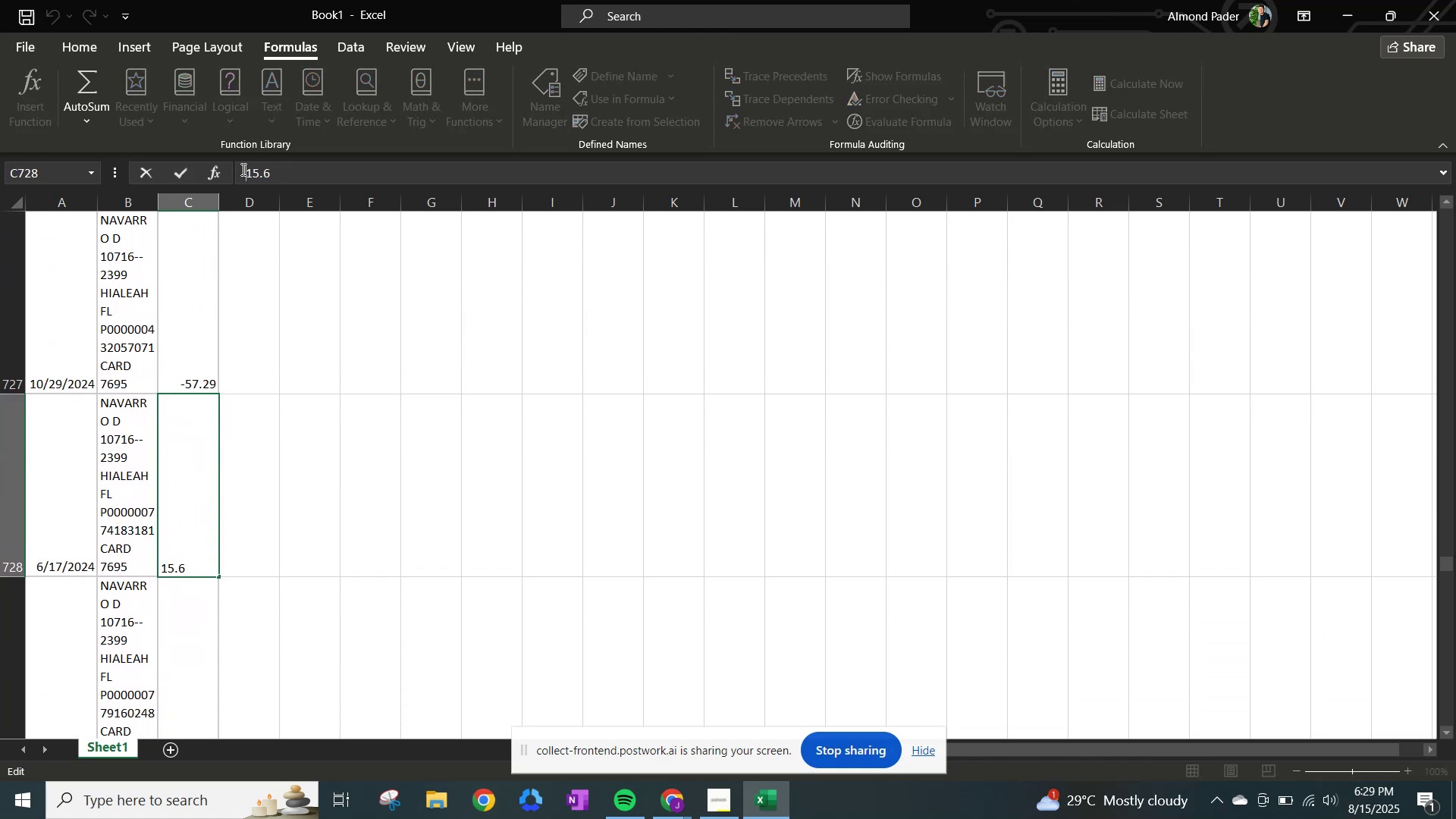 
key(NumpadEnter)
 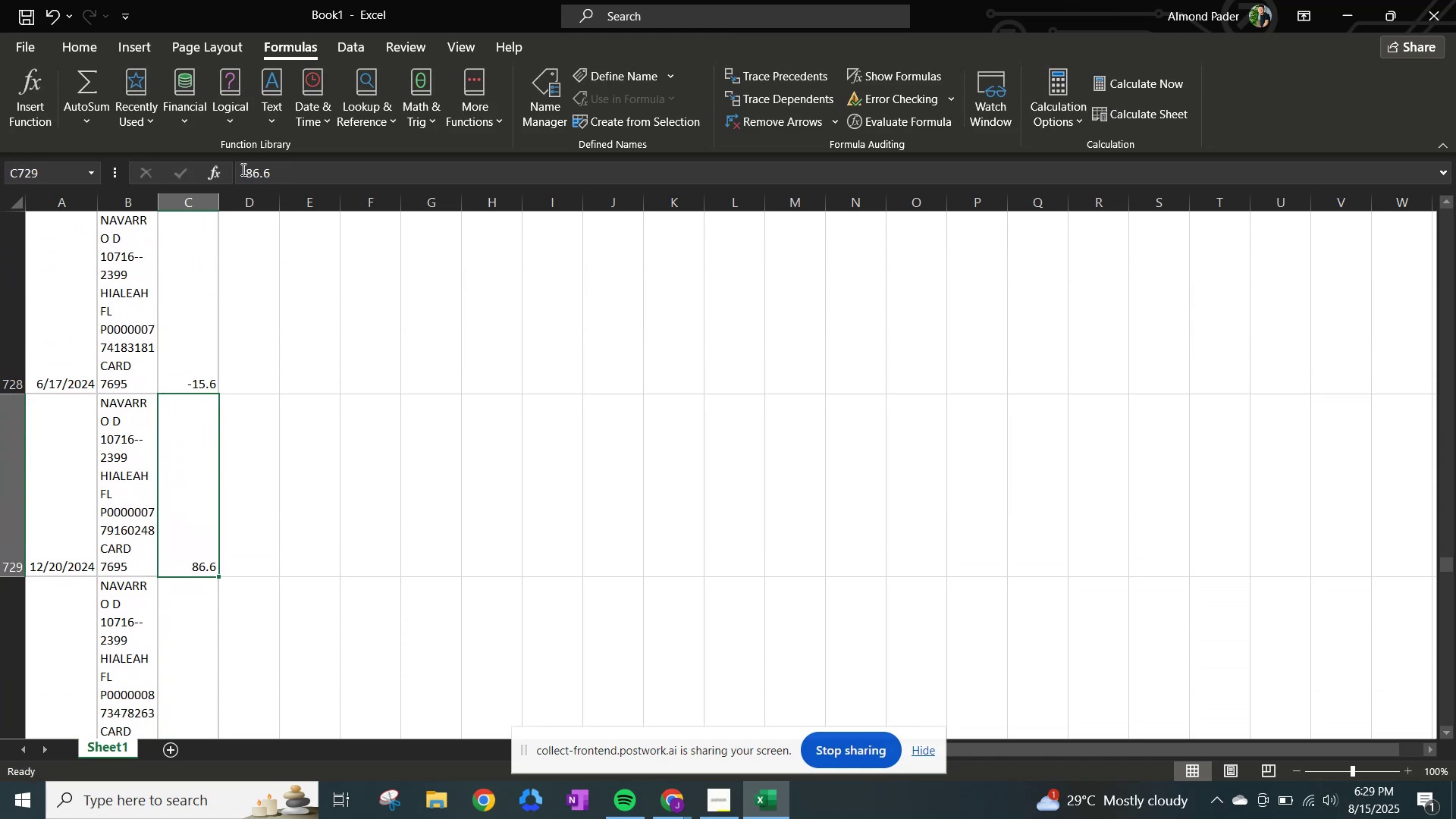 
left_click([242, 169])
 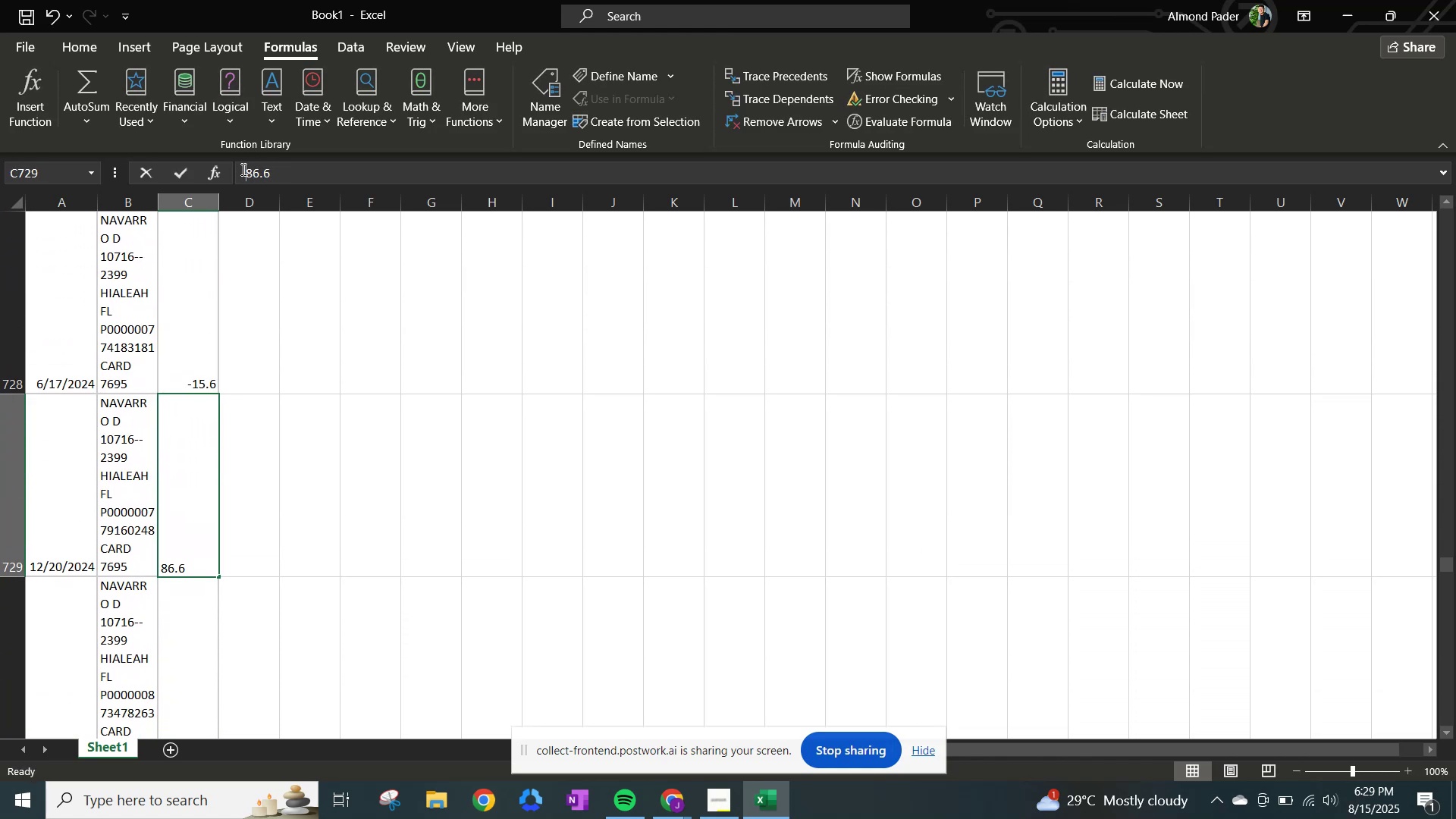 
key(NumpadSubtract)
 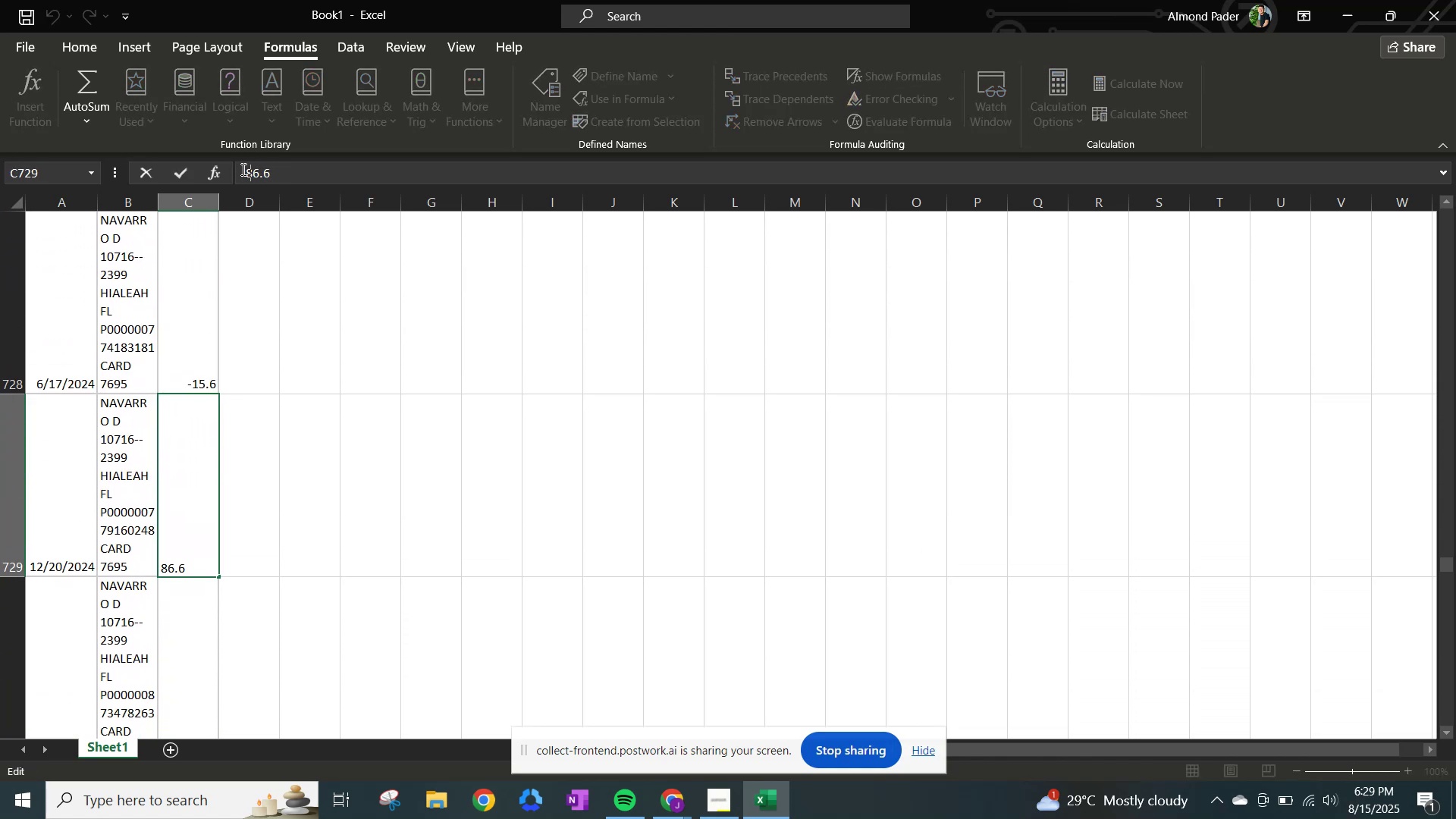 
key(NumpadEnter)
 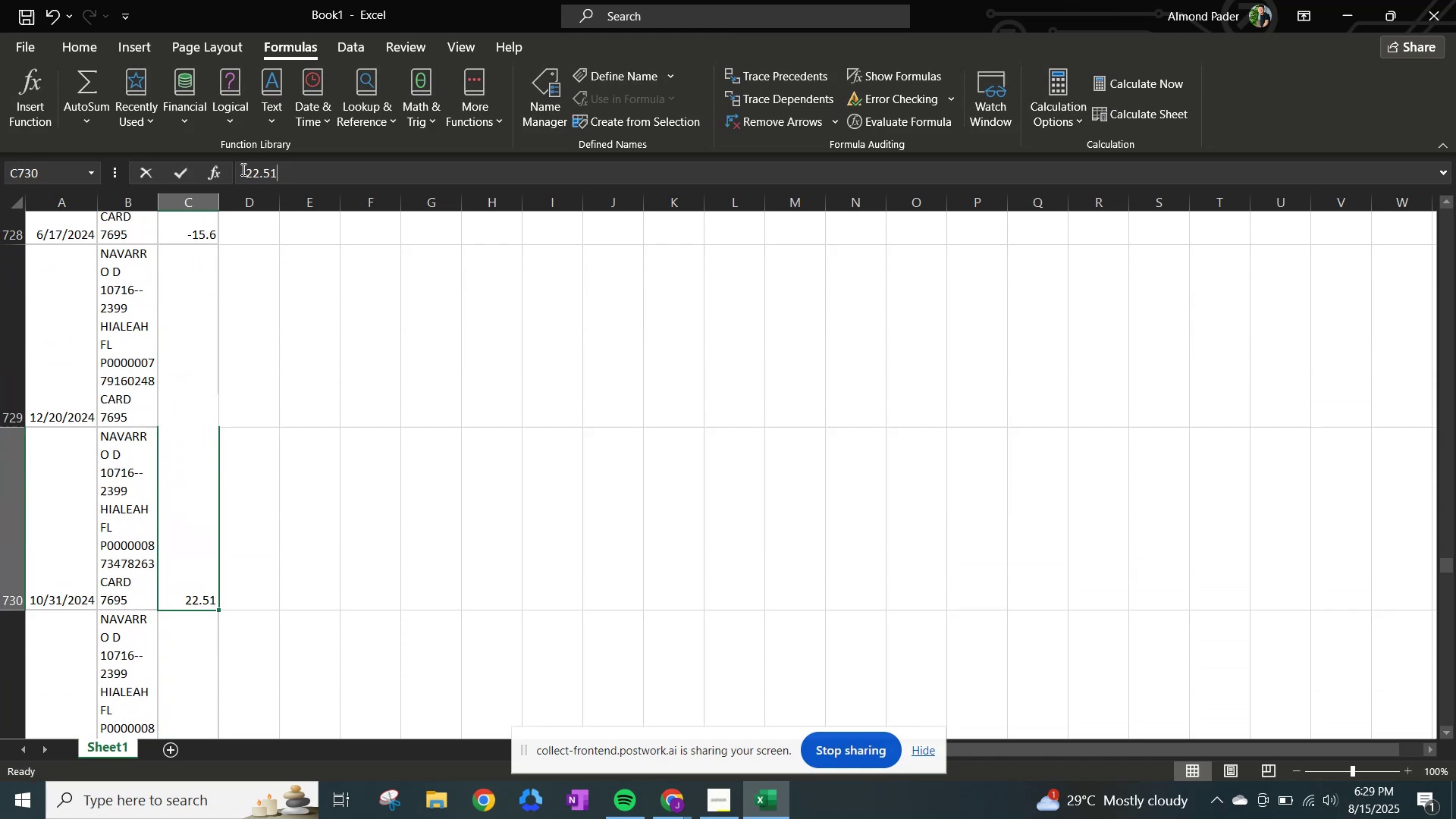 
left_click([242, 169])
 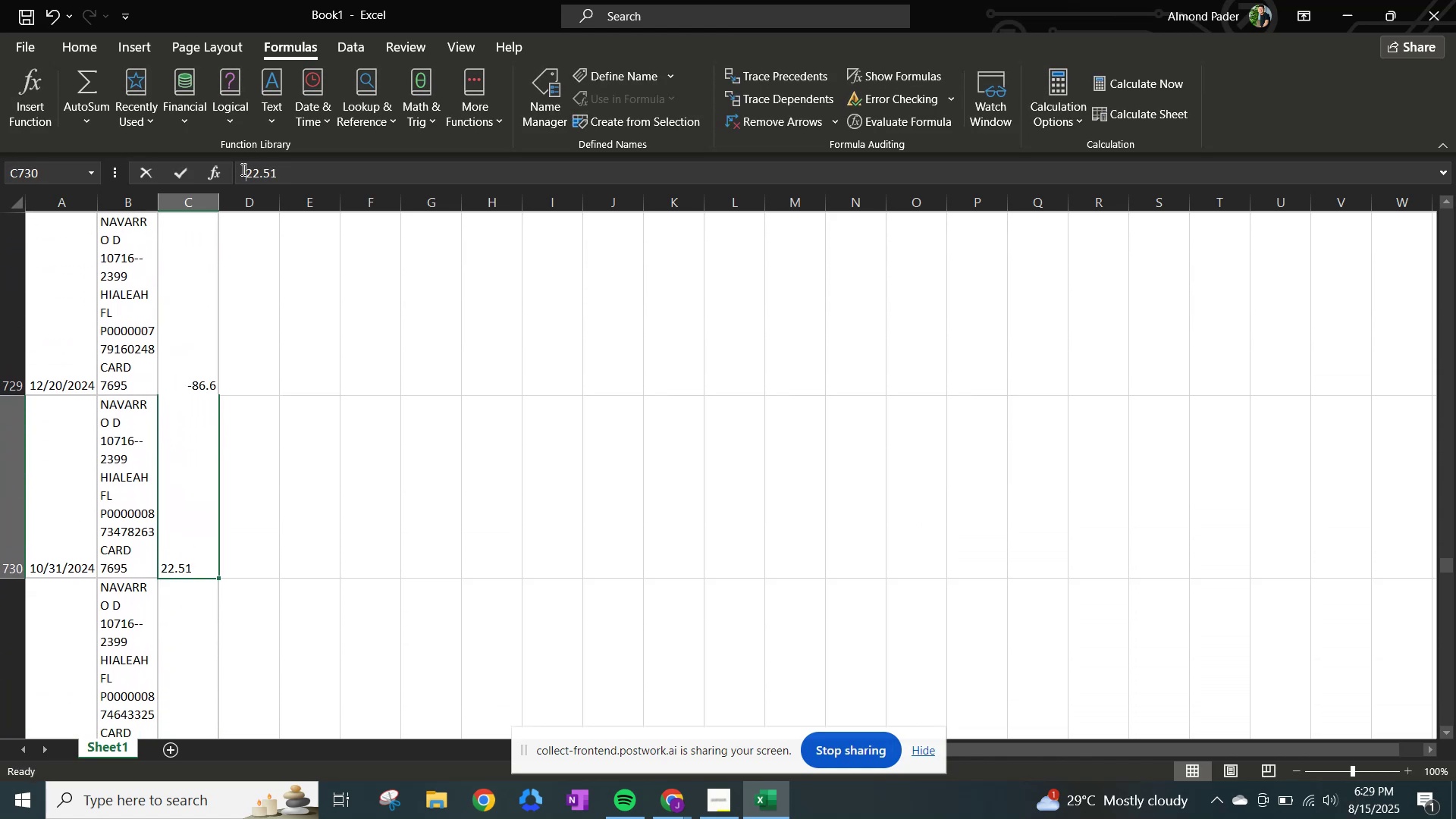 
key(NumpadSubtract)
 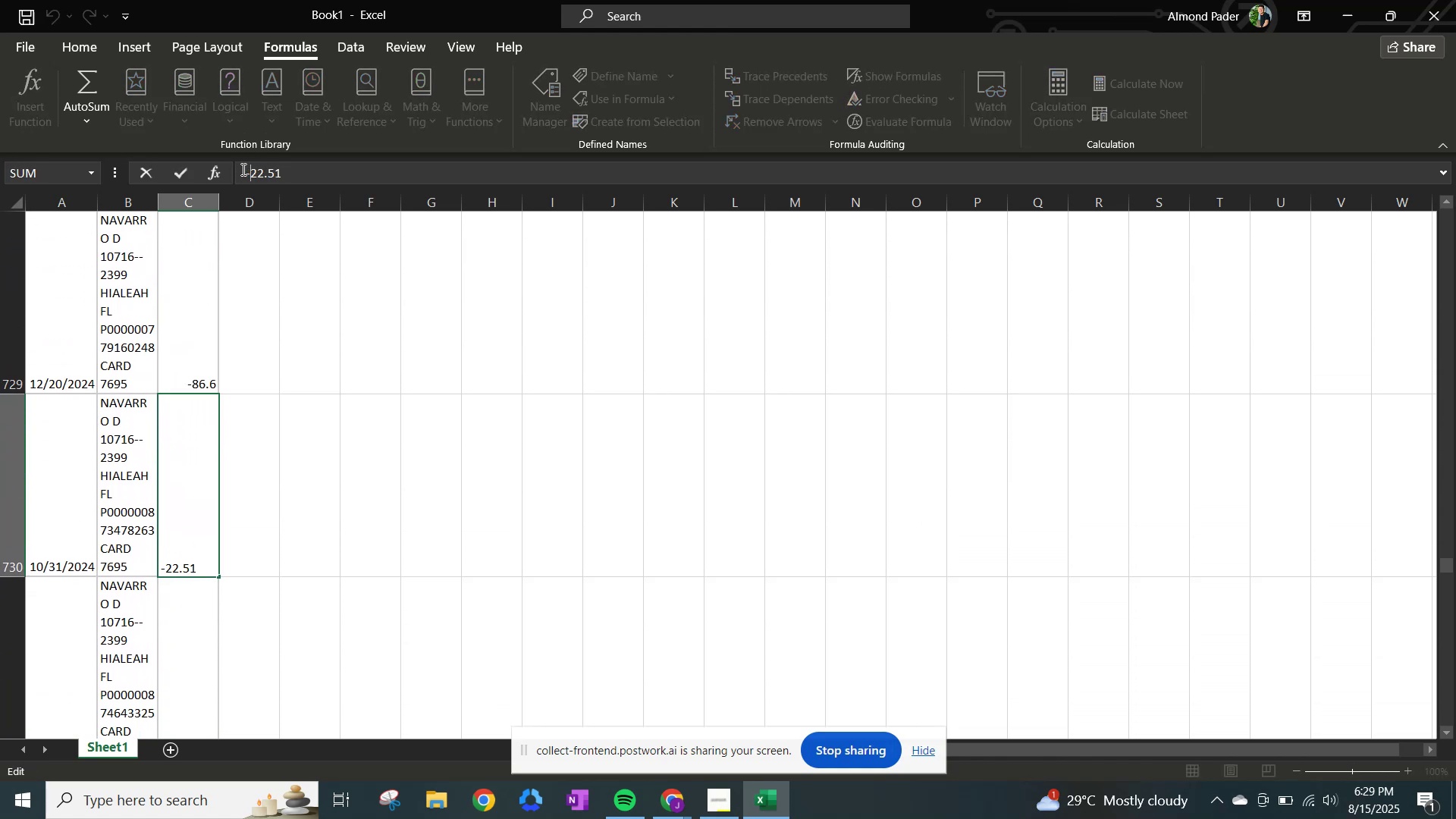 
key(NumpadEnter)
 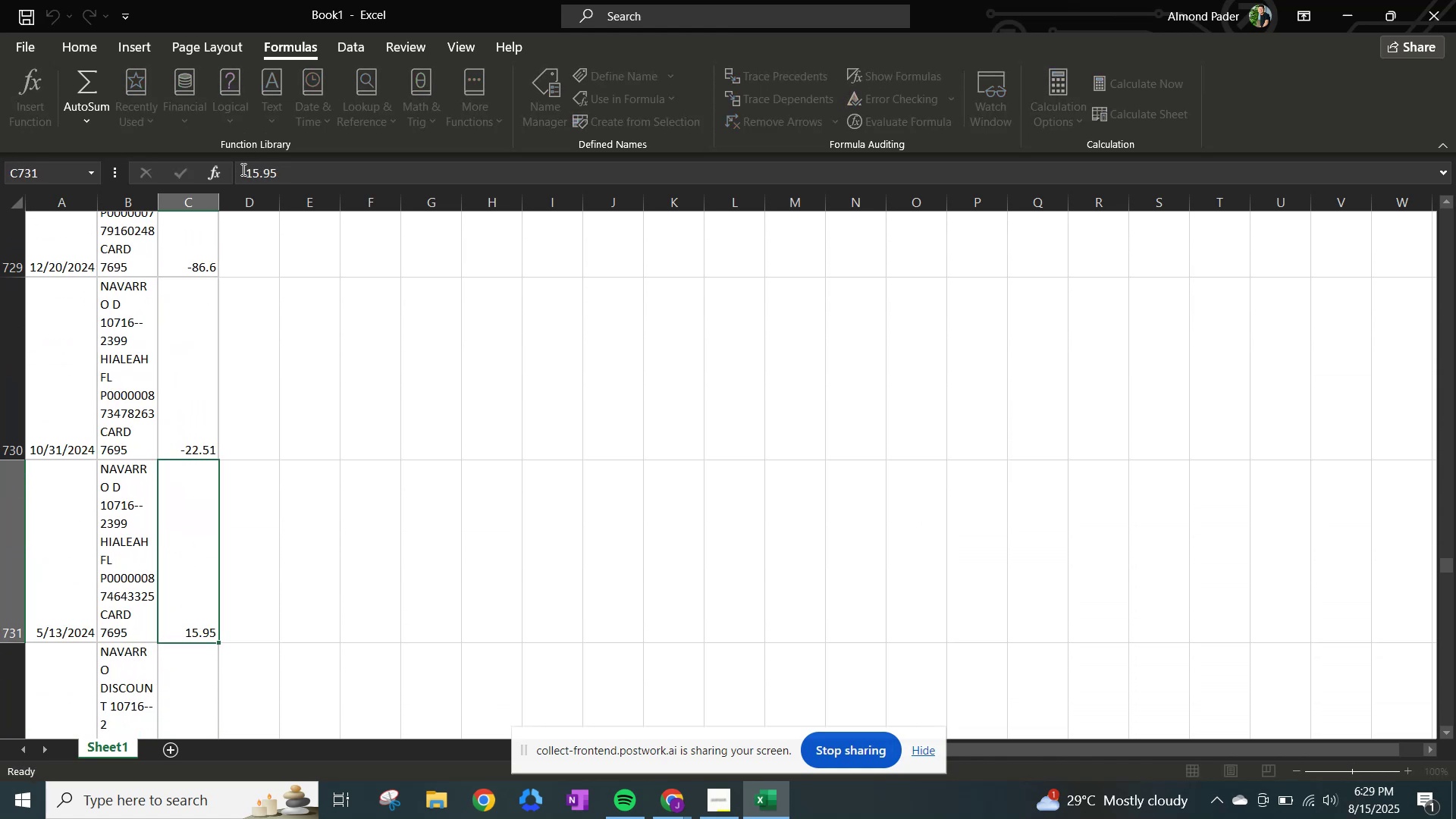 
left_click([242, 169])
 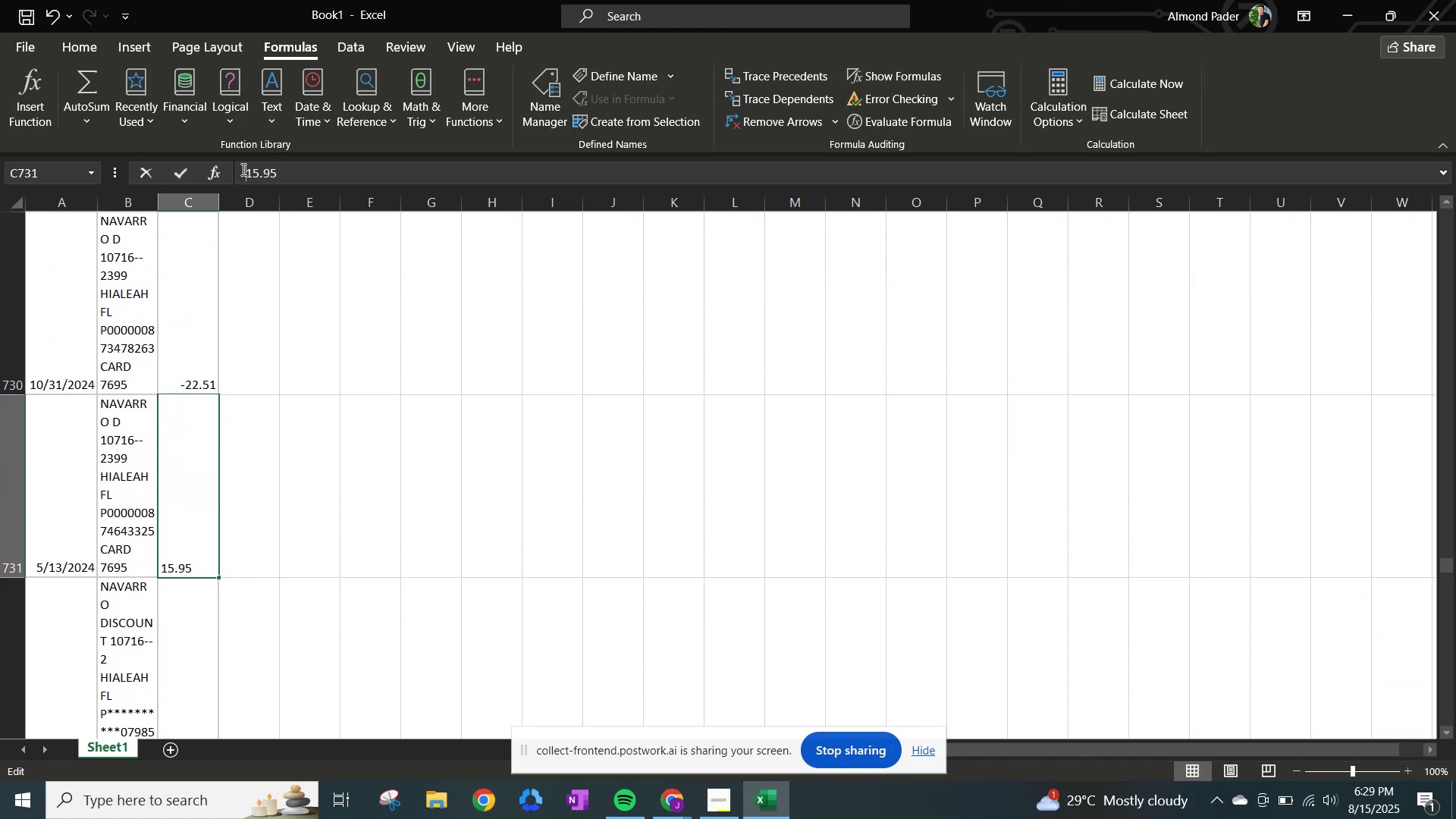 
key(NumpadSubtract)
 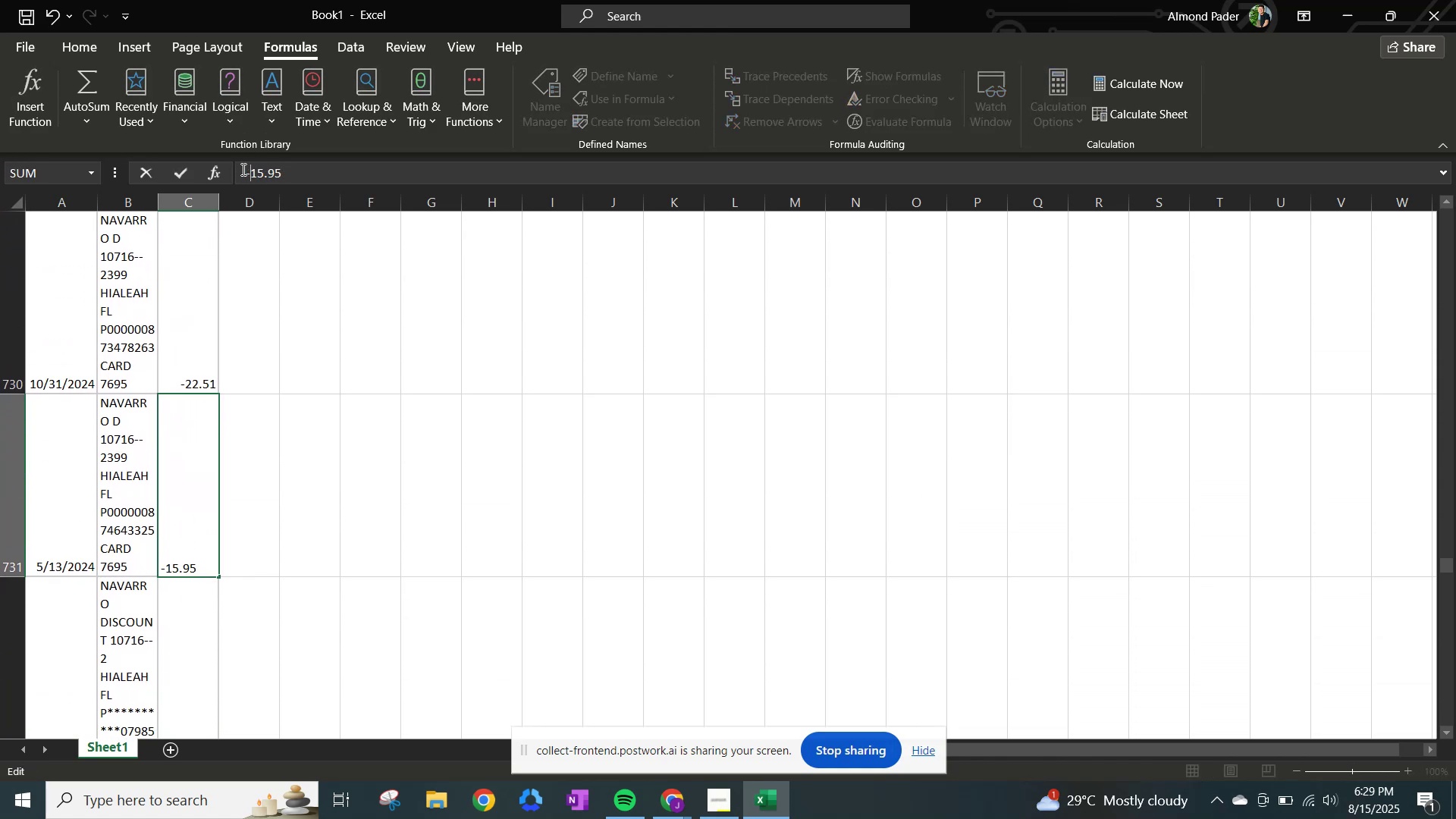 
key(NumpadEnter)
 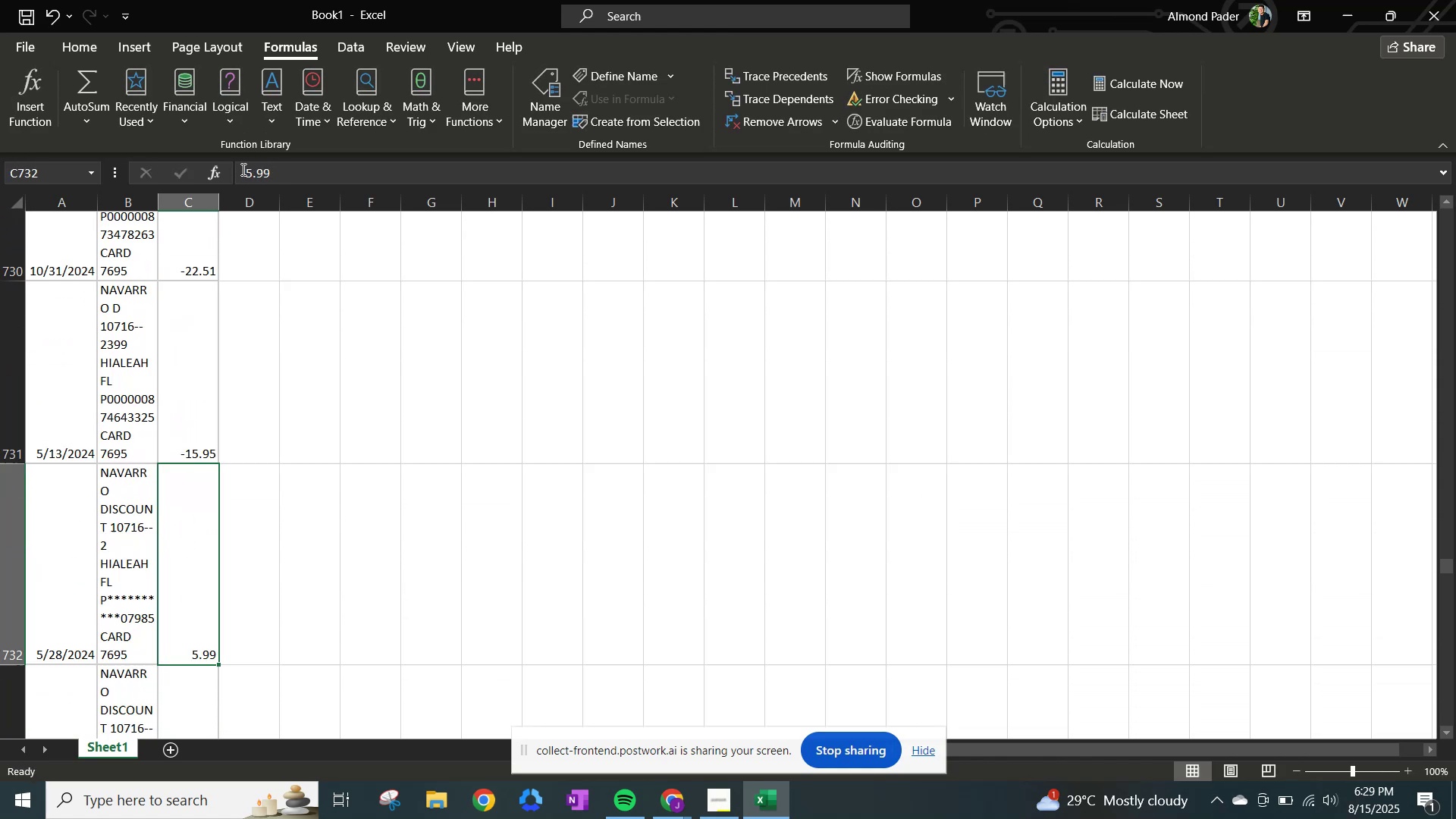 
left_click([242, 169])
 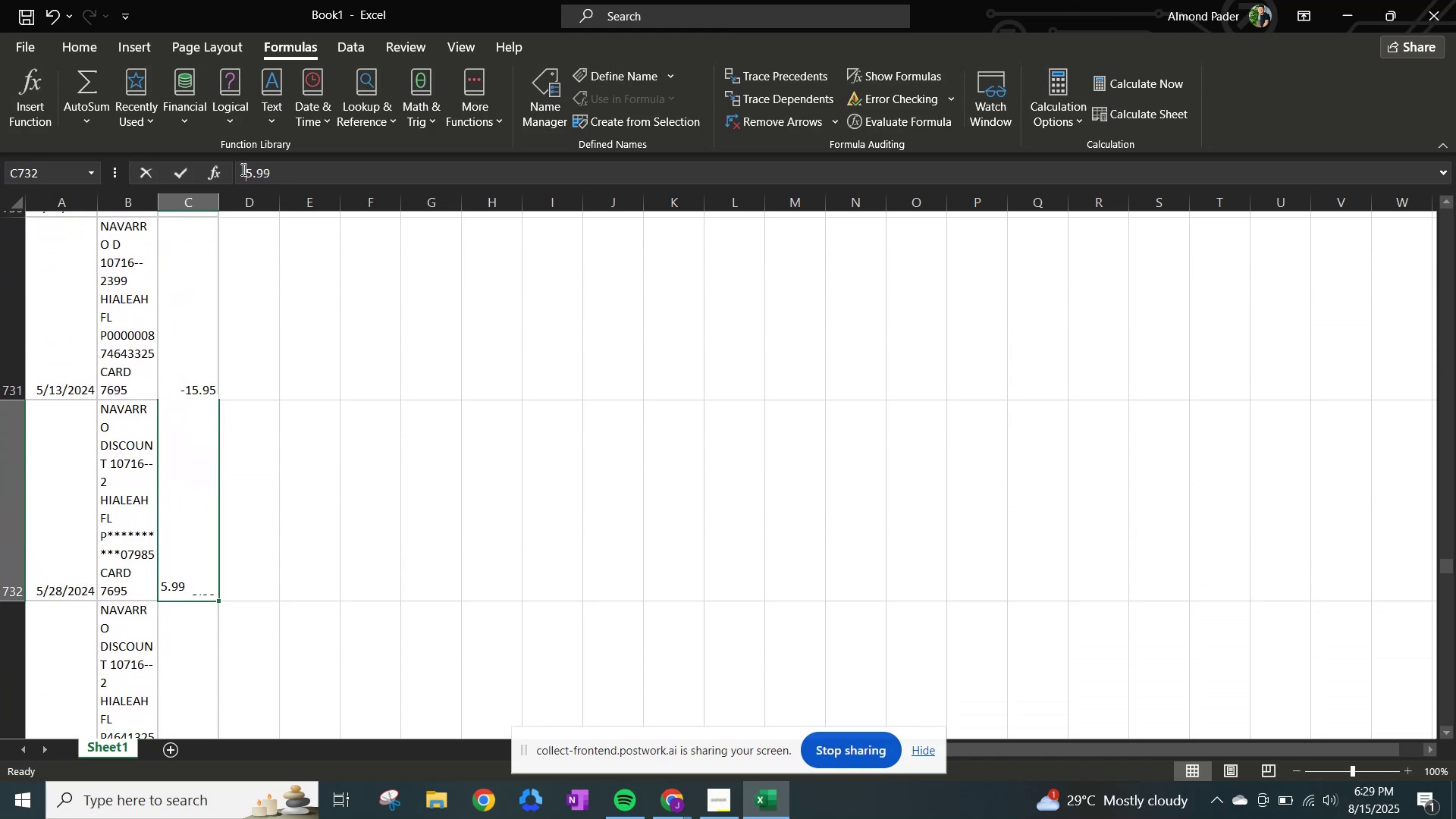 
key(NumpadSubtract)
 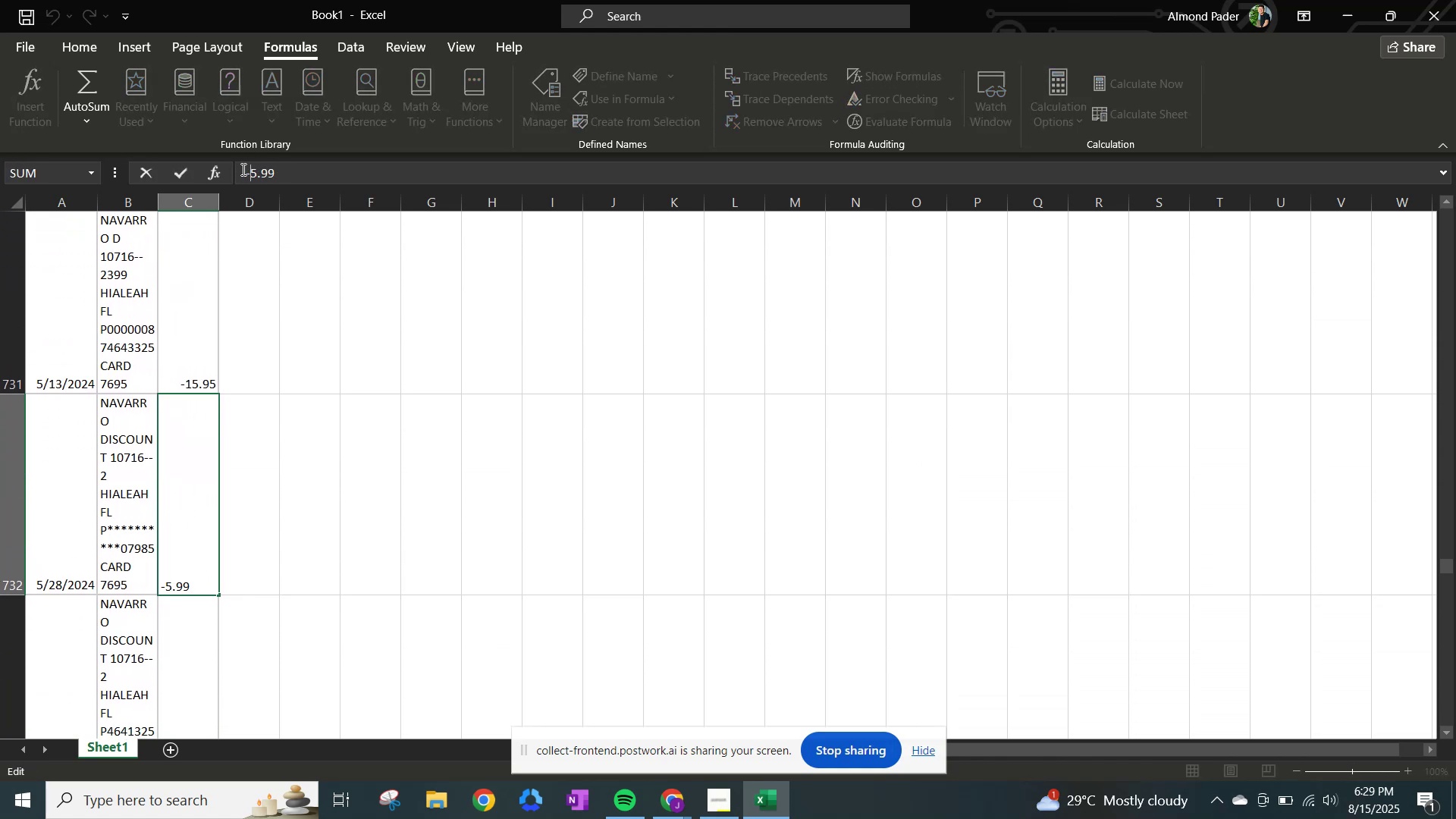 
key(NumpadEnter)
 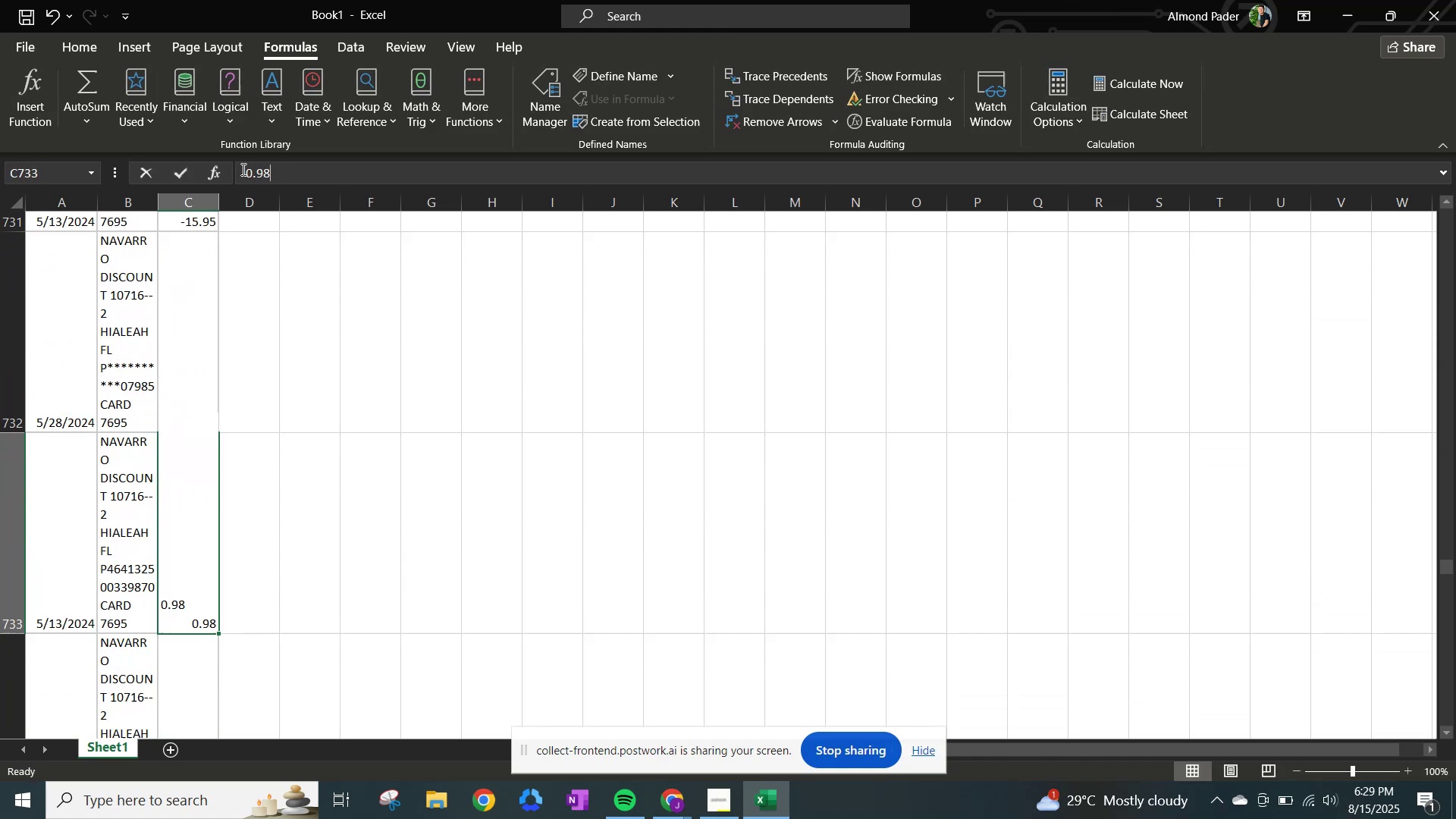 
left_click([242, 169])
 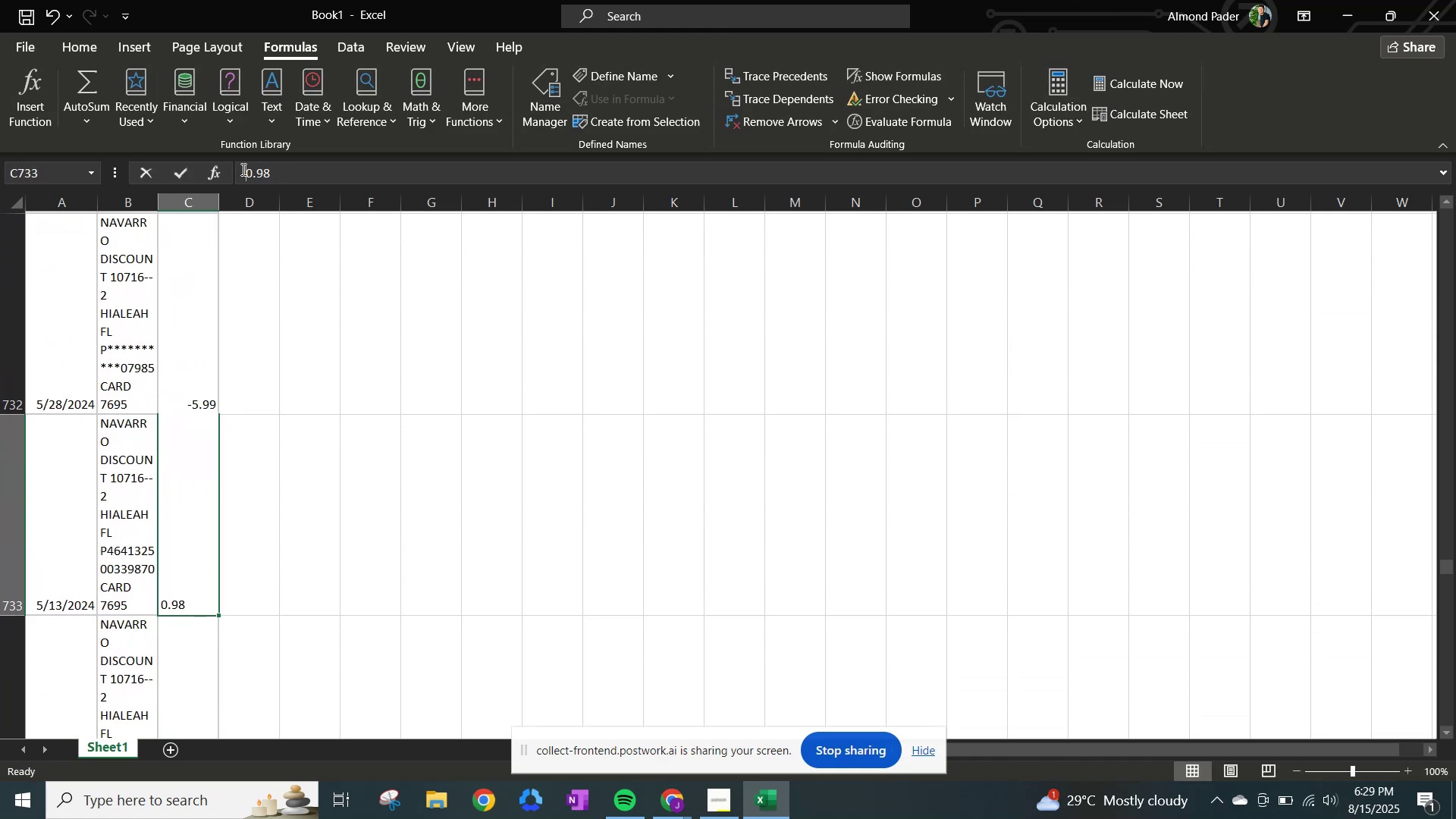 
key(NumpadSubtract)
 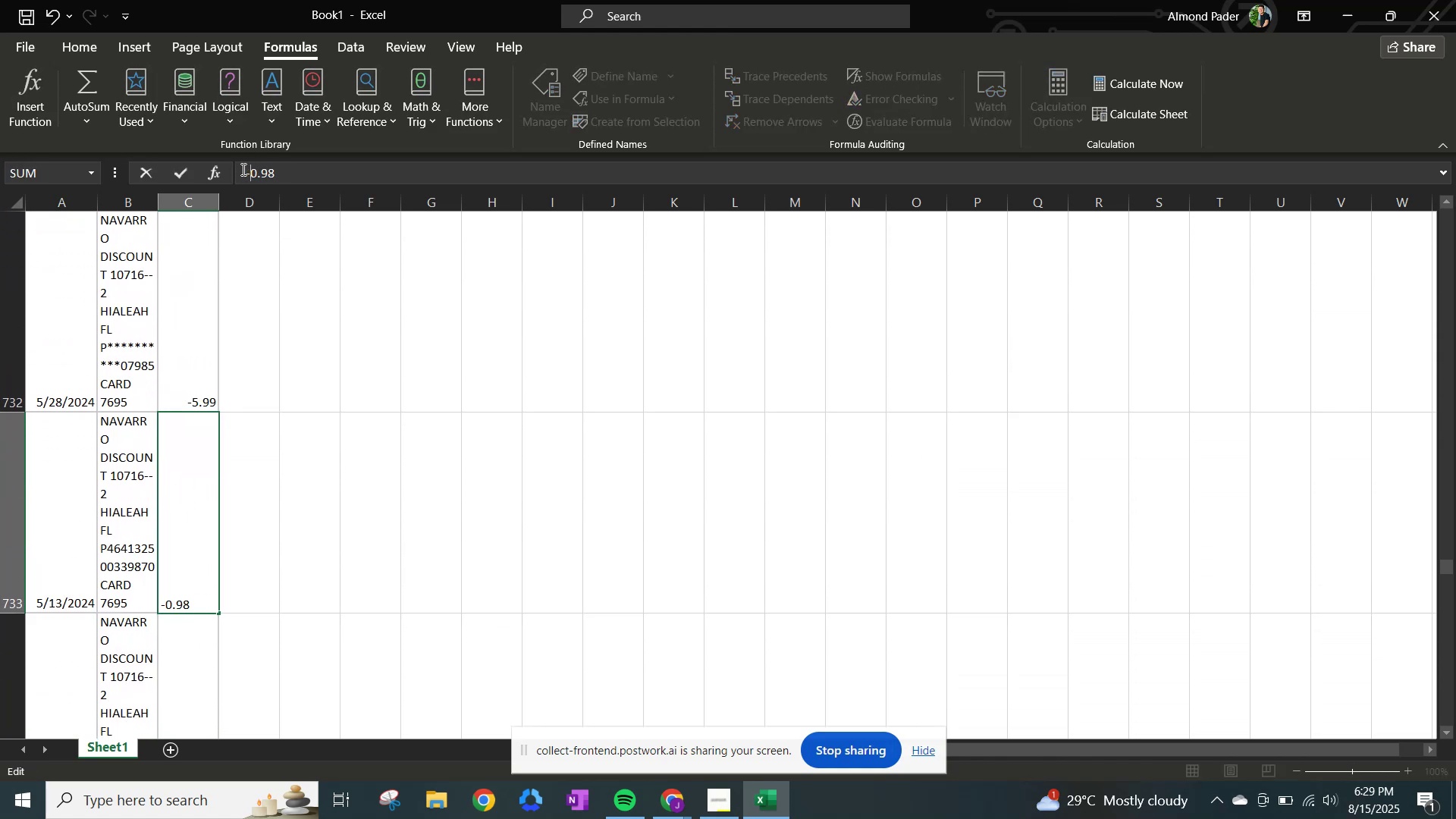 
key(NumpadEnter)
 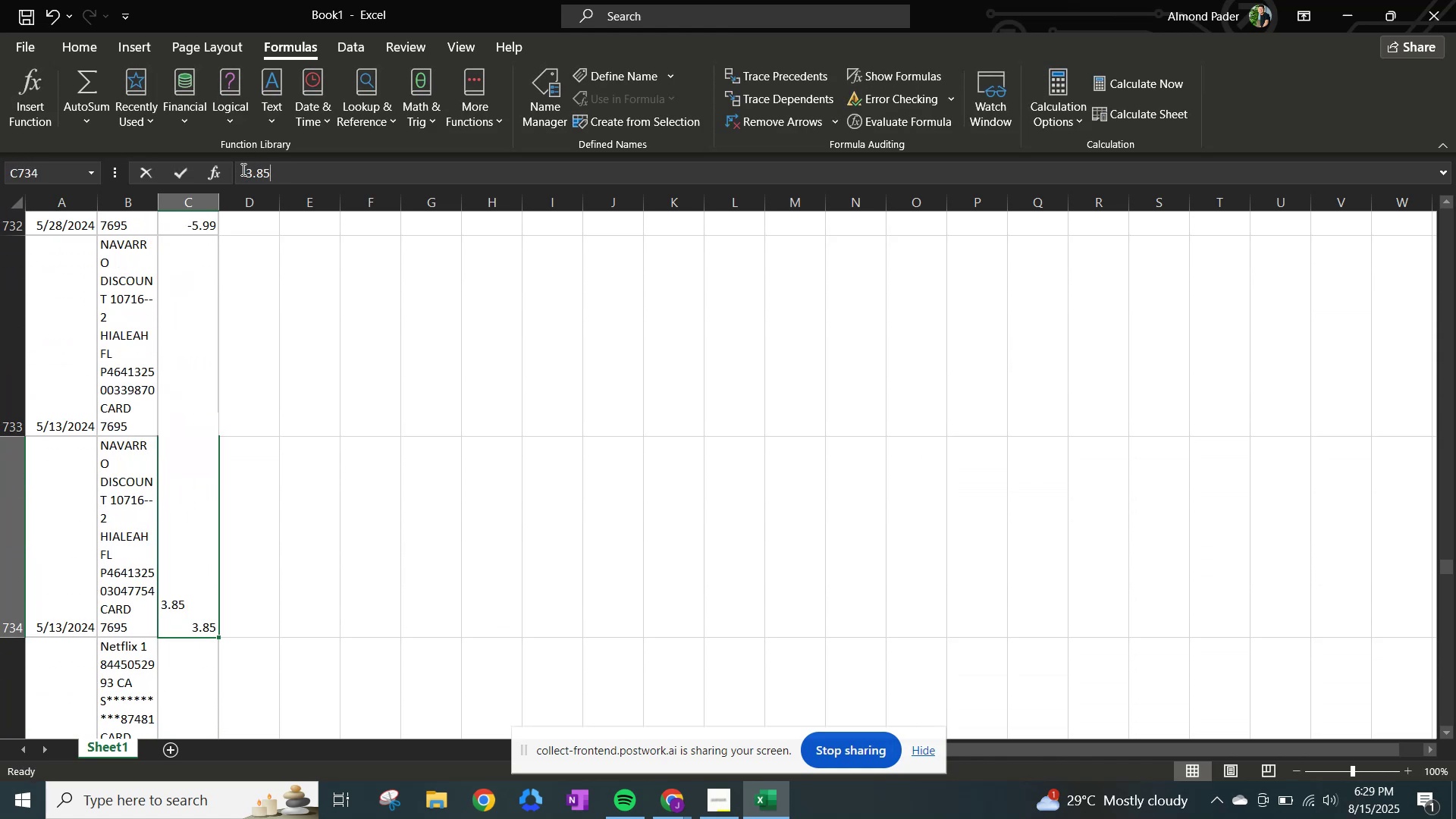 
left_click([242, 169])
 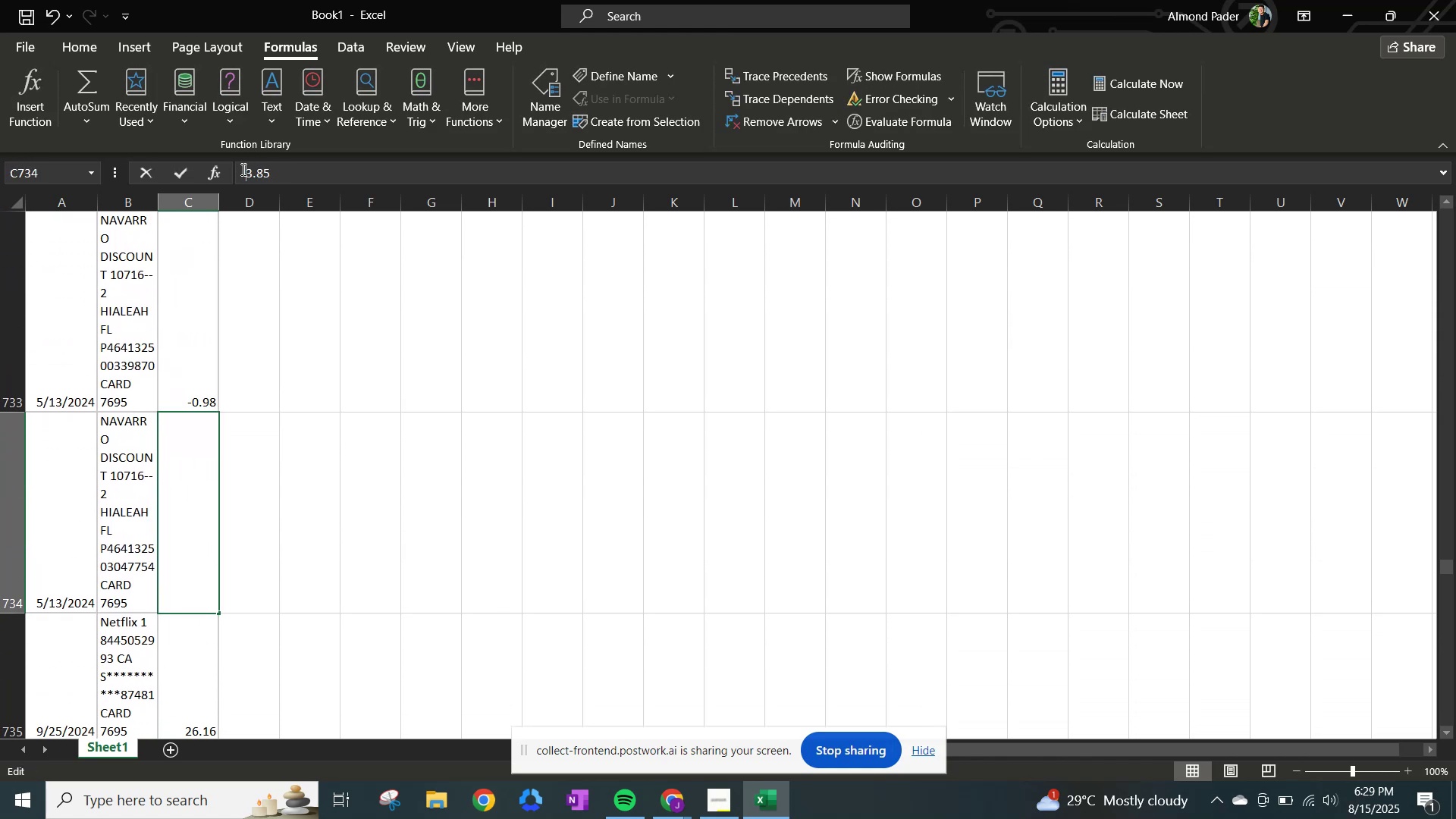 
hold_key(key=NumpadSubtract, duration=0.32)
 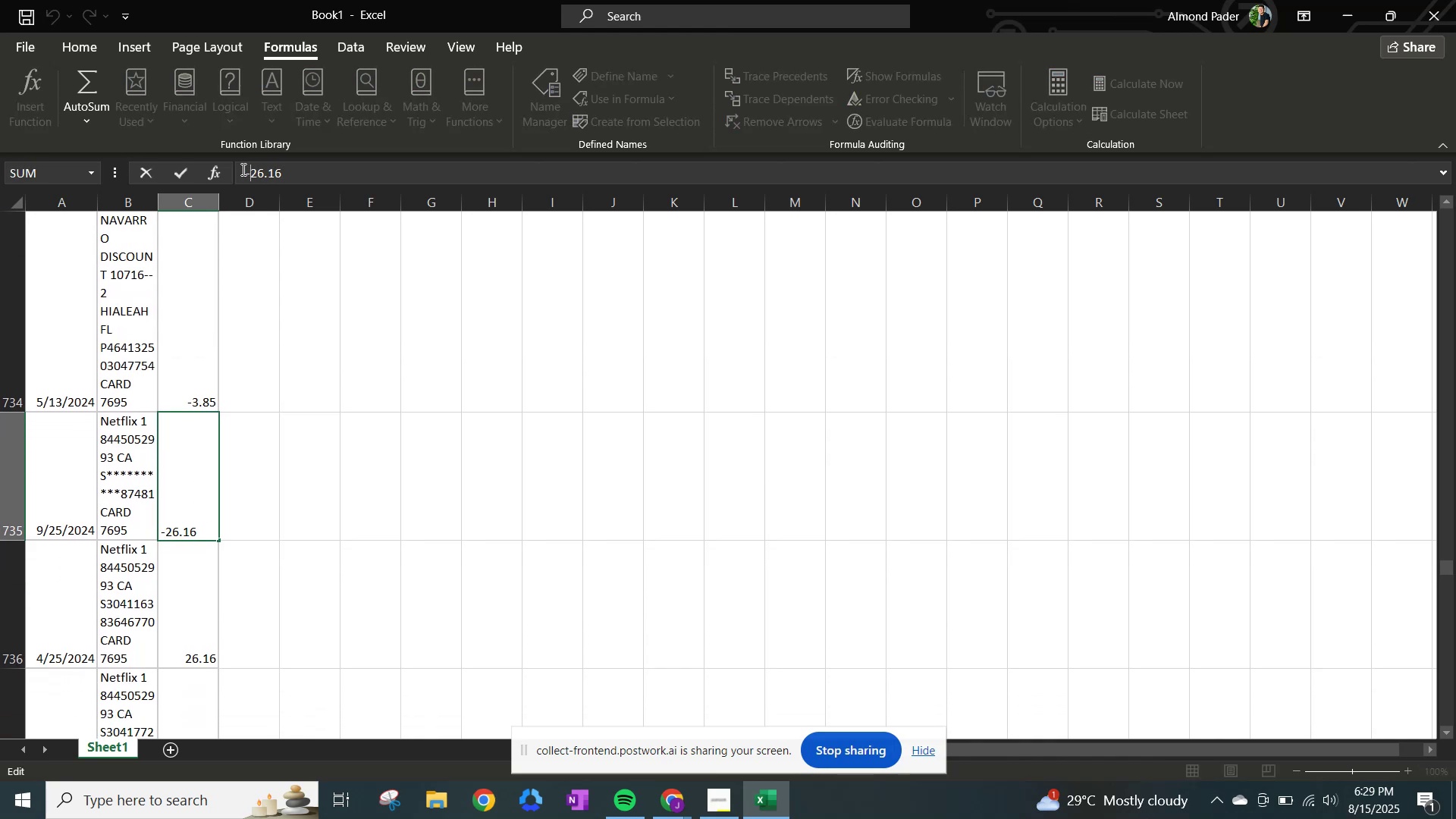 
key(NumpadEnter)
 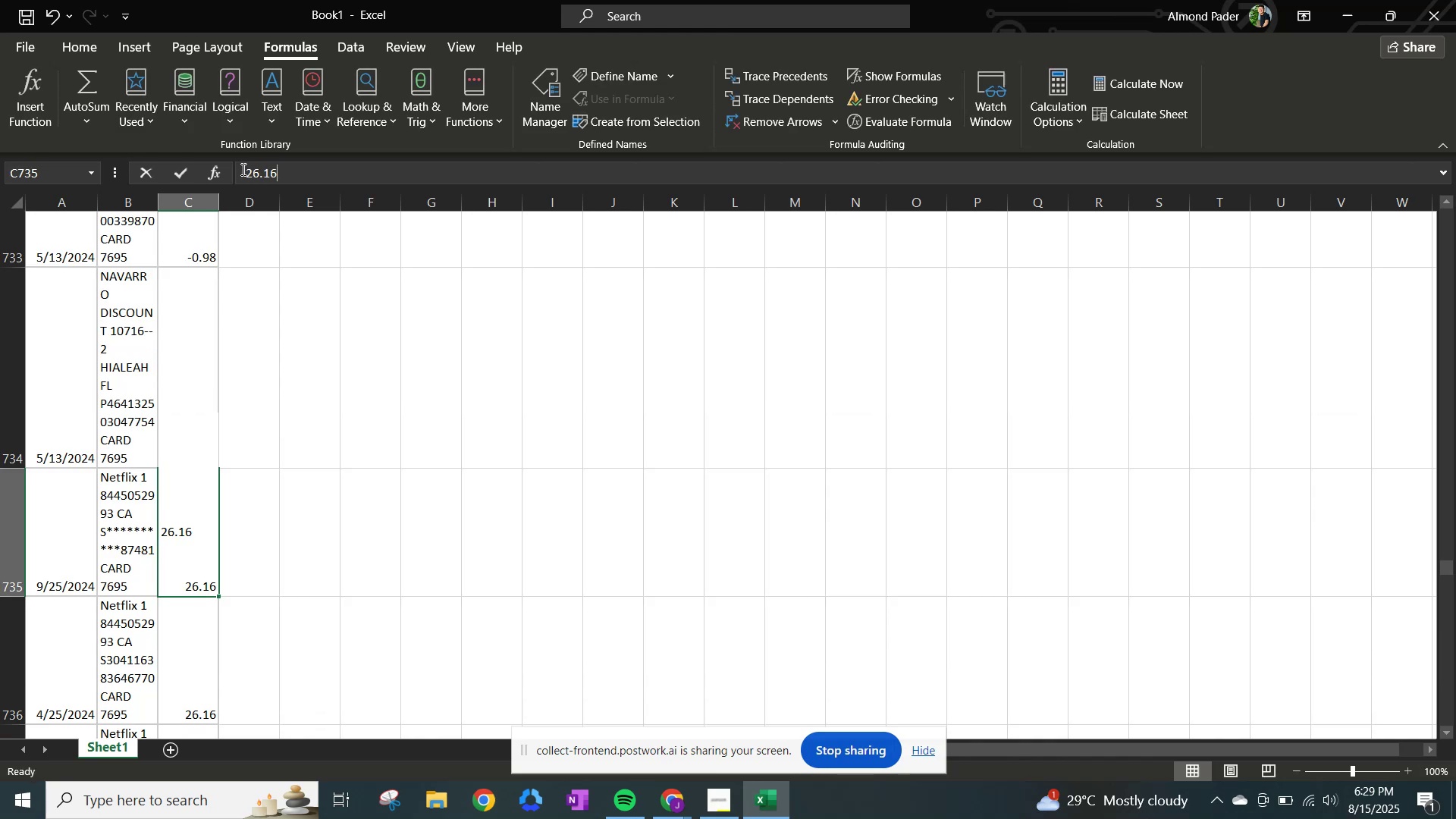 
left_click([242, 169])
 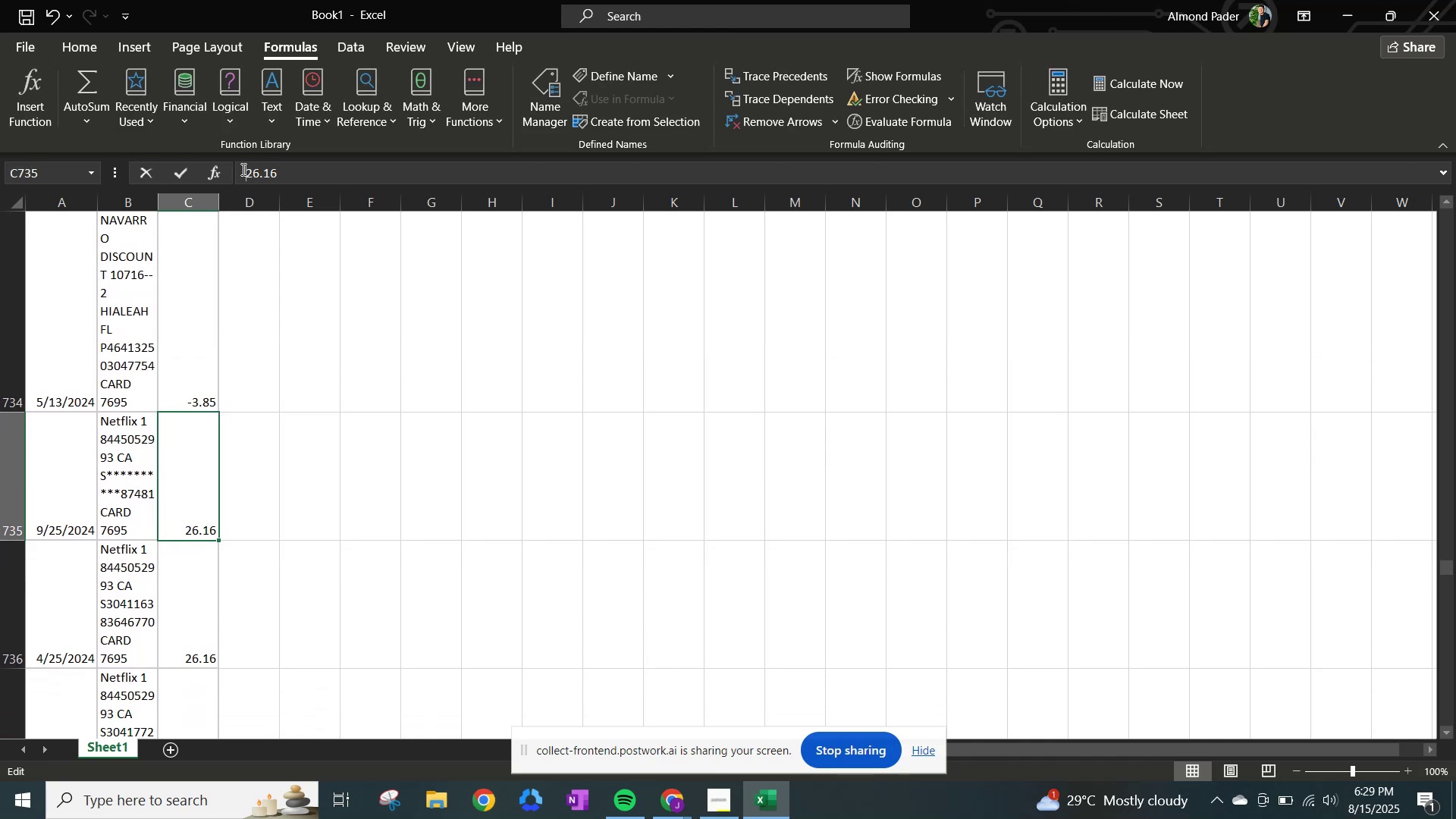 
hold_key(key=NumpadSubtract, duration=0.32)
 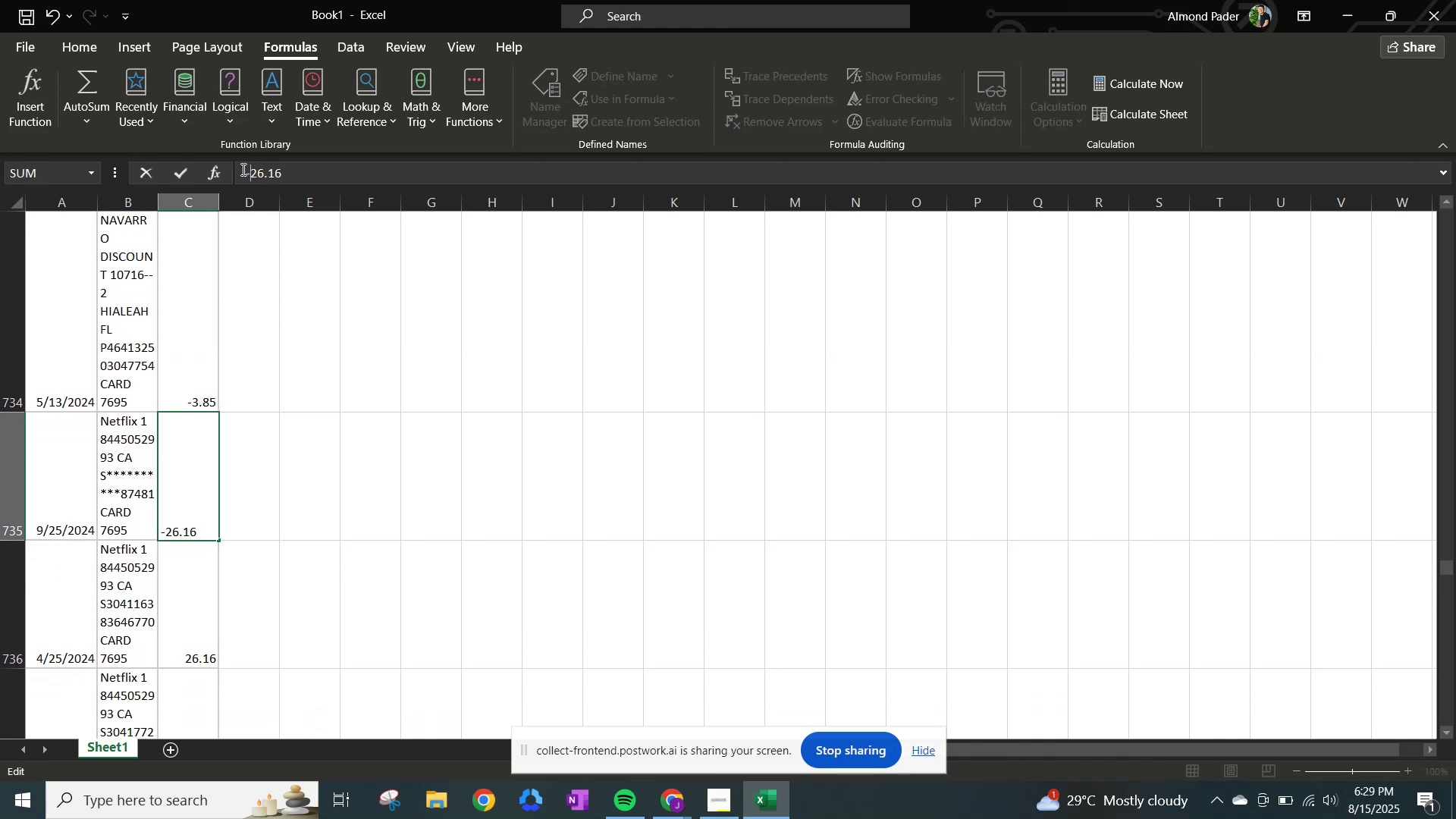 
left_click([242, 169])
 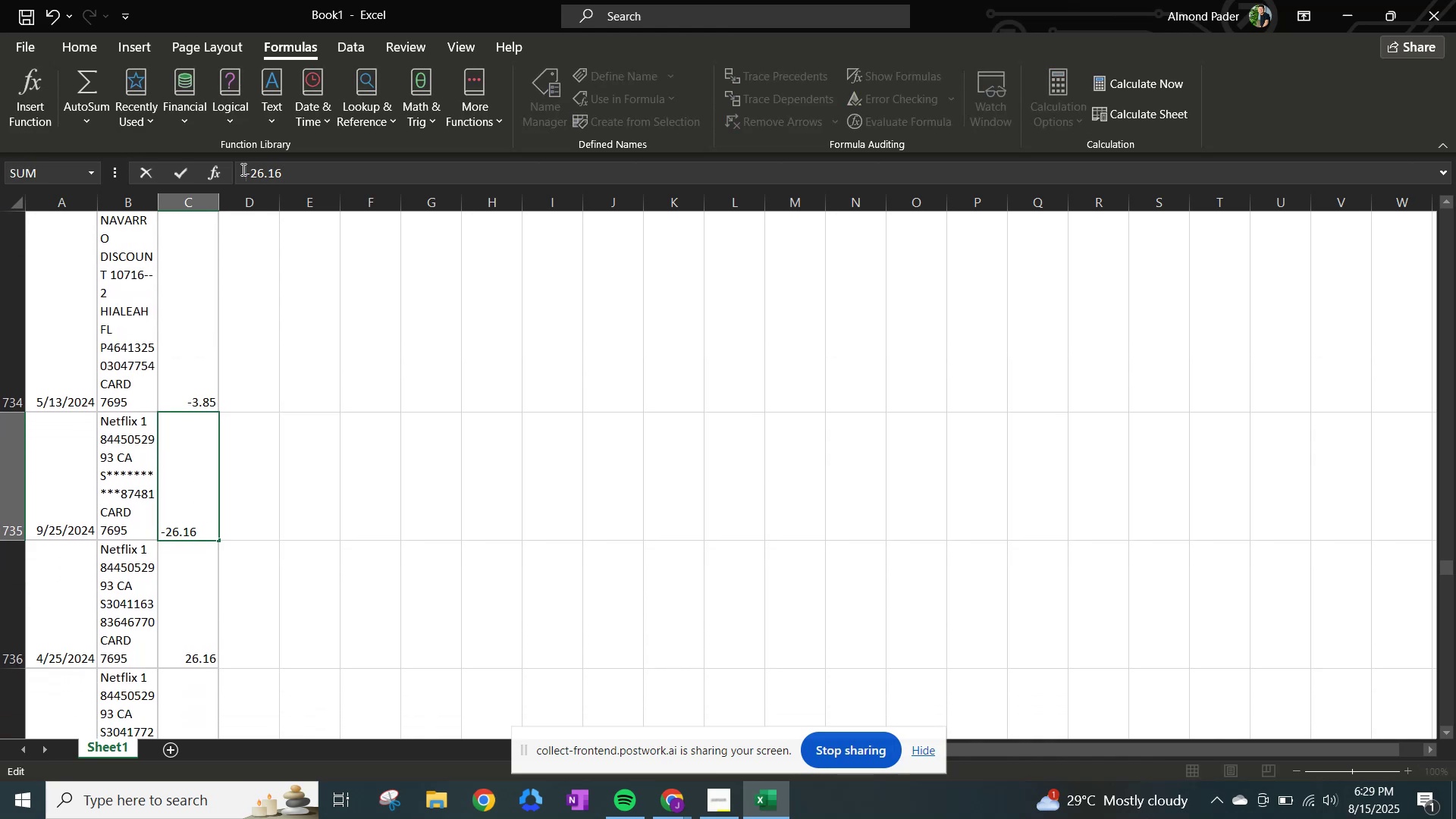 
key(NumpadEnter)
 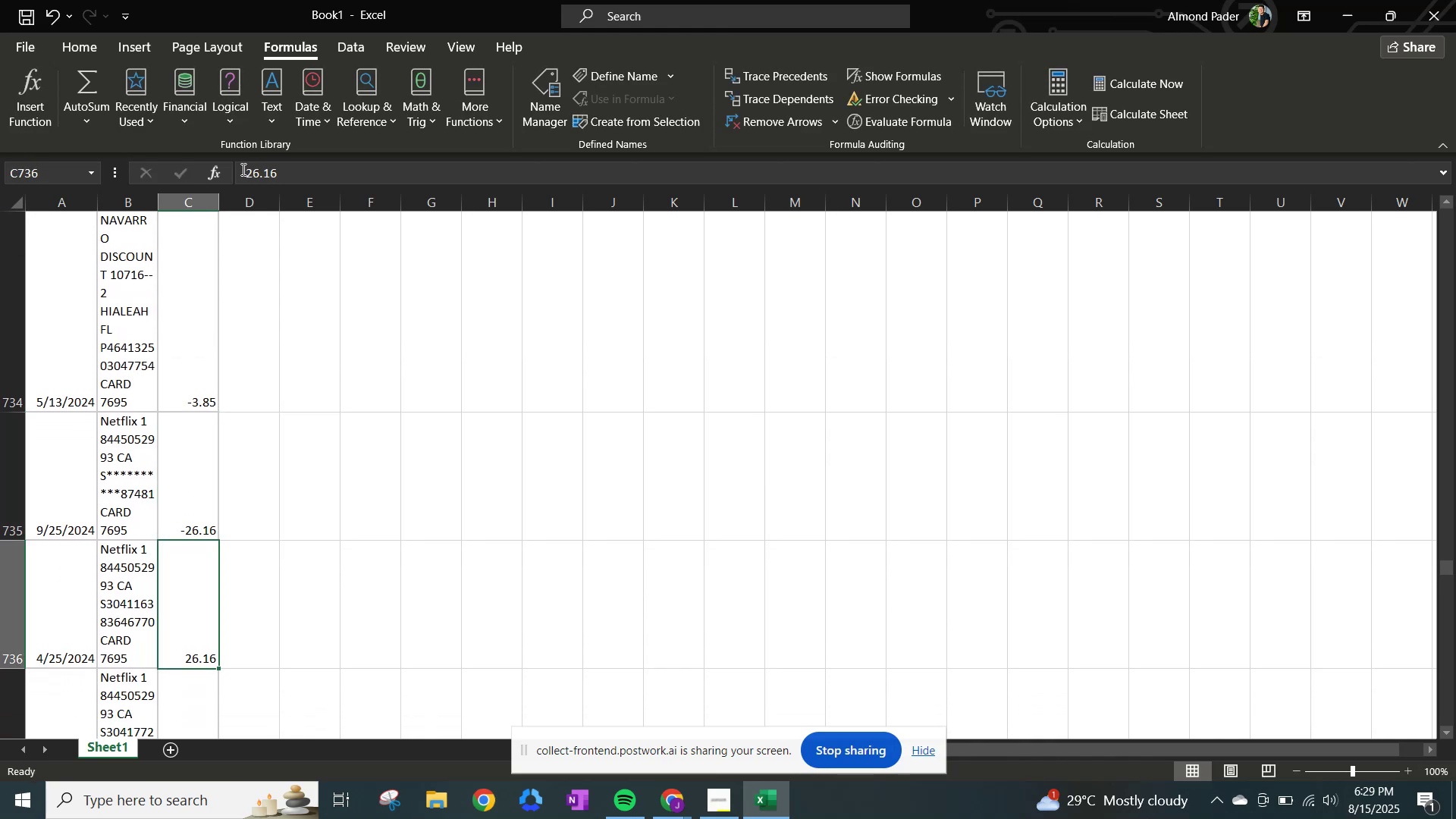 
left_click([242, 169])
 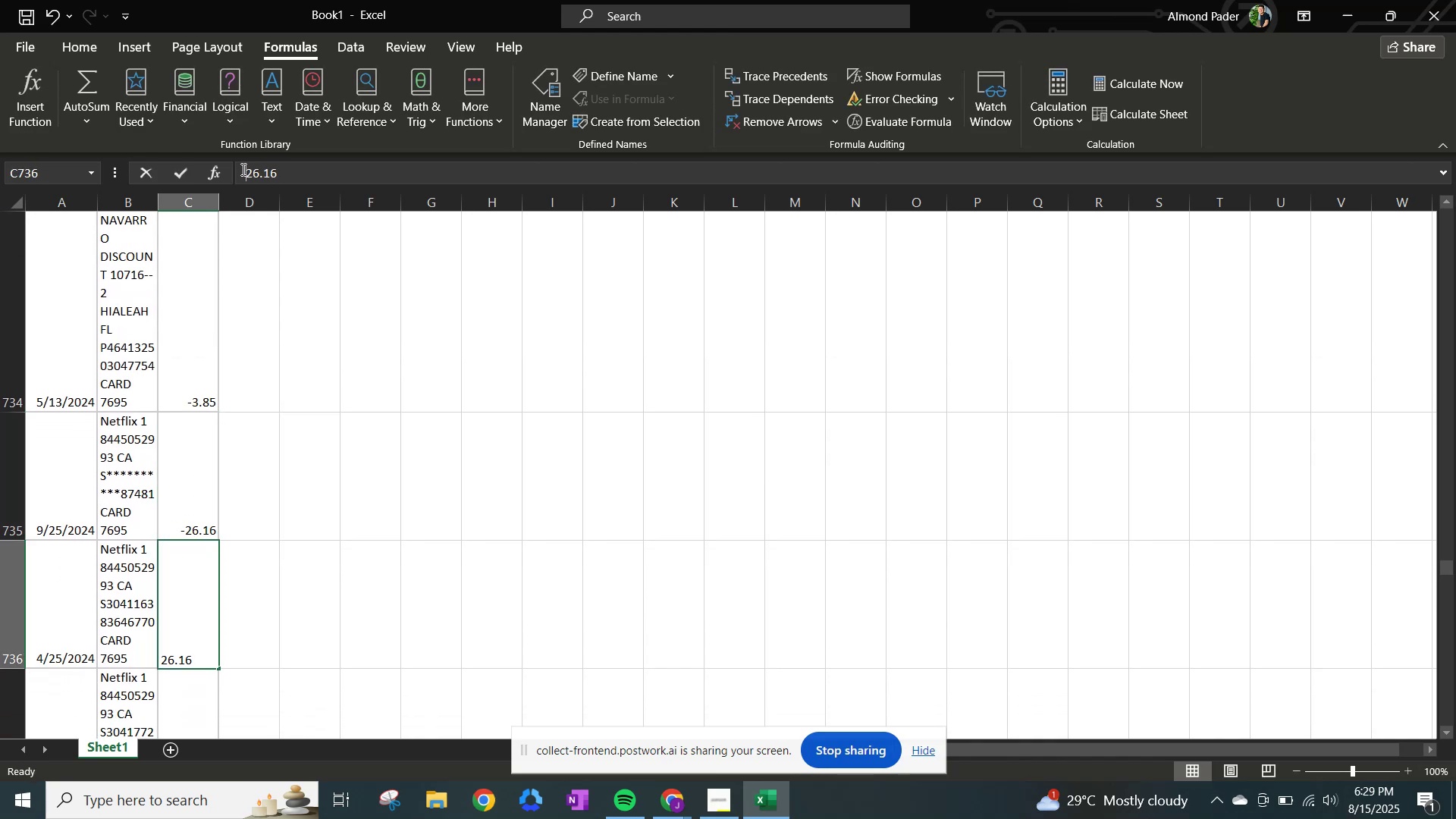 
key(NumpadSubtract)
 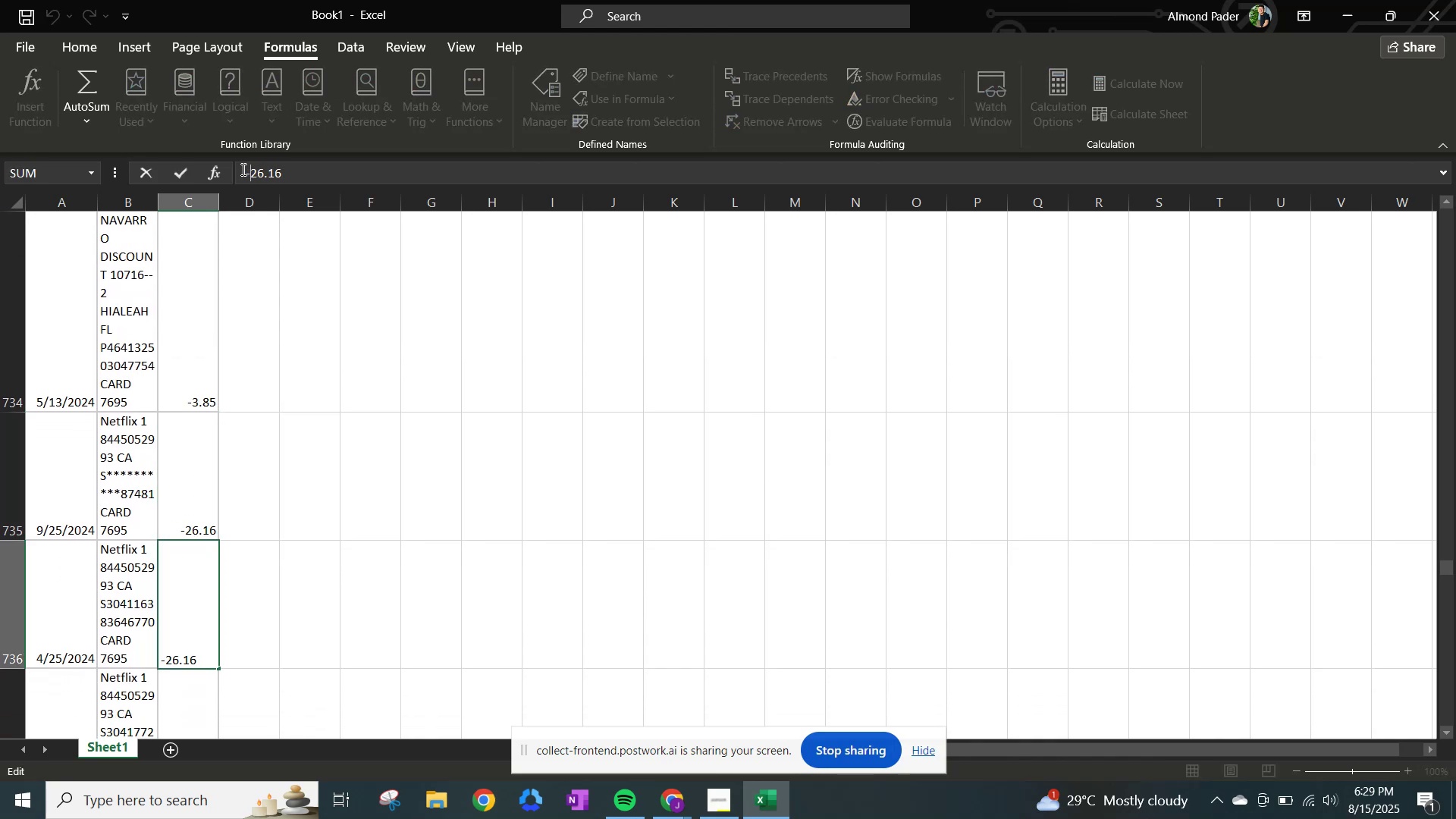 
key(NumpadEnter)
 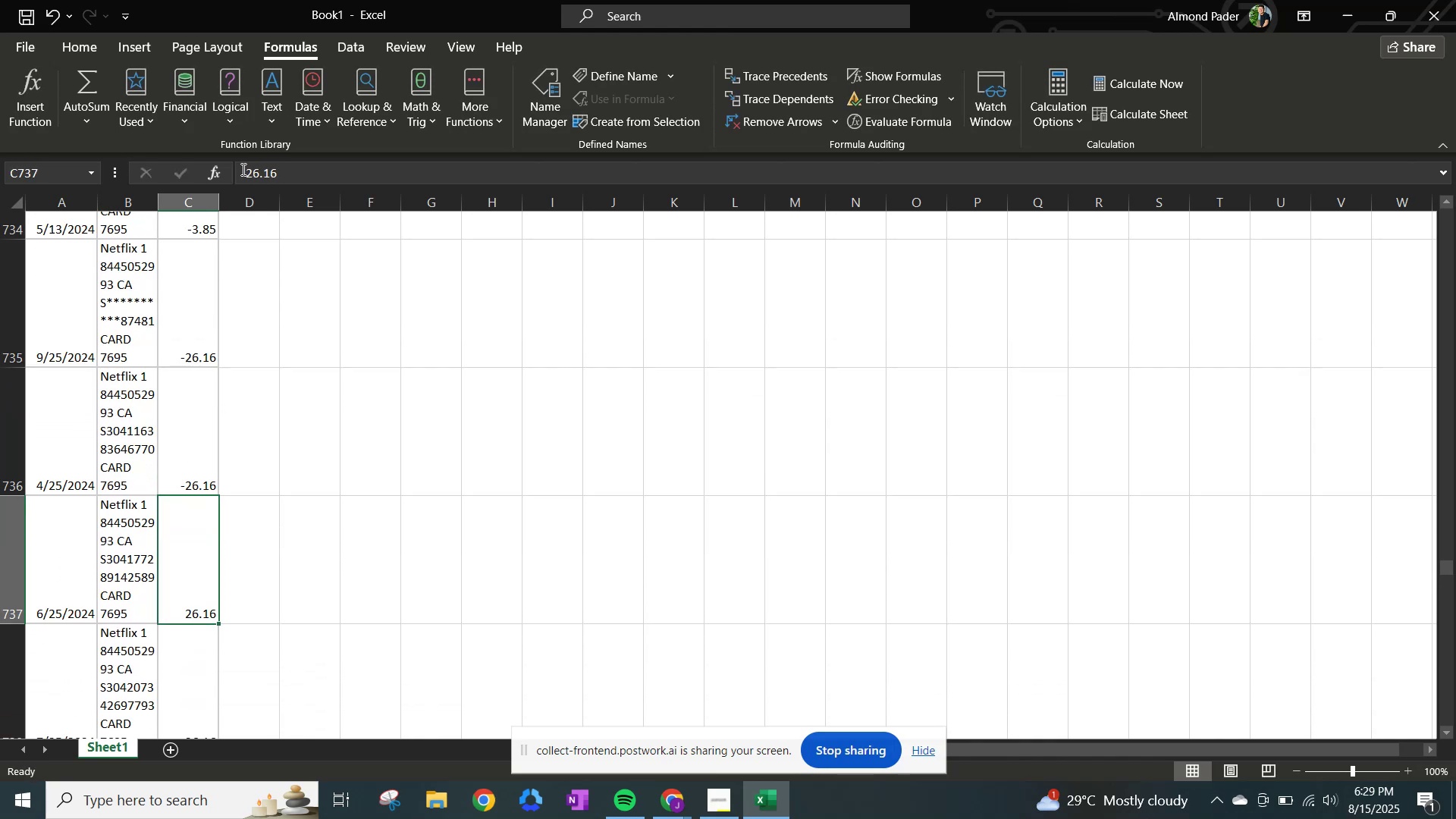 
left_click([242, 169])
 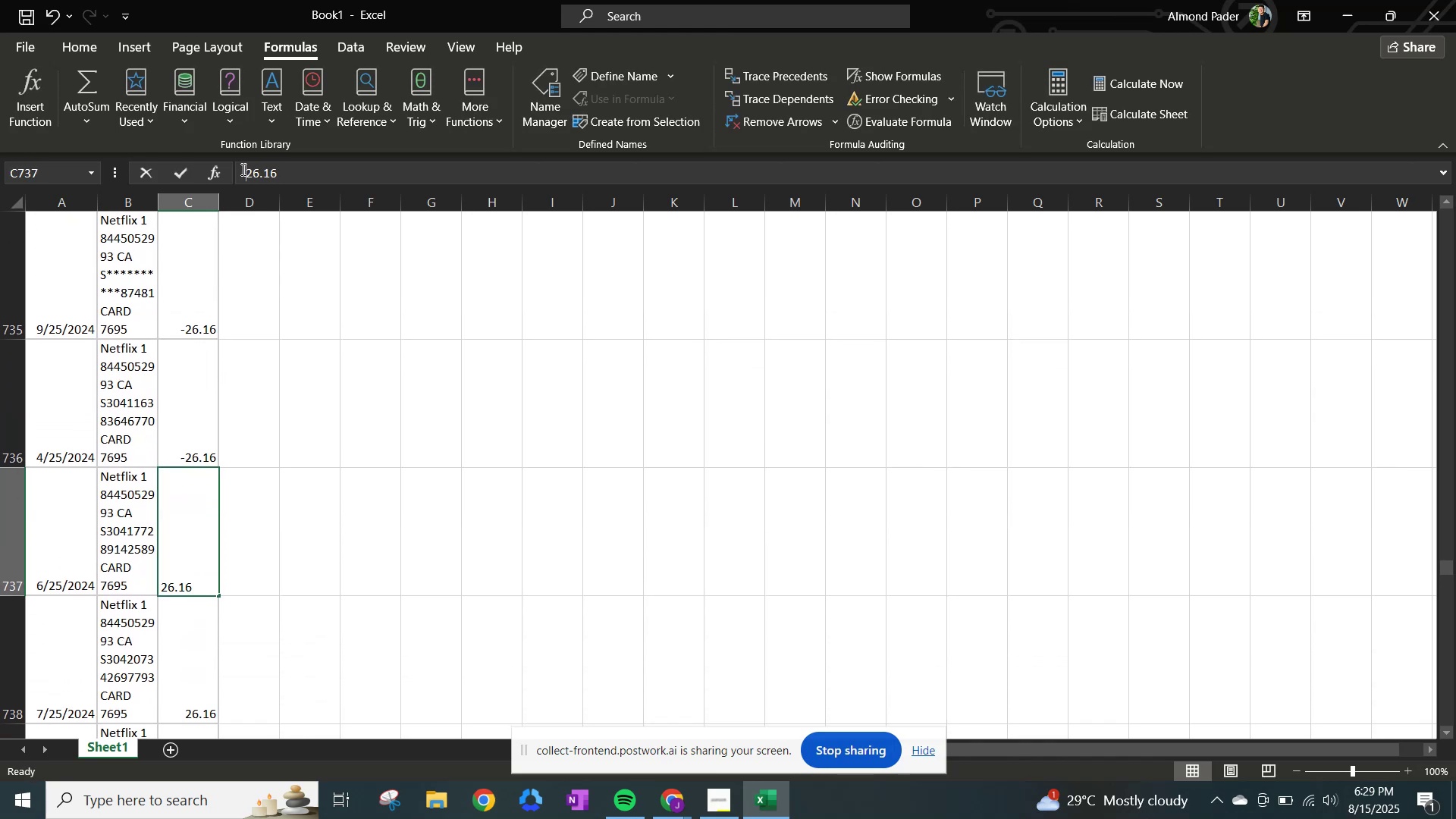 
hold_key(key=NumpadSubtract, duration=0.33)
 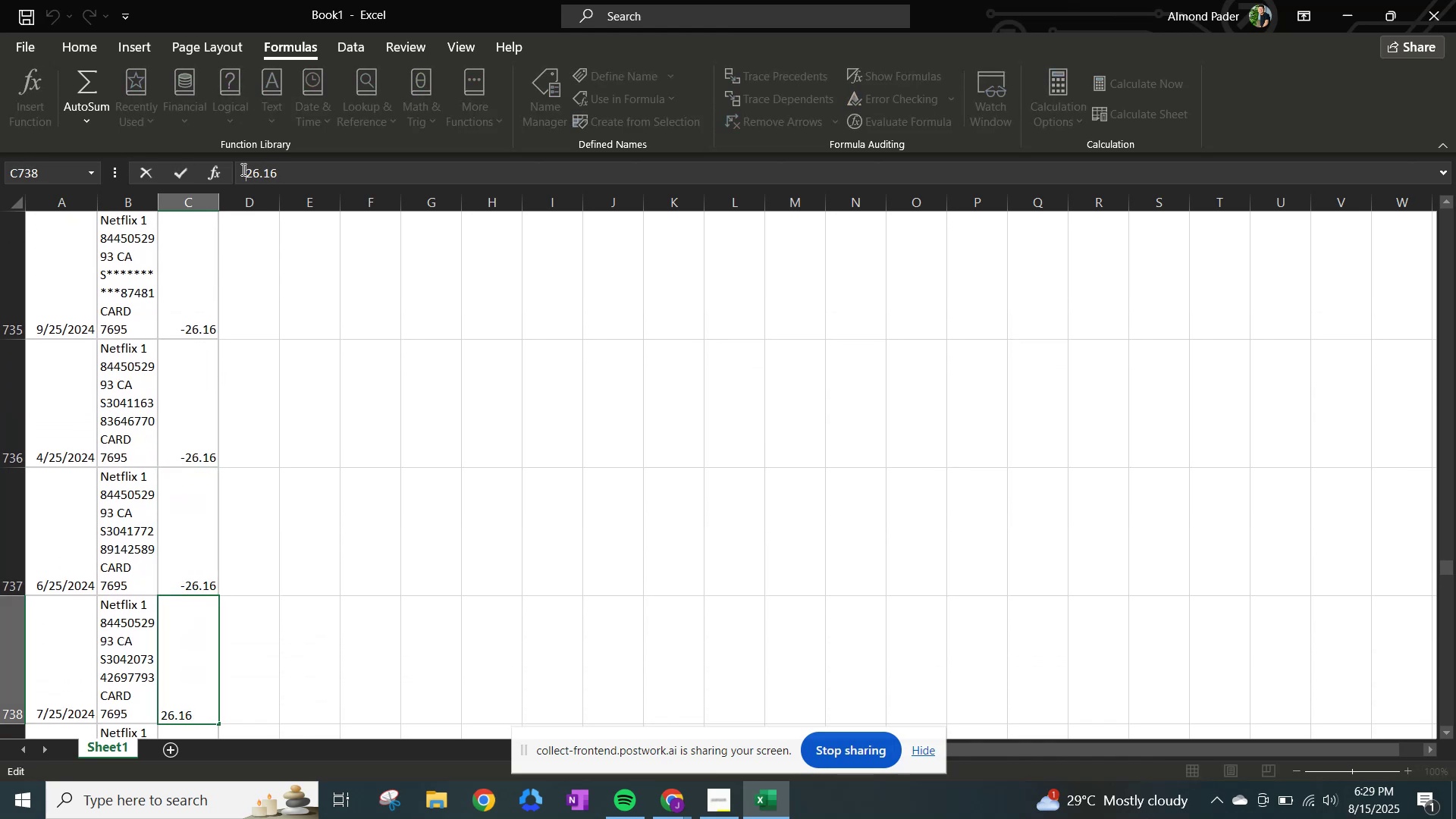 
key(NumpadEnter)
 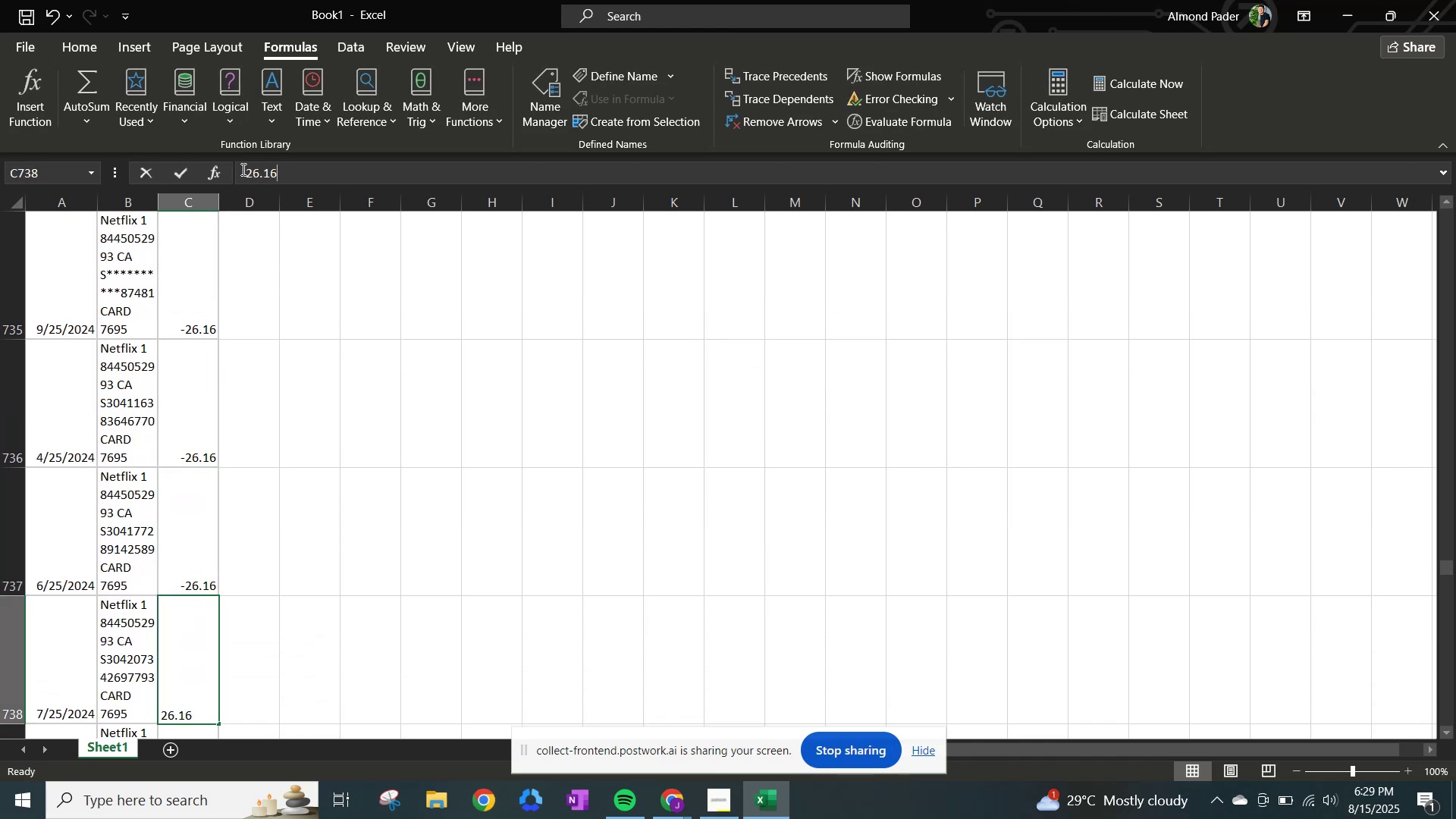 
left_click([242, 169])
 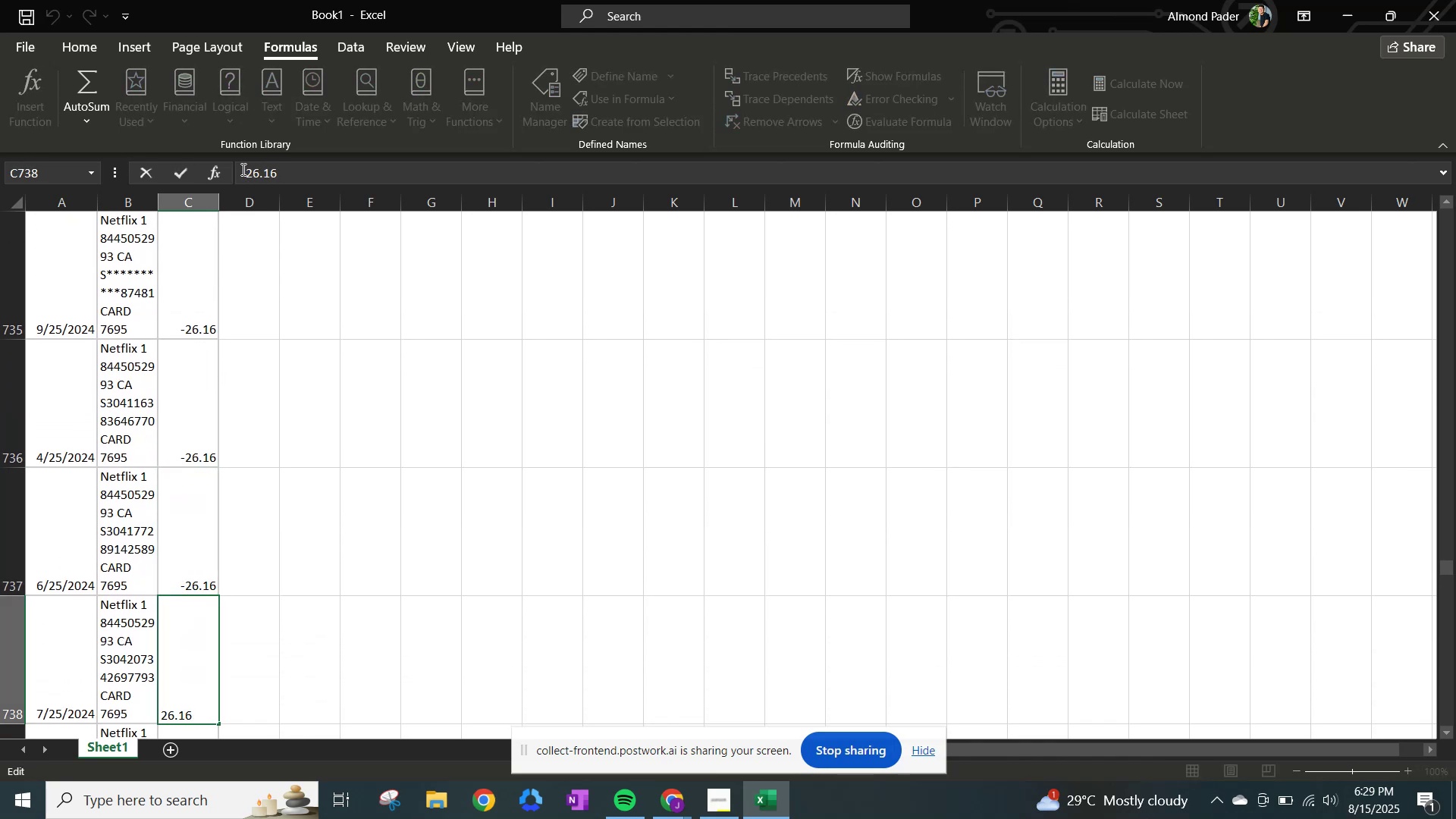 
key(NumpadSubtract)
 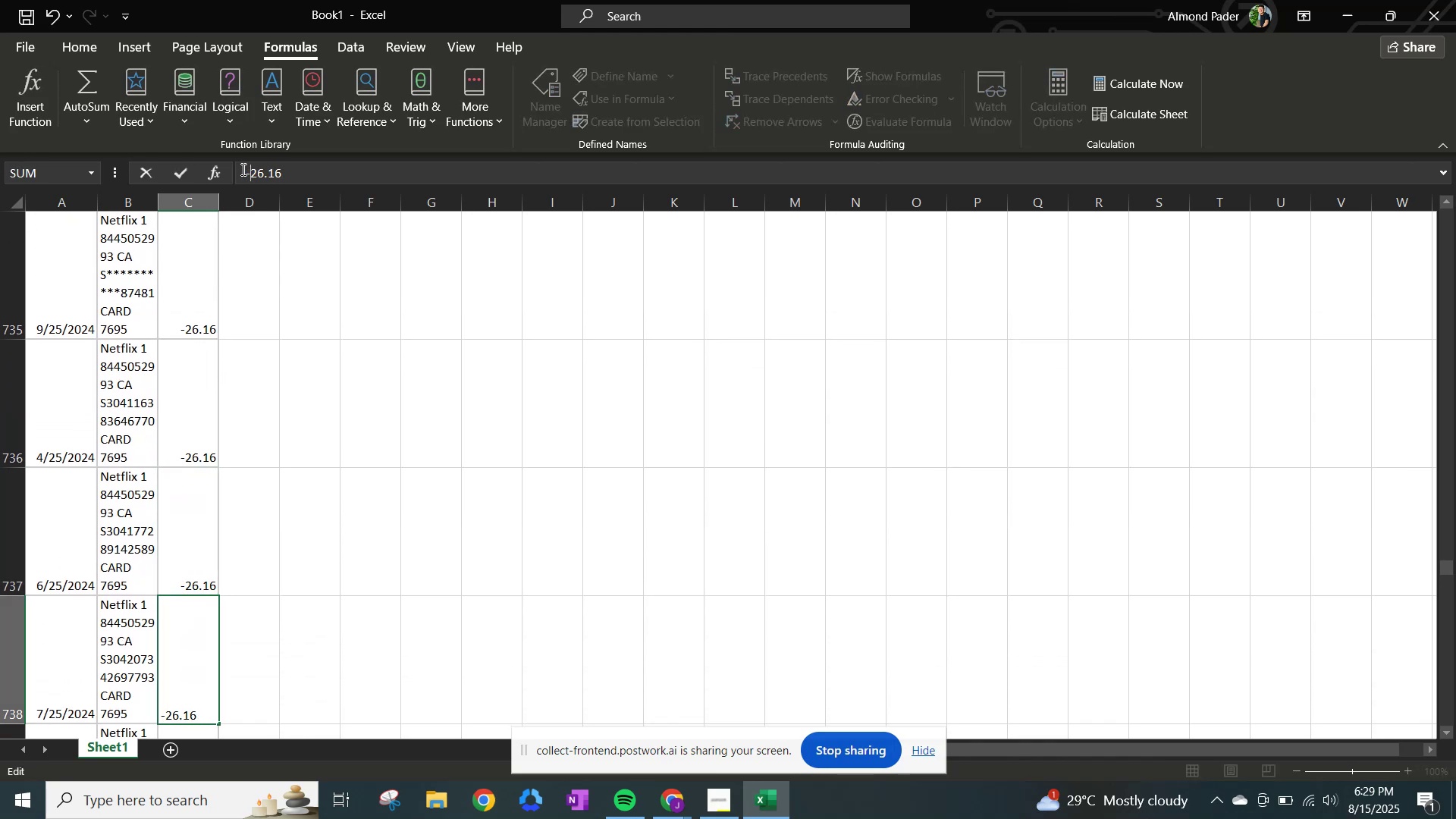 
key(NumpadEnter)
 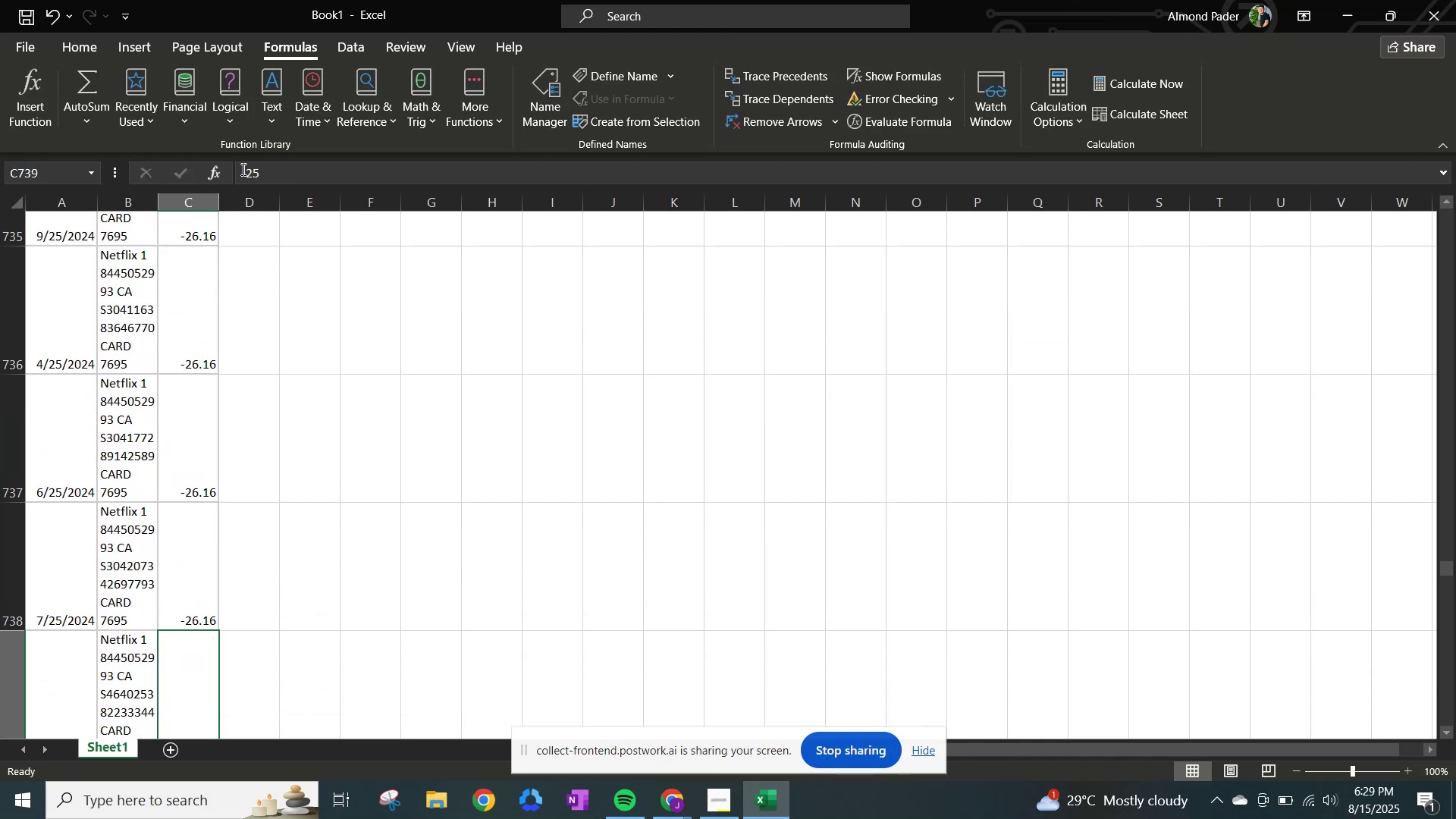 
left_click([242, 169])
 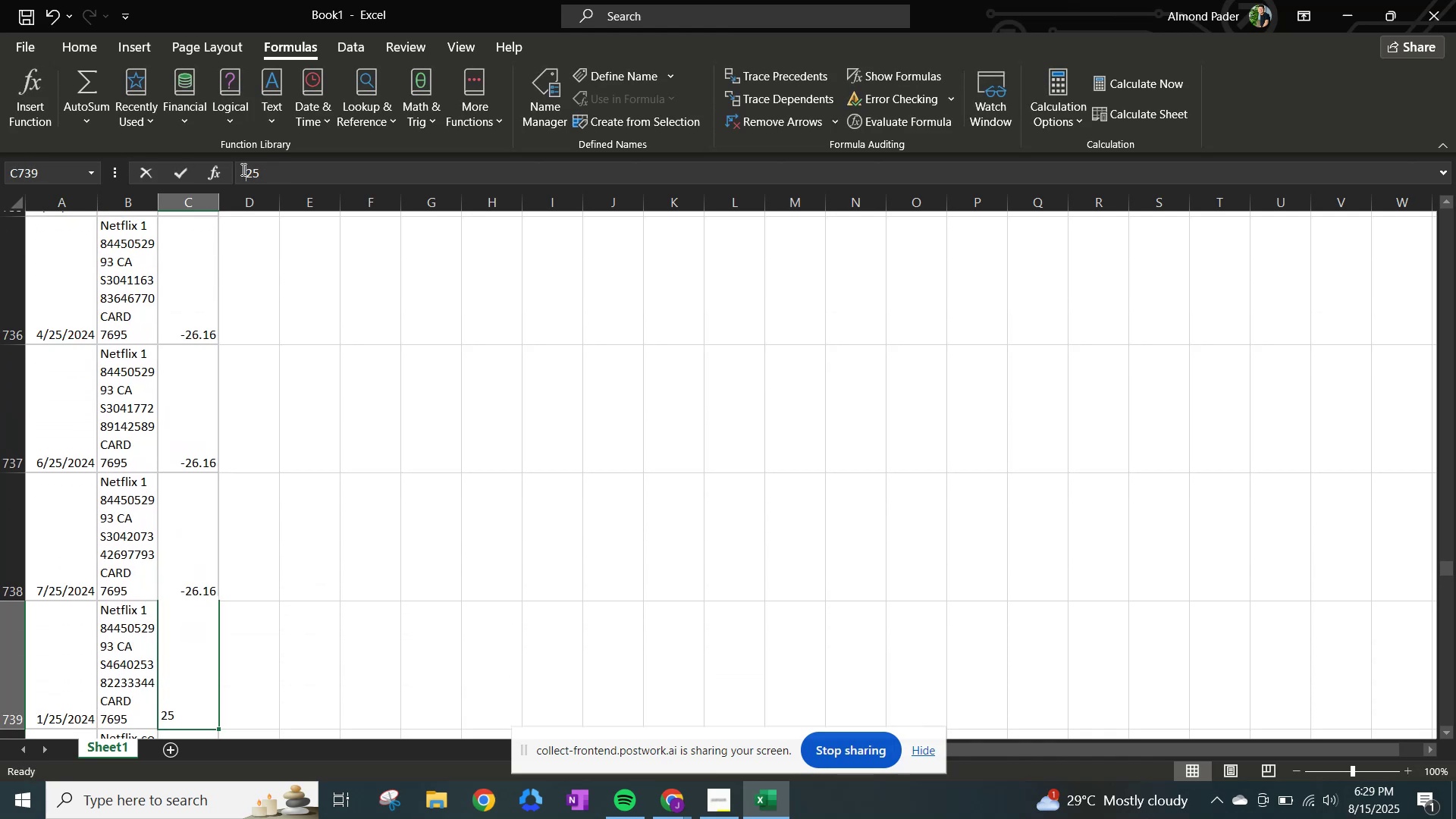 
key(NumpadSubtract)
 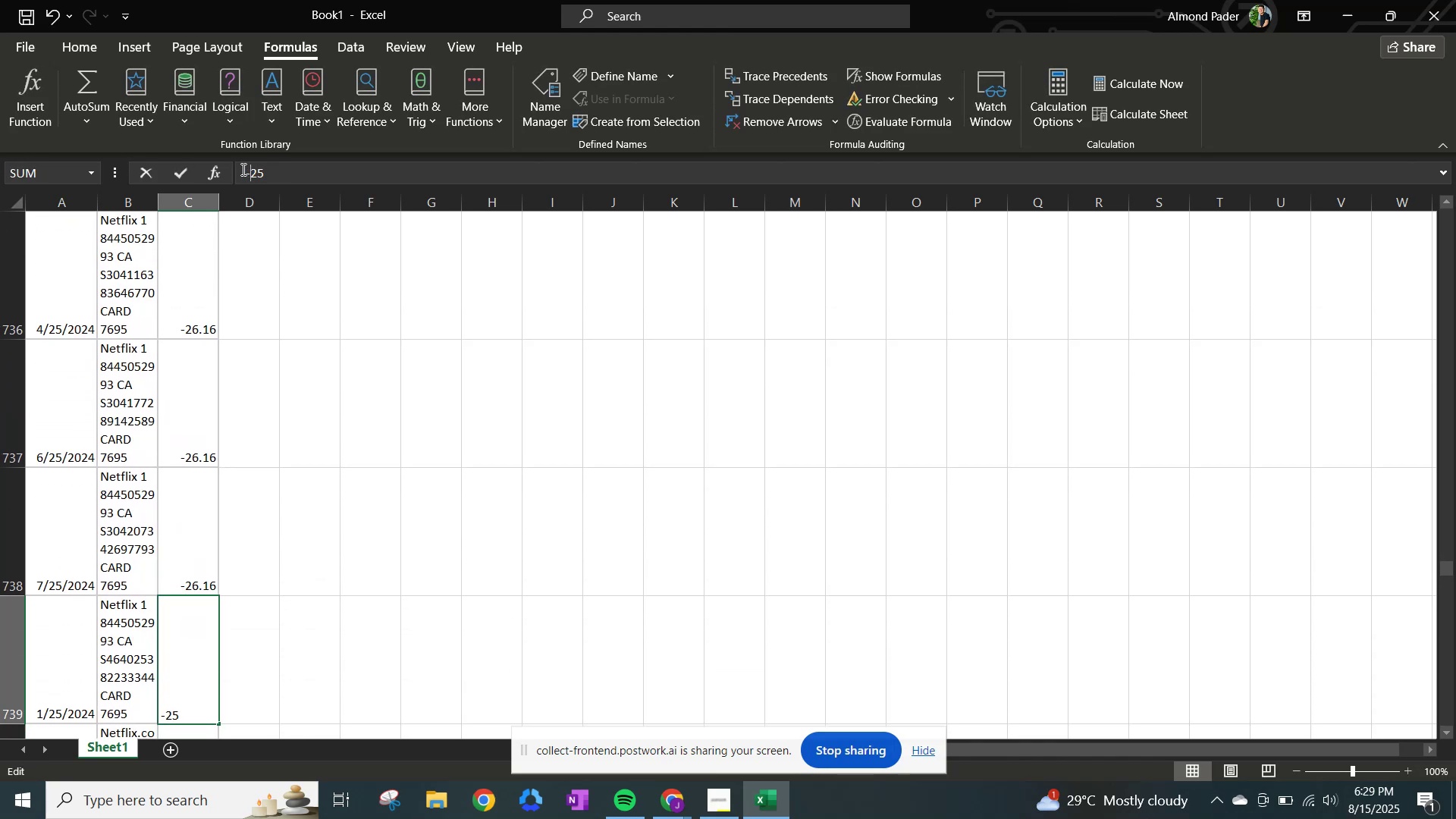 
key(NumpadEnter)
 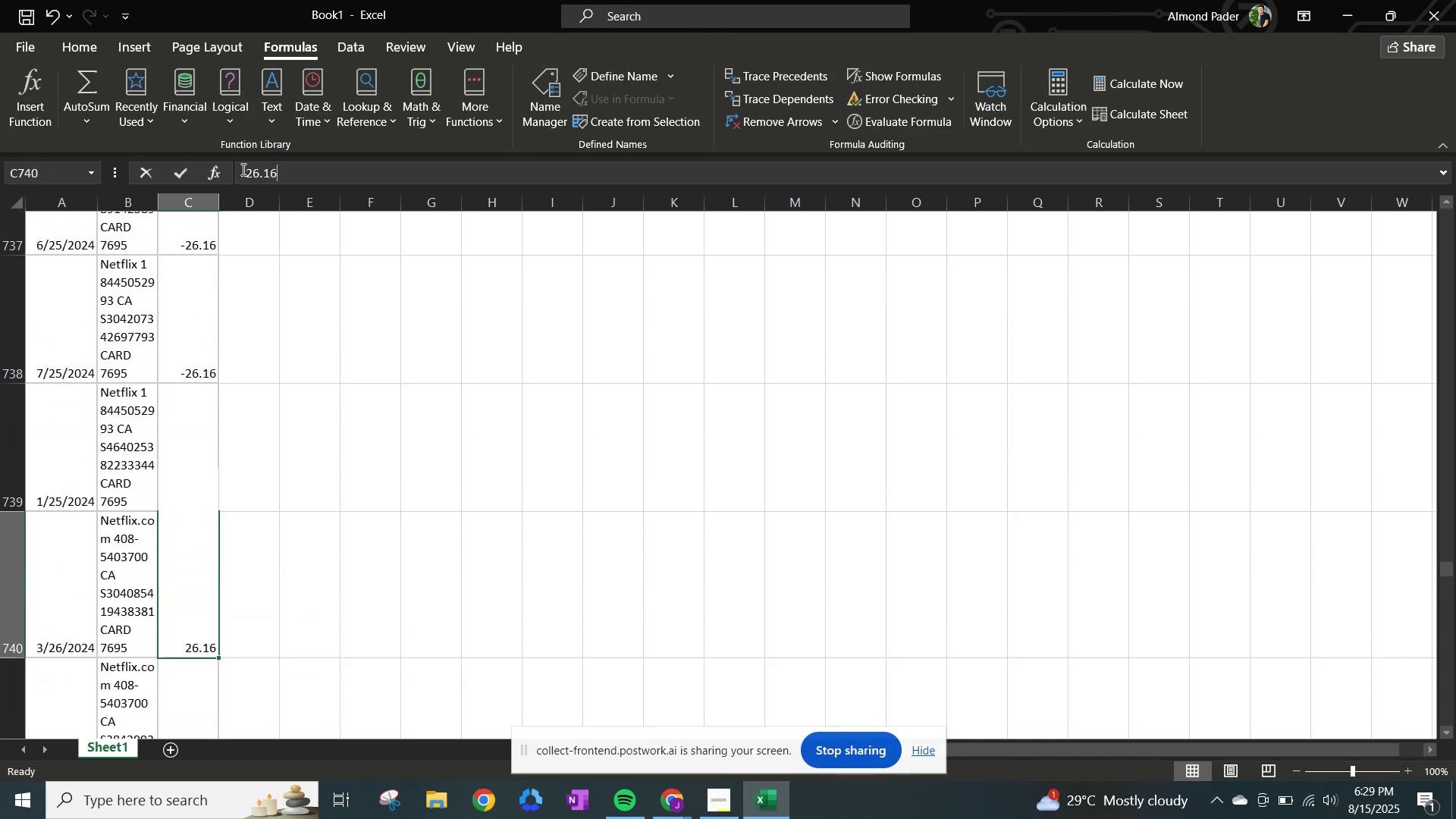 
left_click([242, 169])
 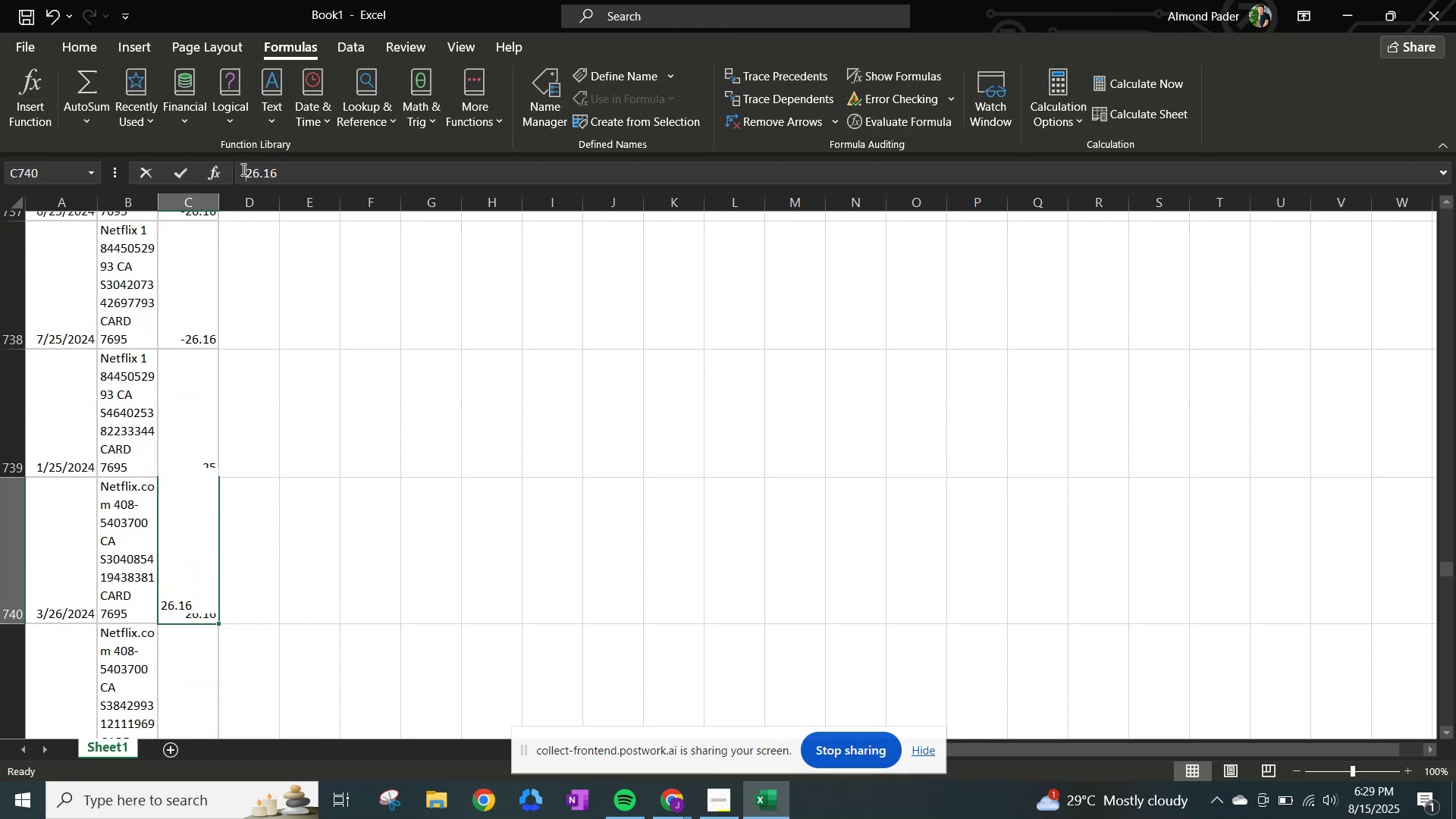 
key(NumpadSubtract)
 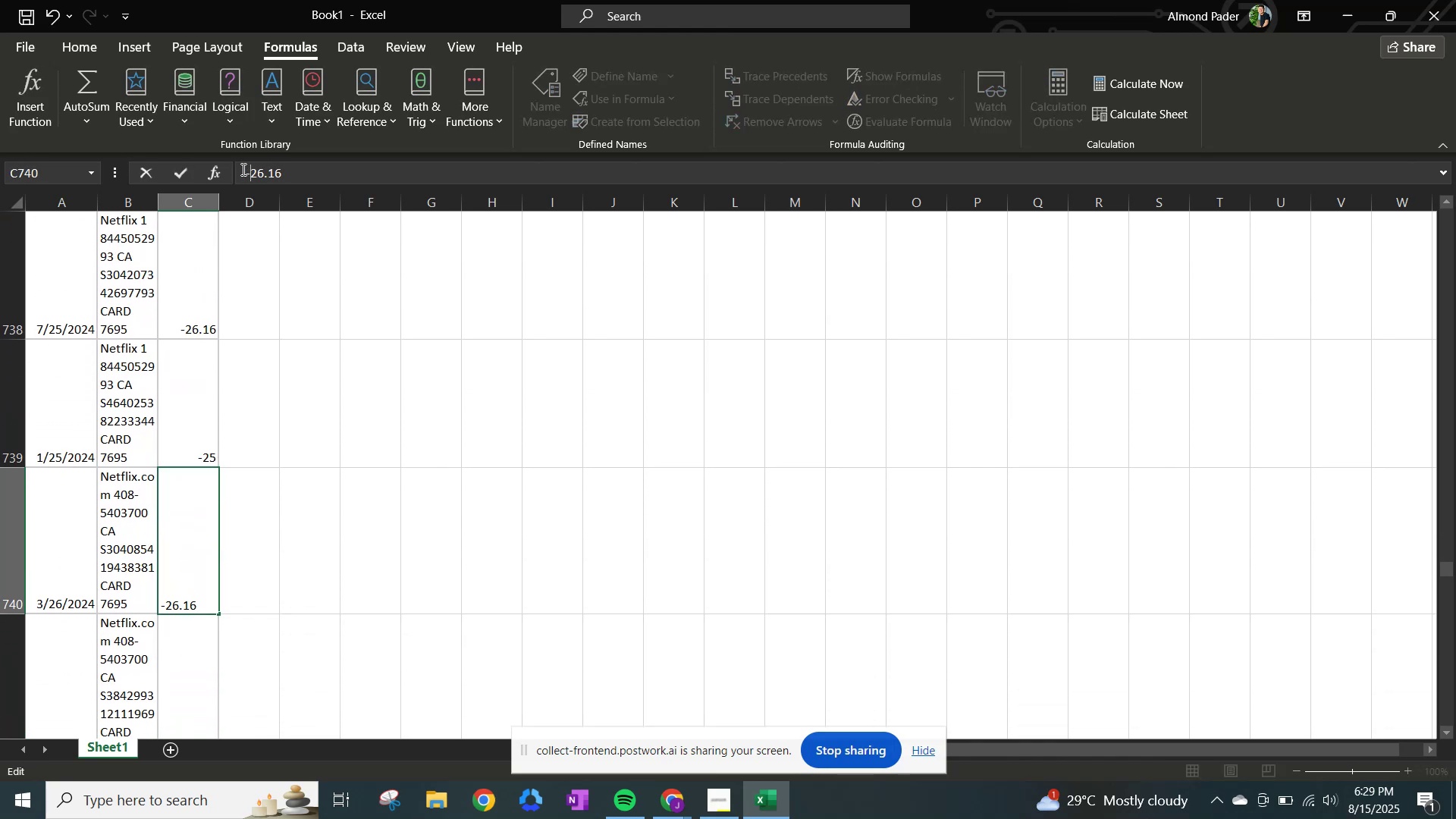 
key(NumpadEnter)
 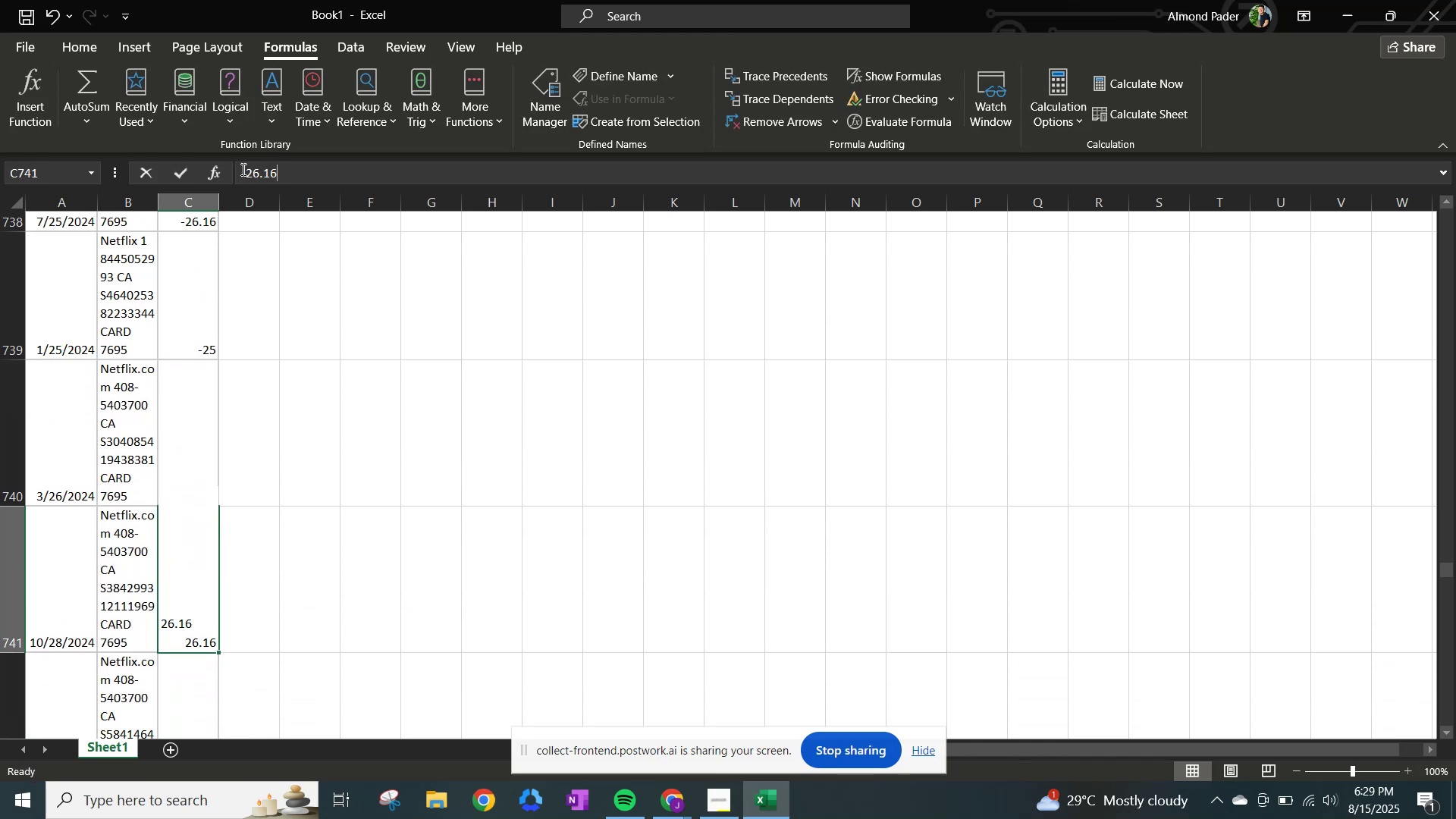 
left_click([242, 169])
 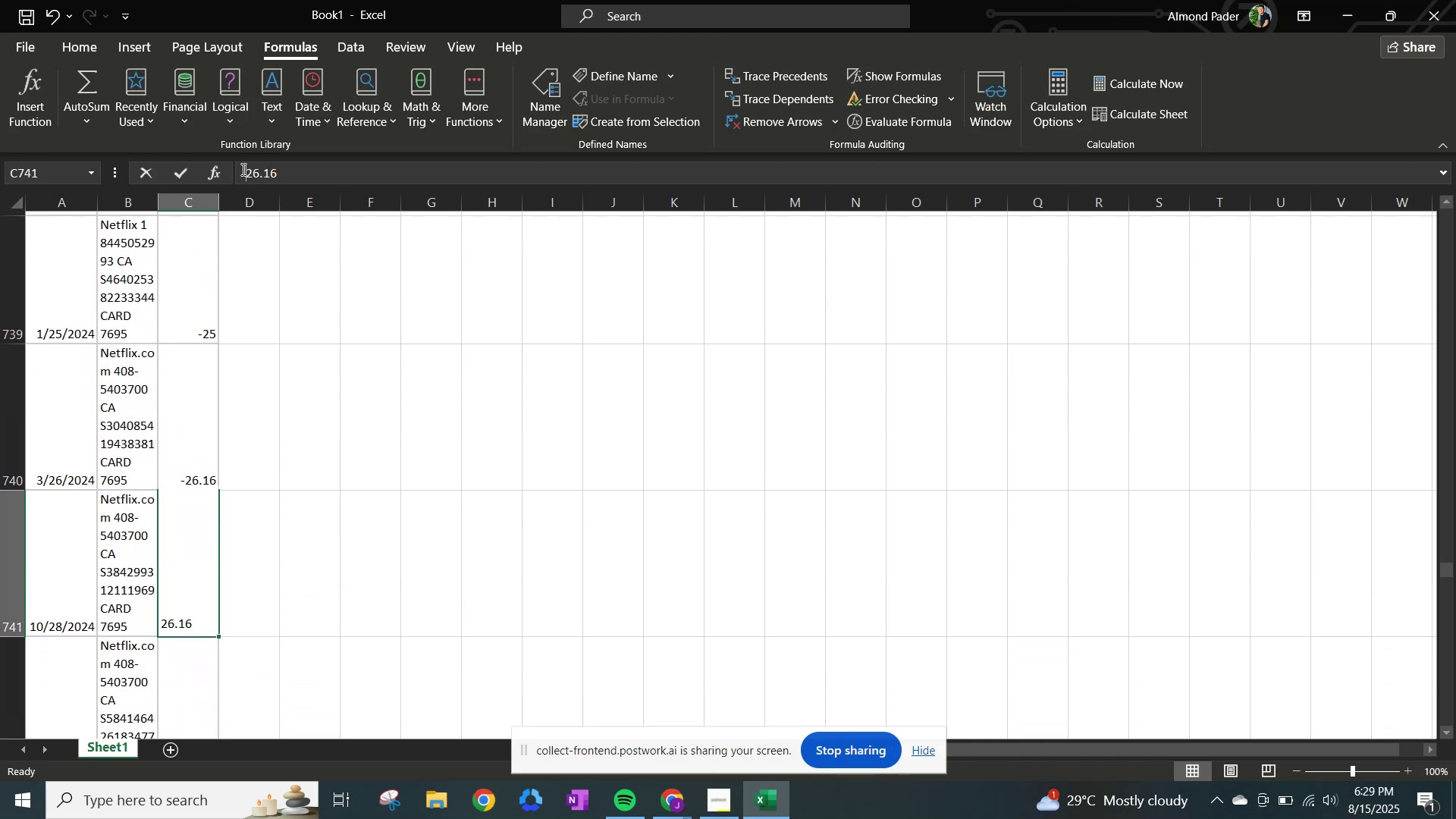 
key(NumpadSubtract)
 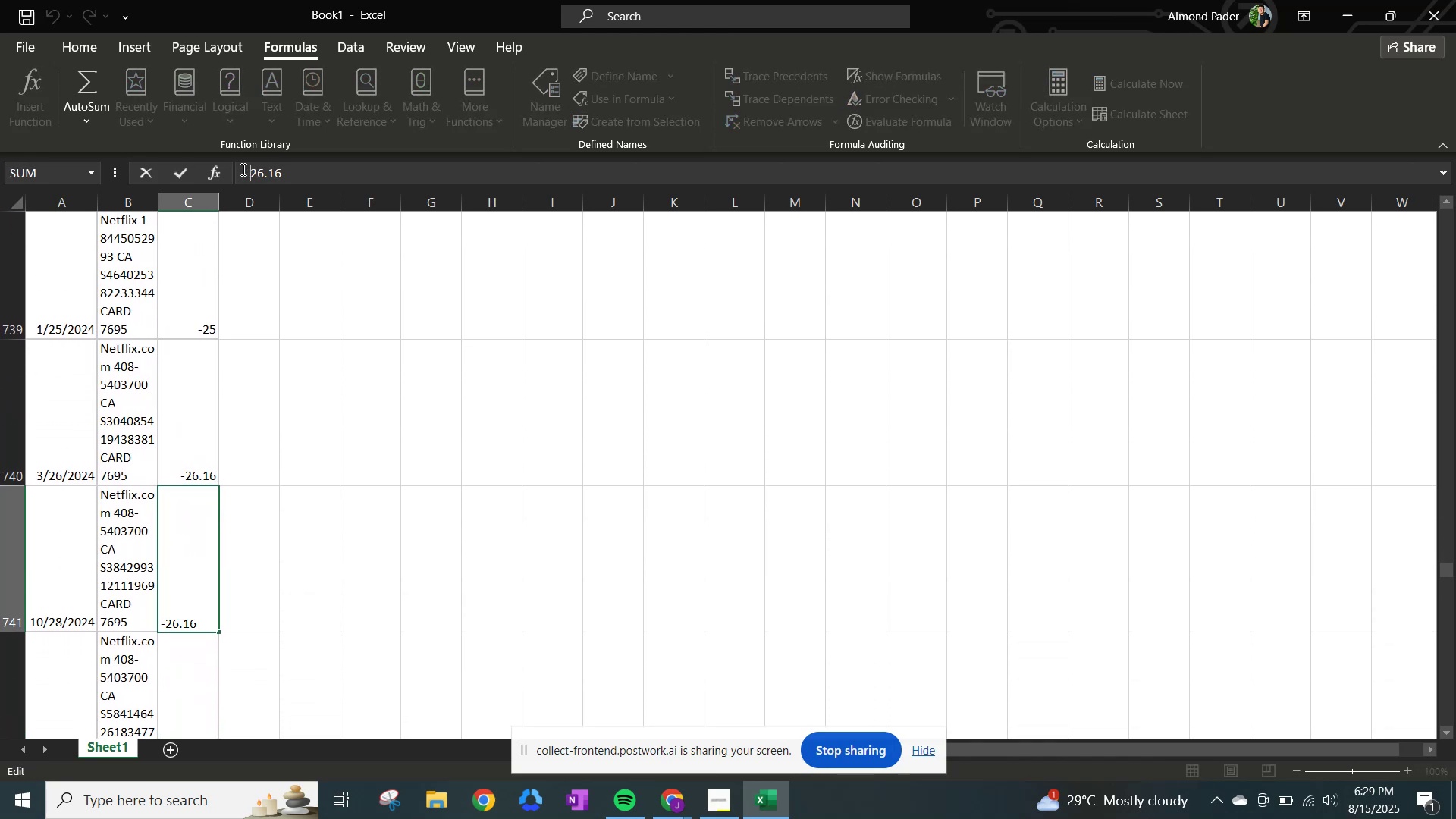 
key(NumpadEnter)
 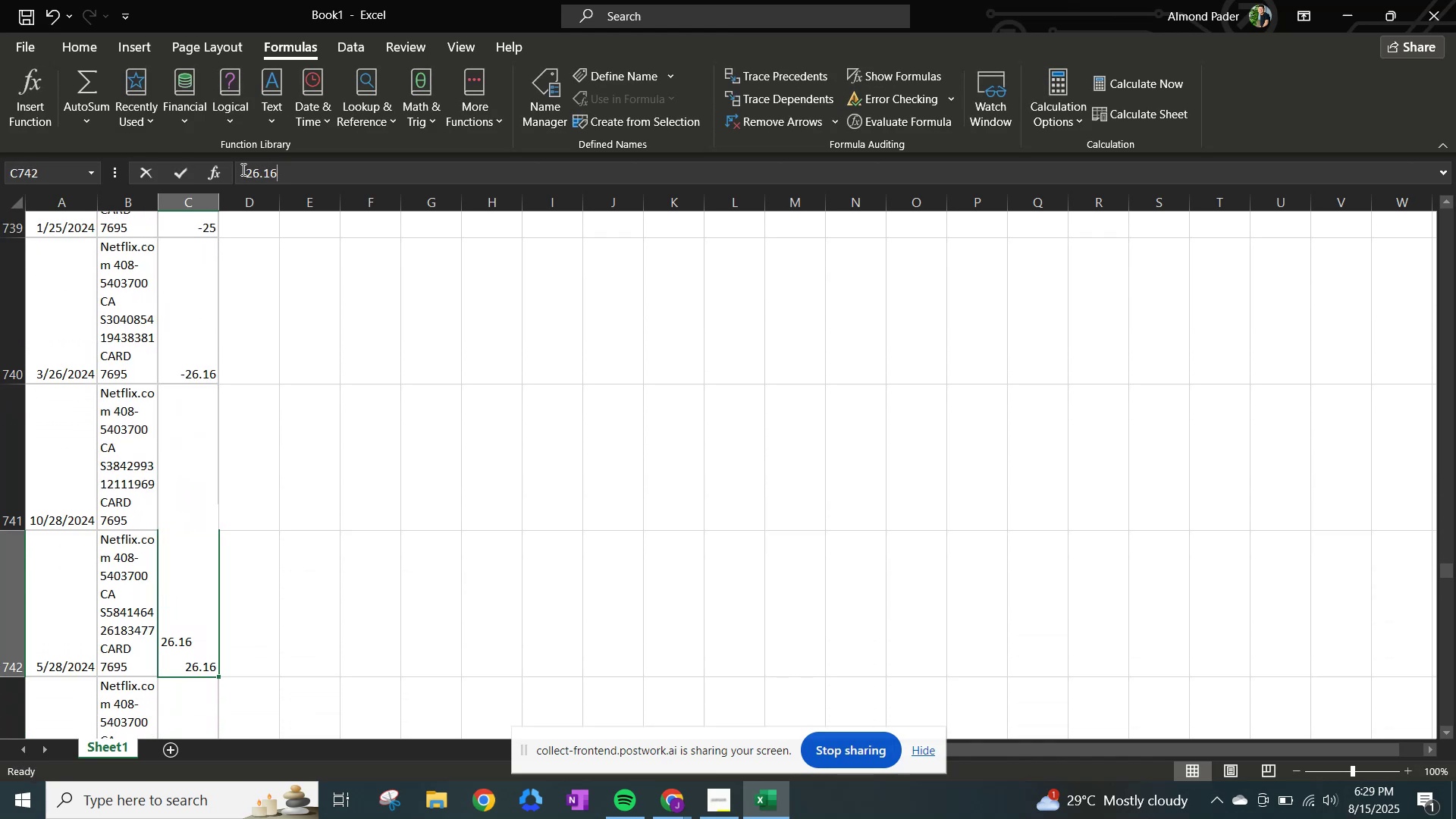 
left_click([242, 169])
 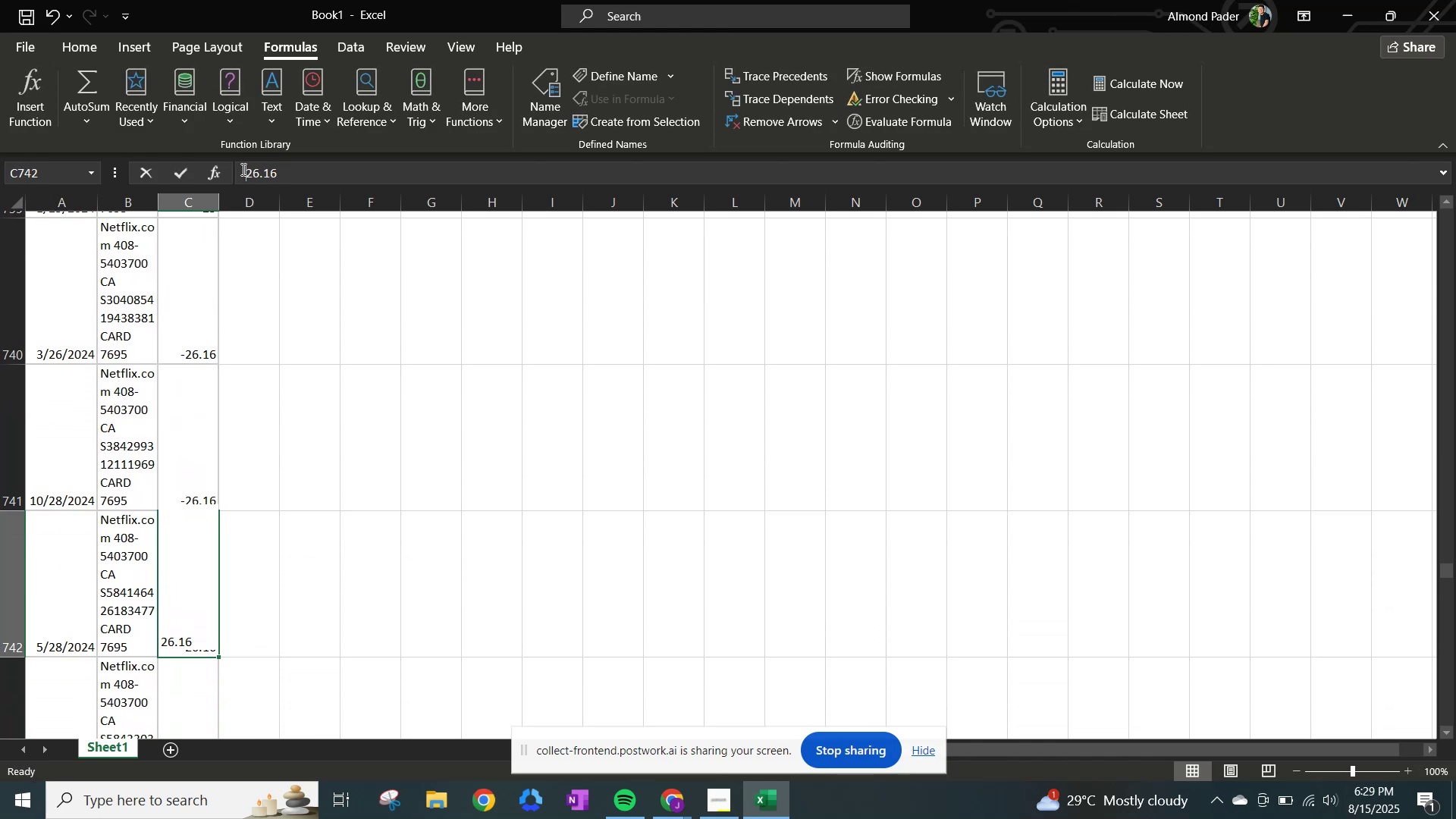 
hold_key(key=NumpadSubtract, duration=0.3)
 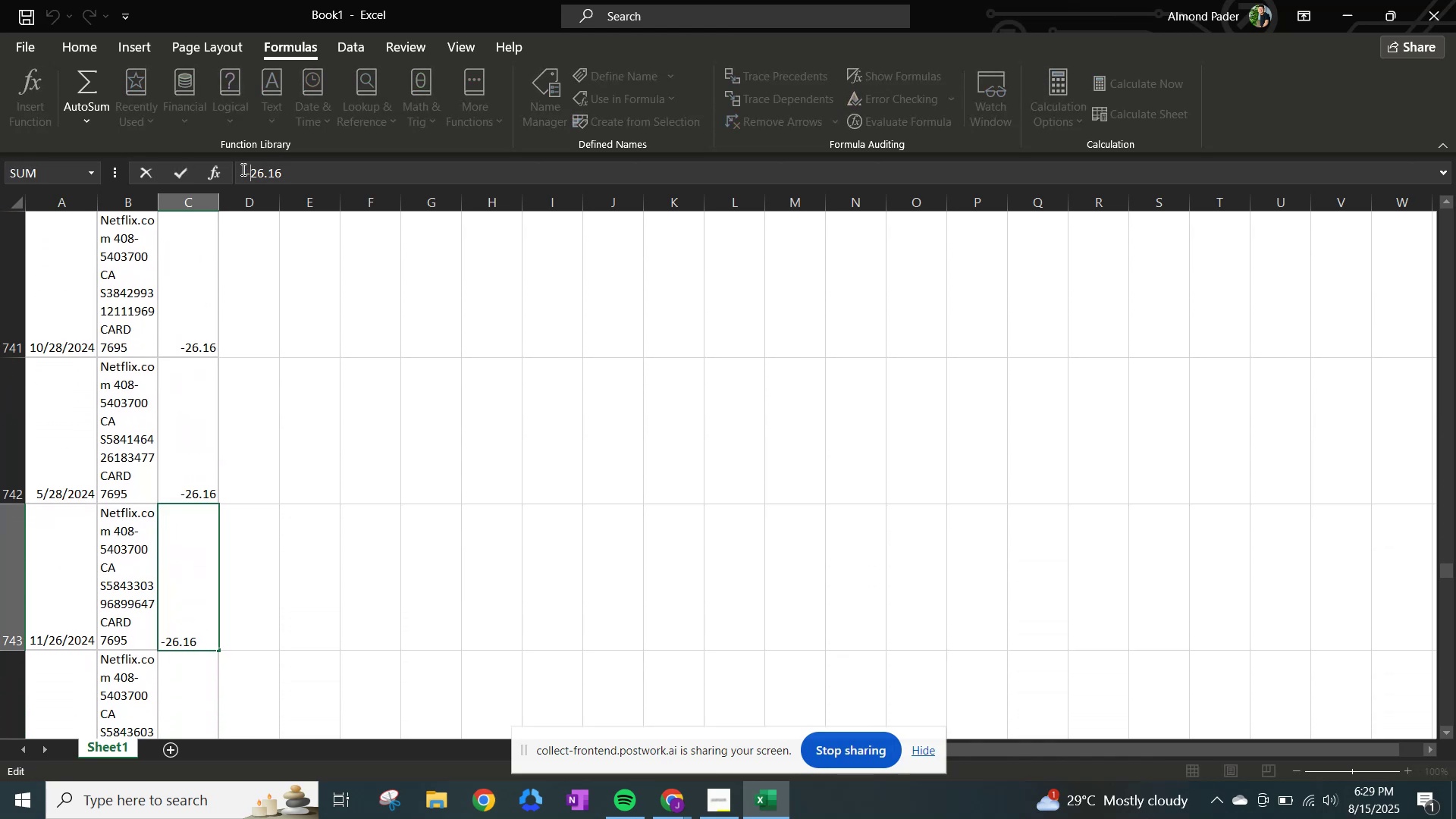 
key(NumpadEnter)
 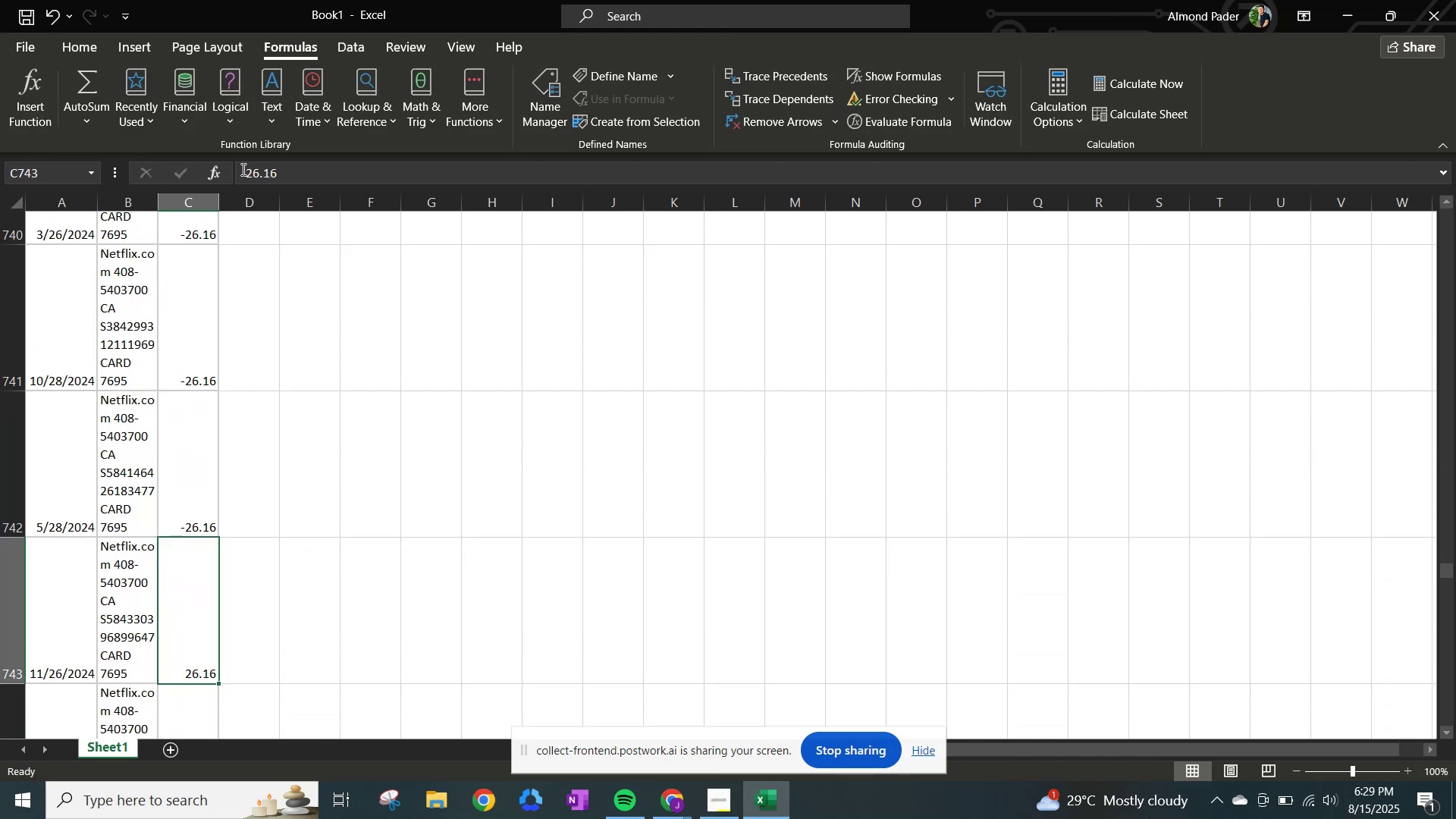 
left_click([242, 169])
 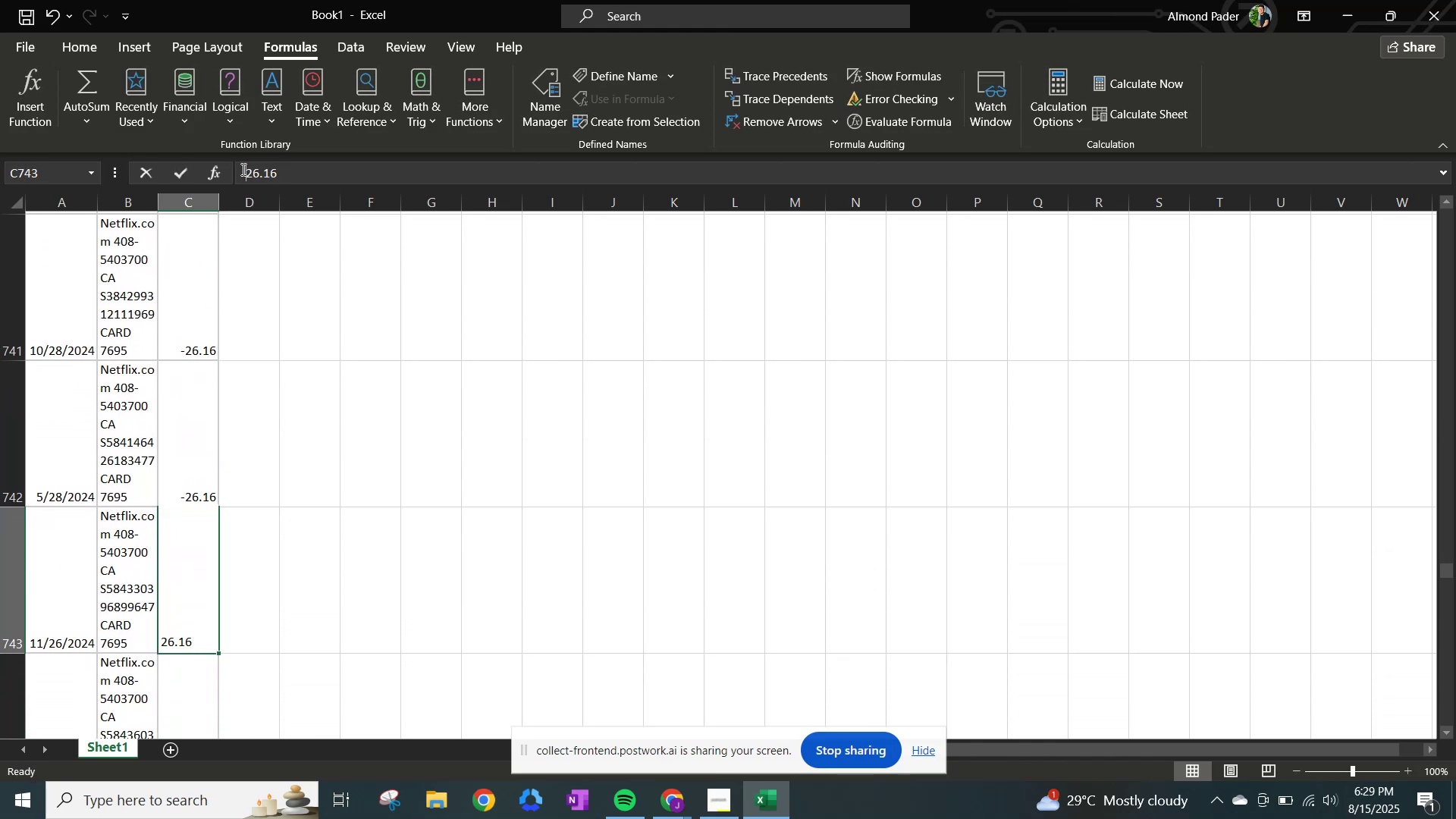 
key(NumpadSubtract)
 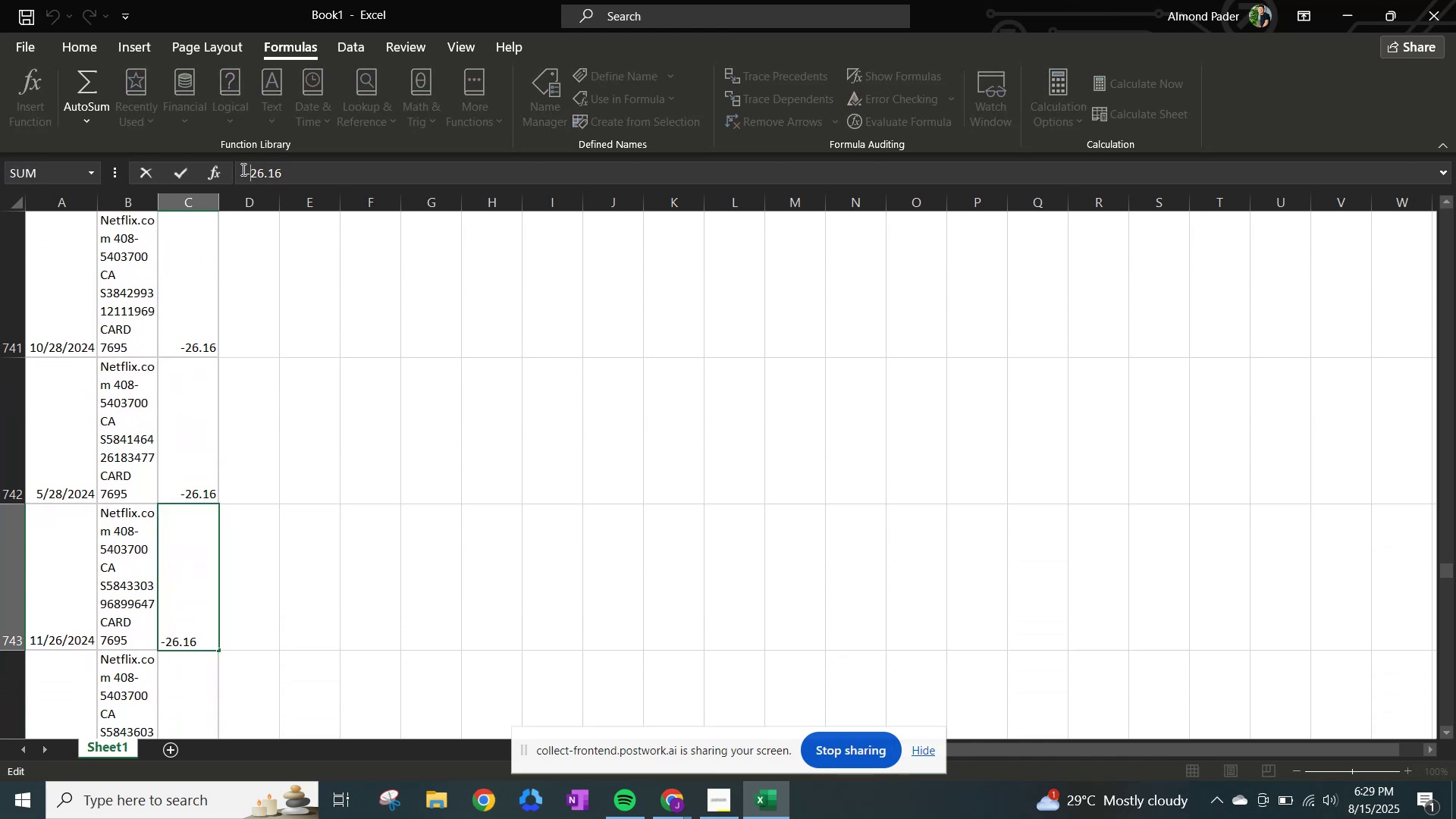 
key(NumpadEnter)
 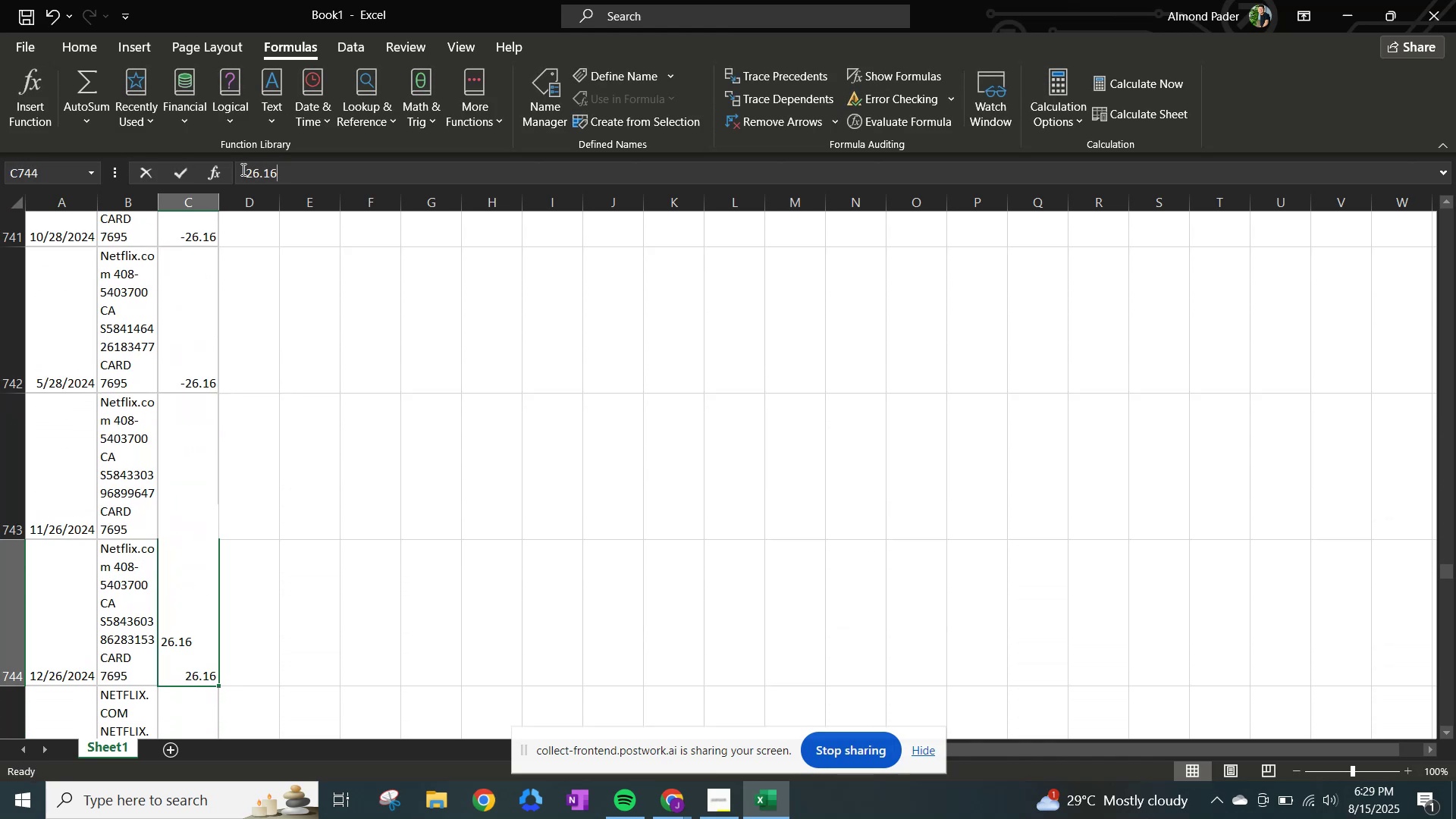 
left_click([242, 169])
 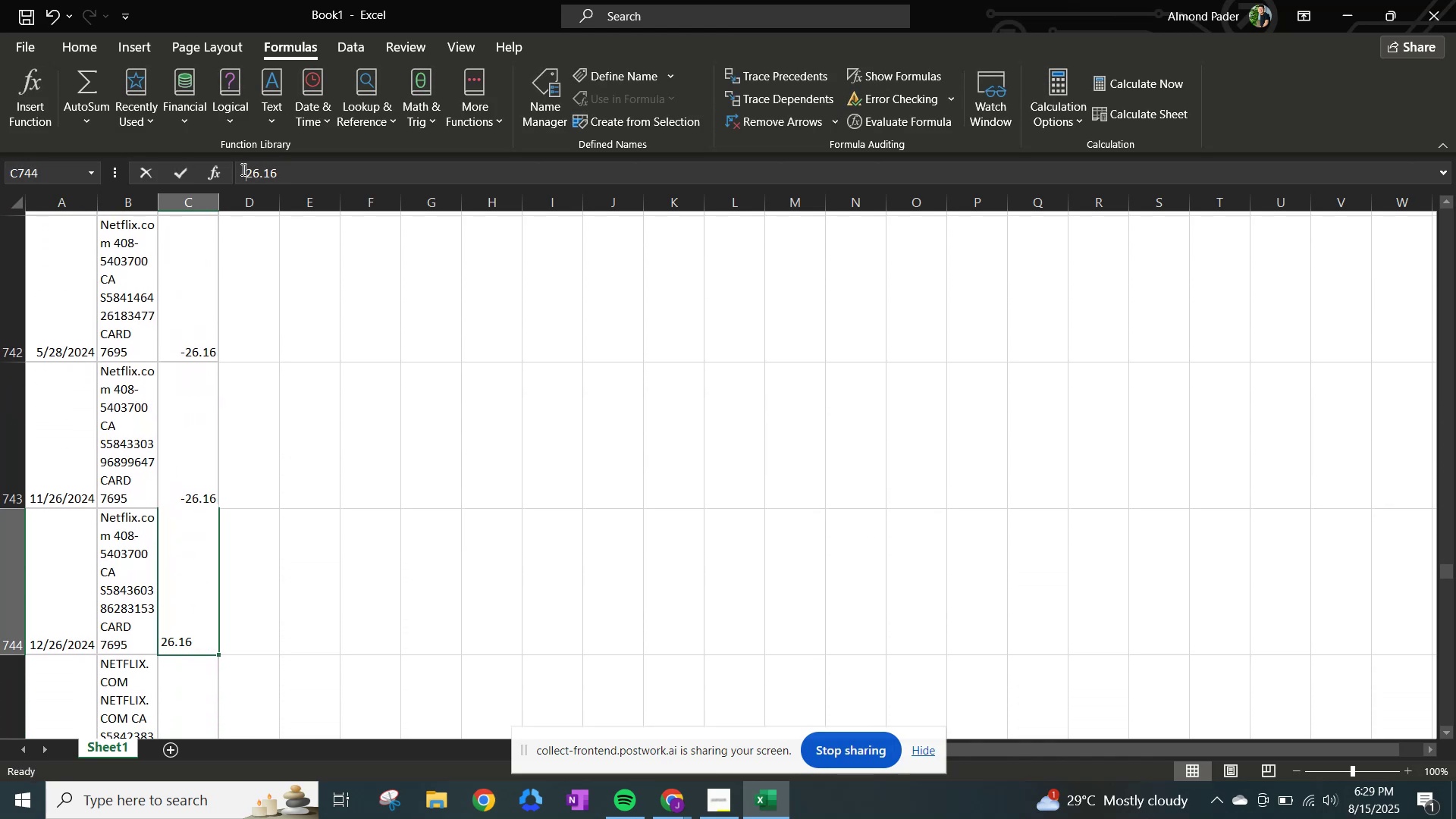 
hold_key(key=NumpadSubtract, duration=0.32)
 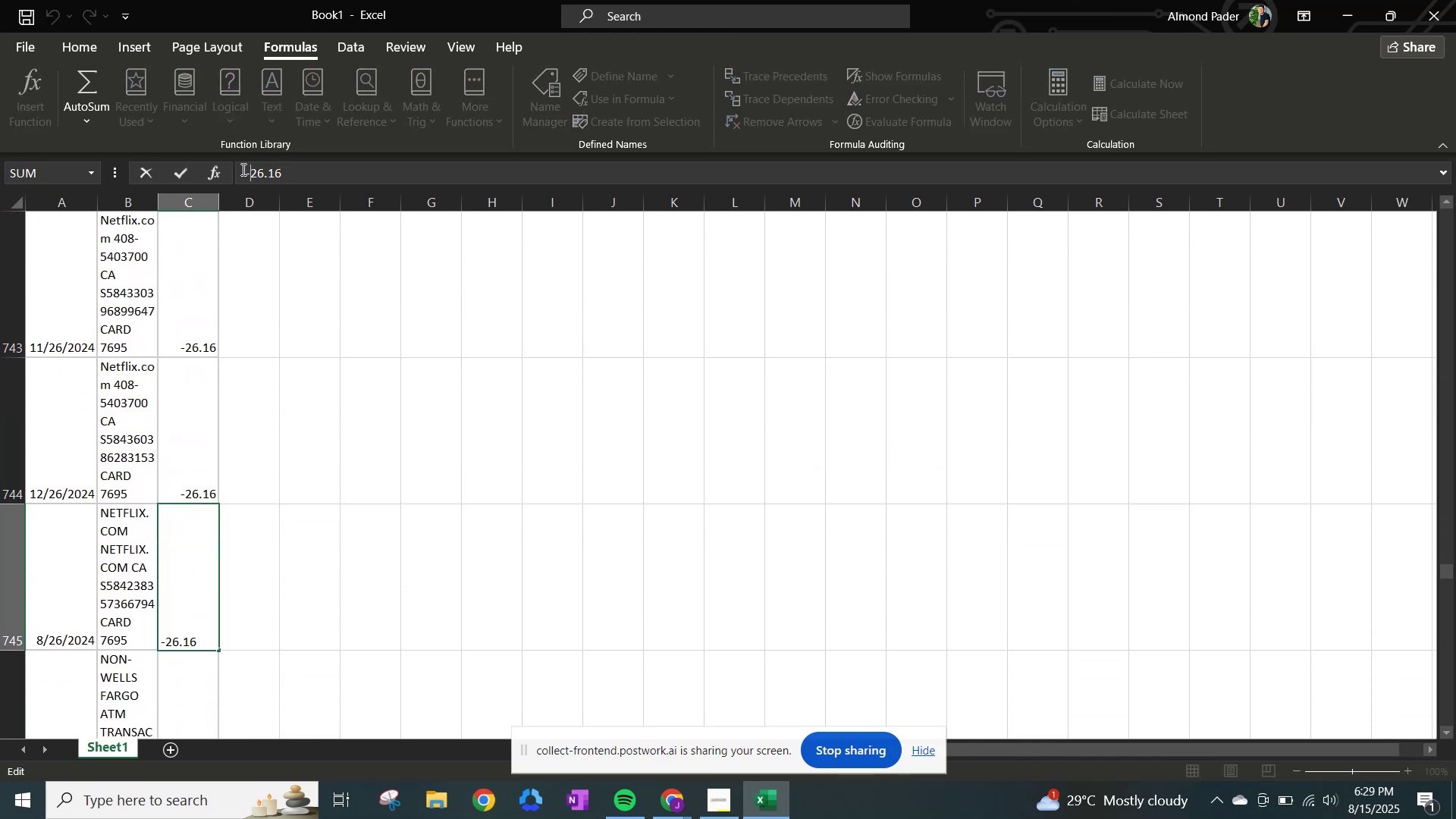 
key(NumpadEnter)
 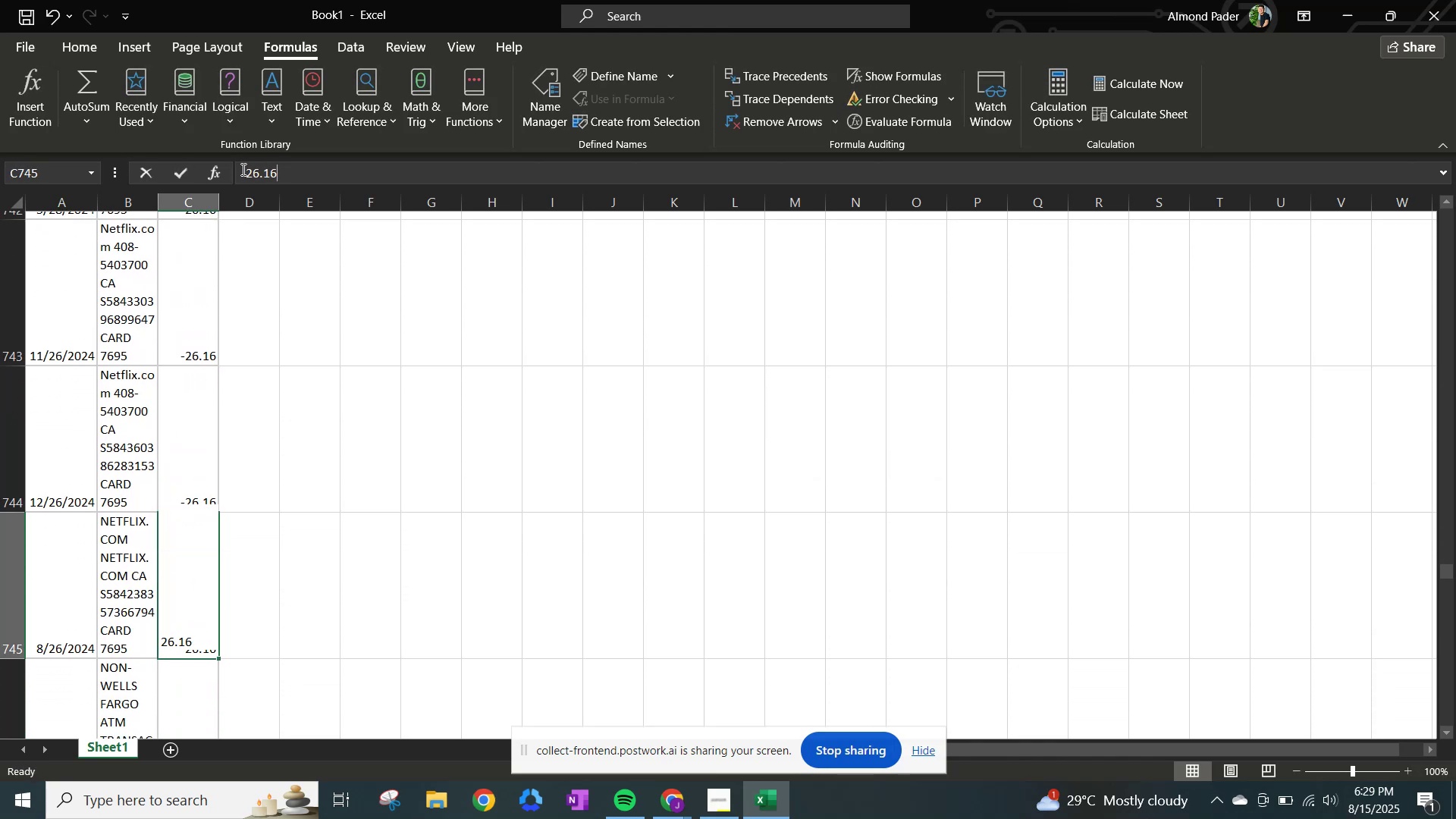 
left_click([242, 169])
 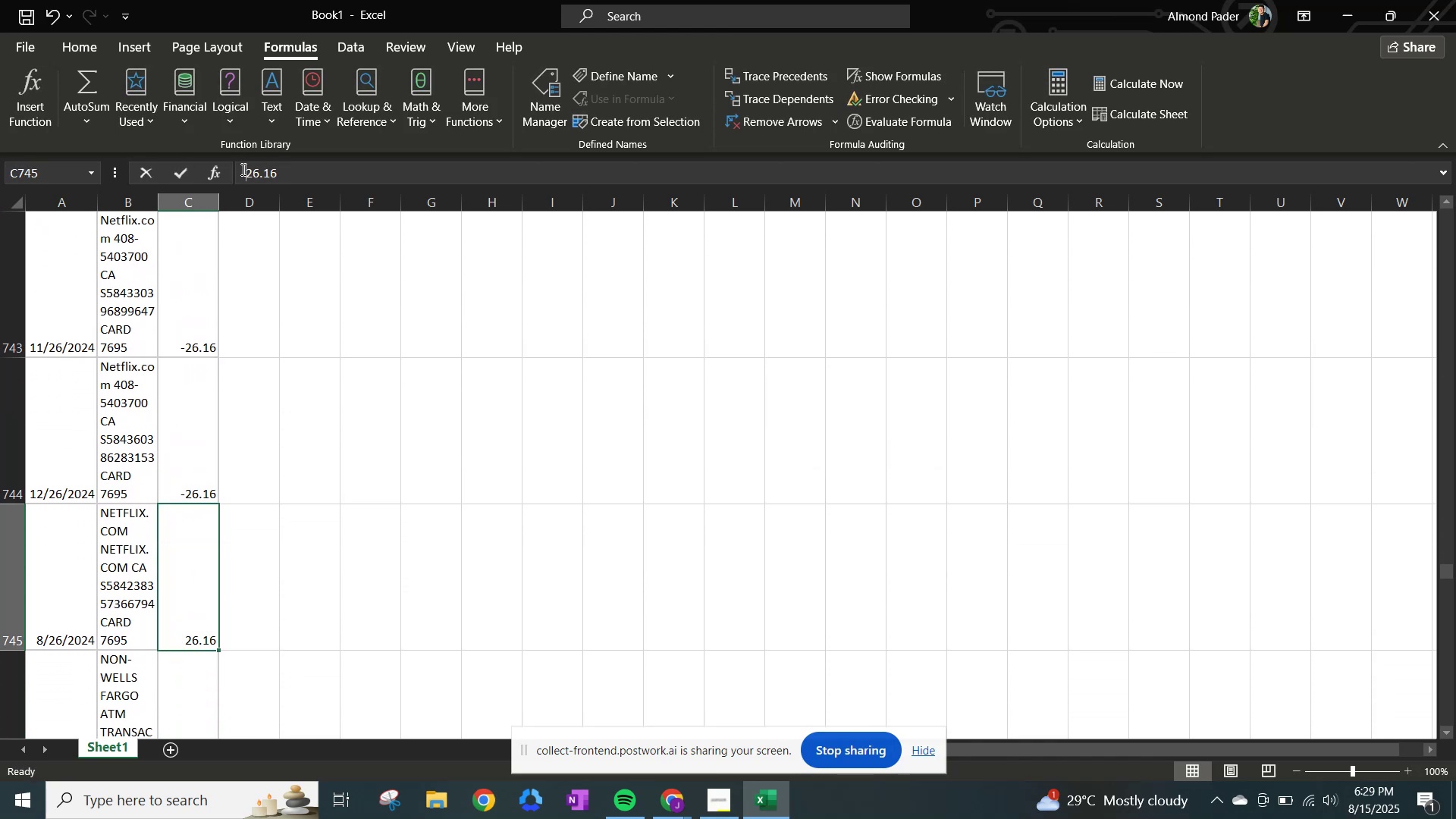 
key(NumpadSubtract)
 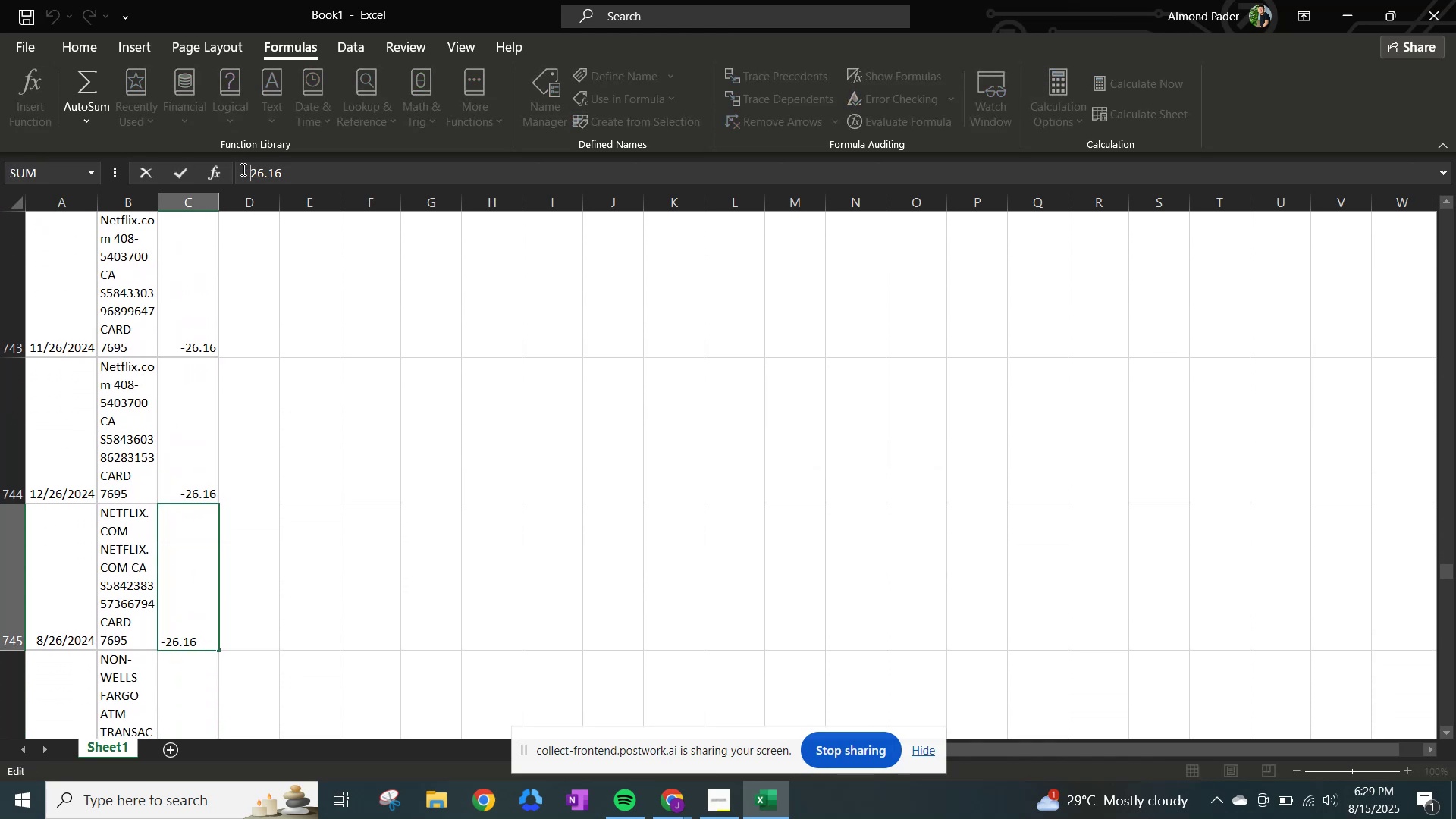 
key(NumpadEnter)
 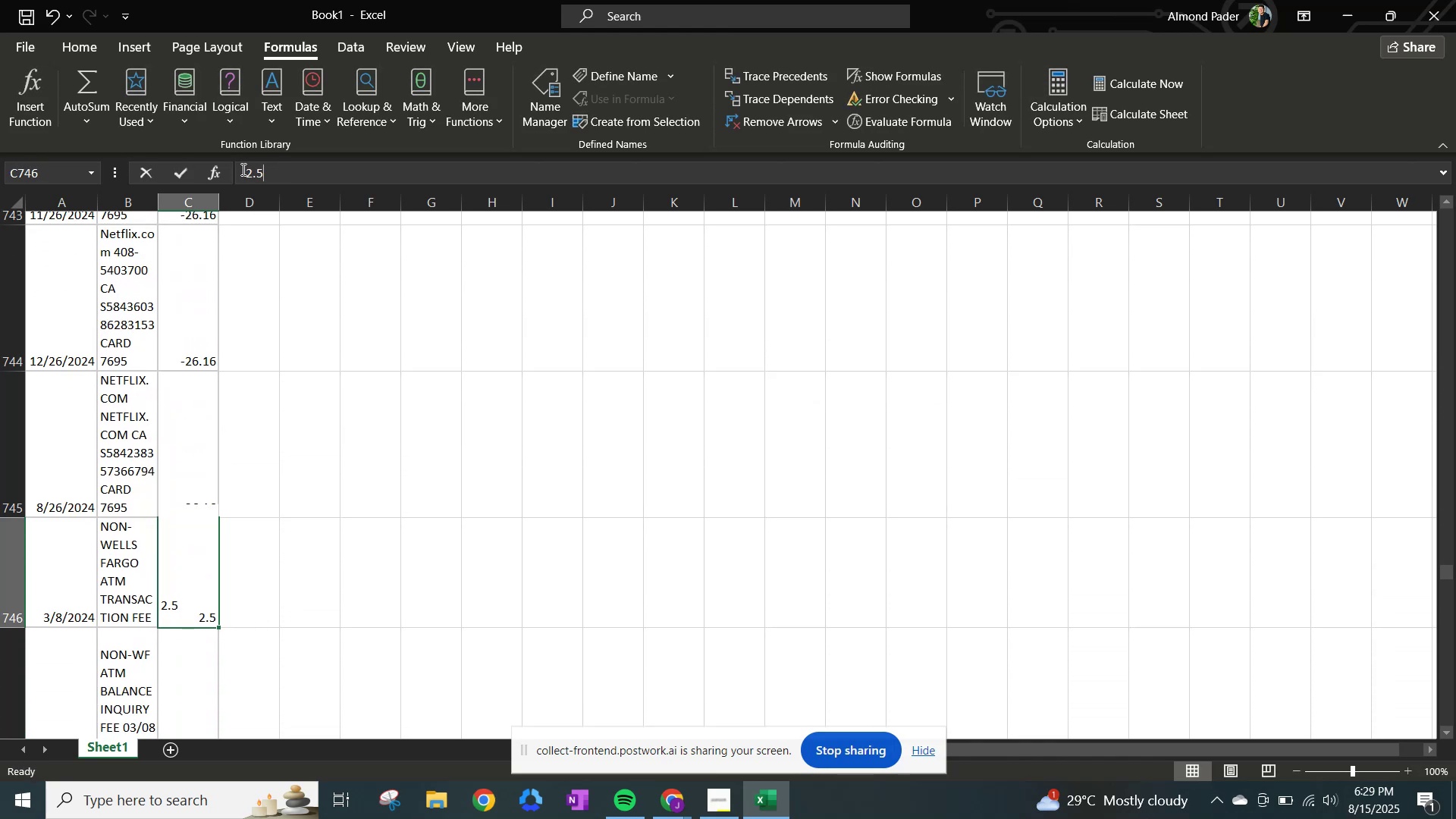 
left_click([242, 169])
 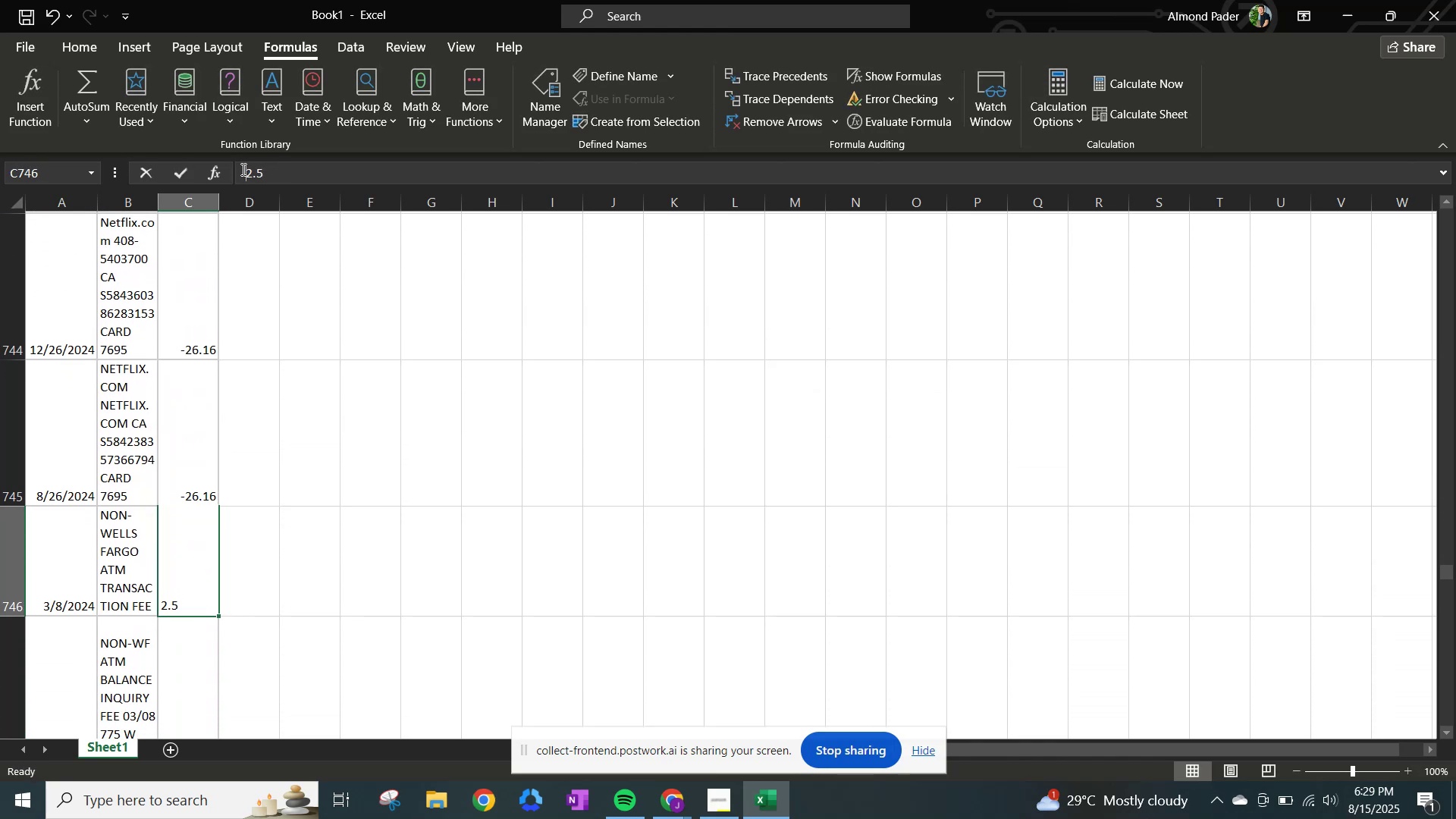 
hold_key(key=NumpadSubtract, duration=0.3)
 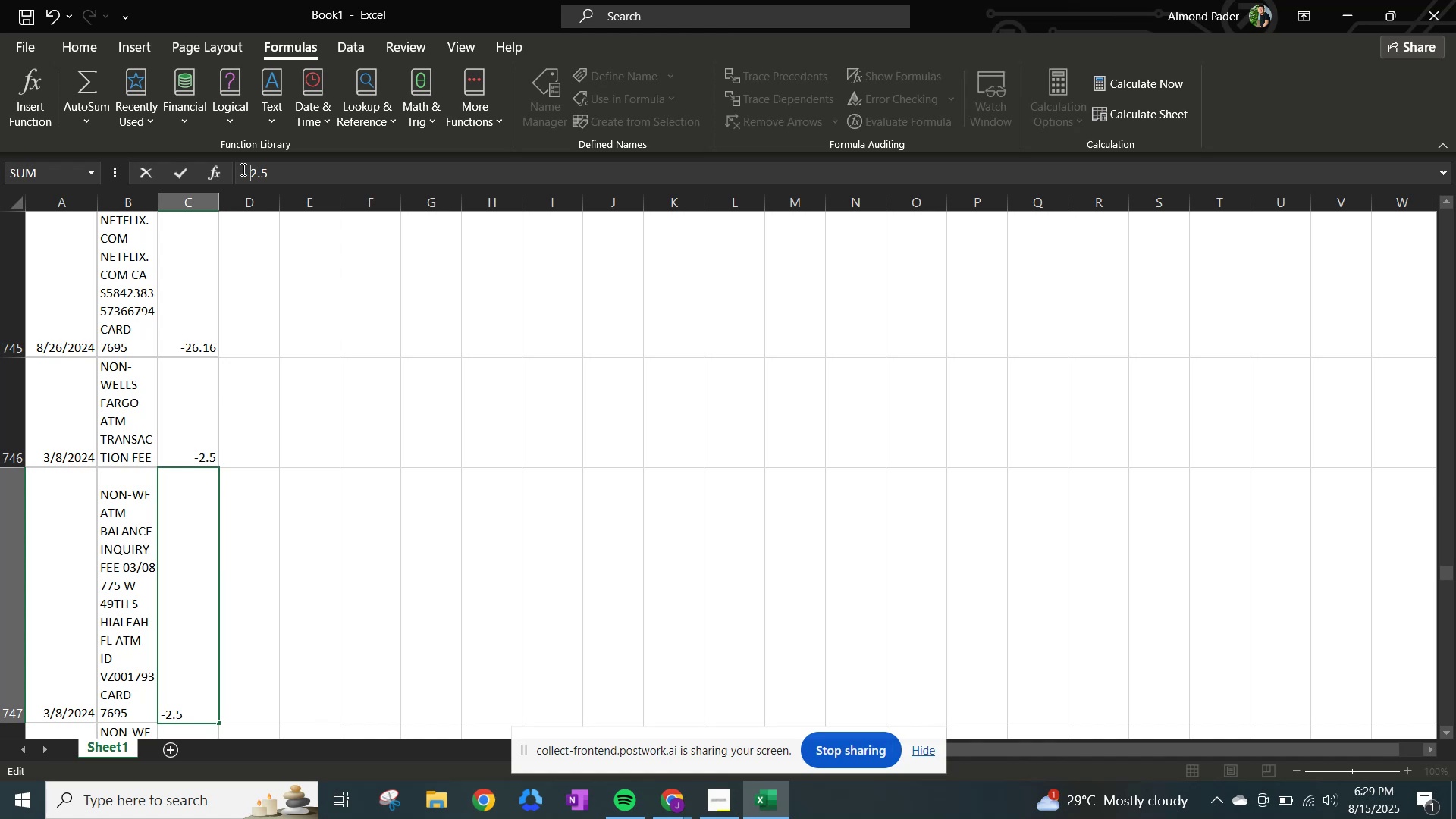 
key(NumpadEnter)
 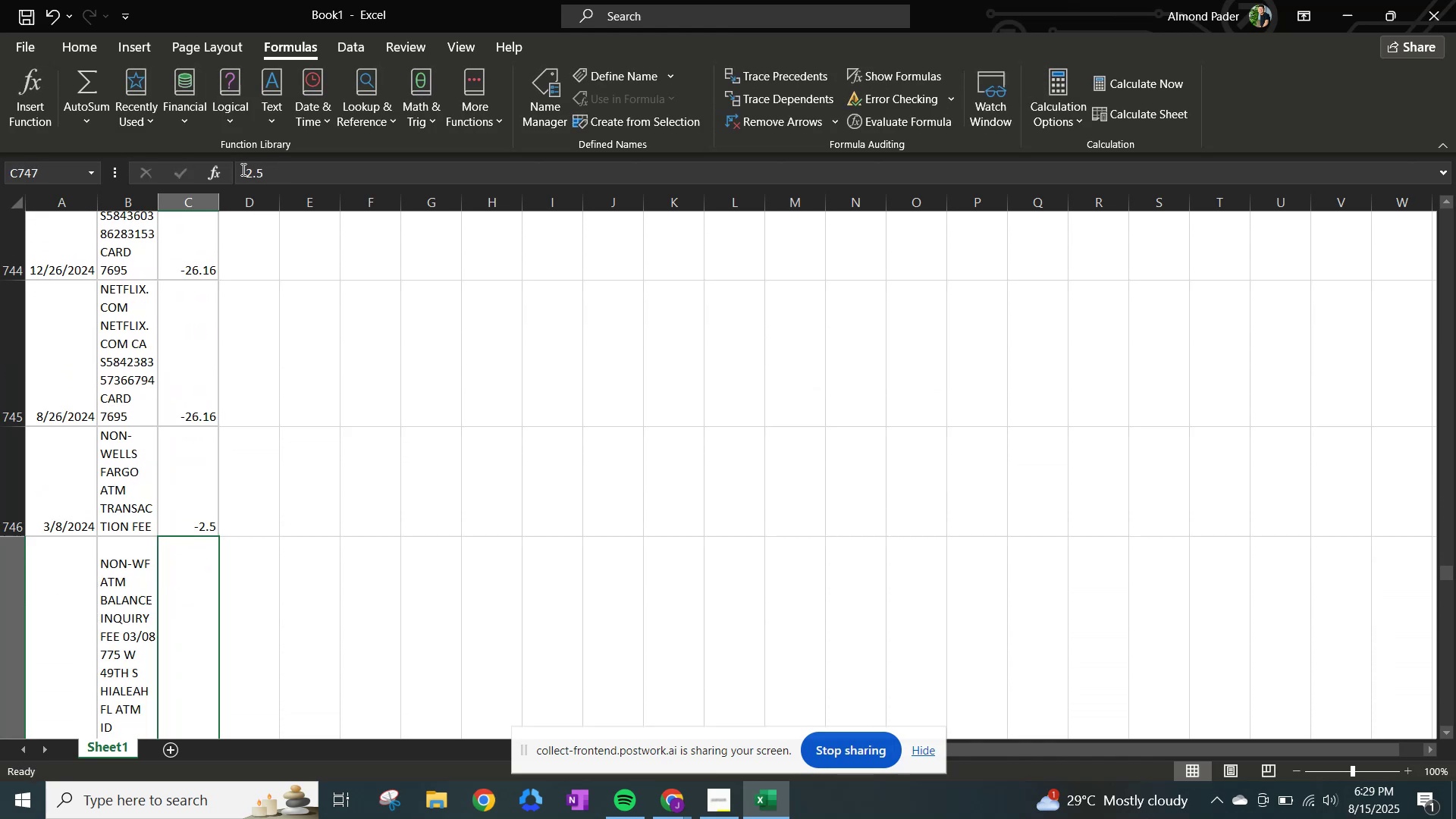 
left_click([242, 169])
 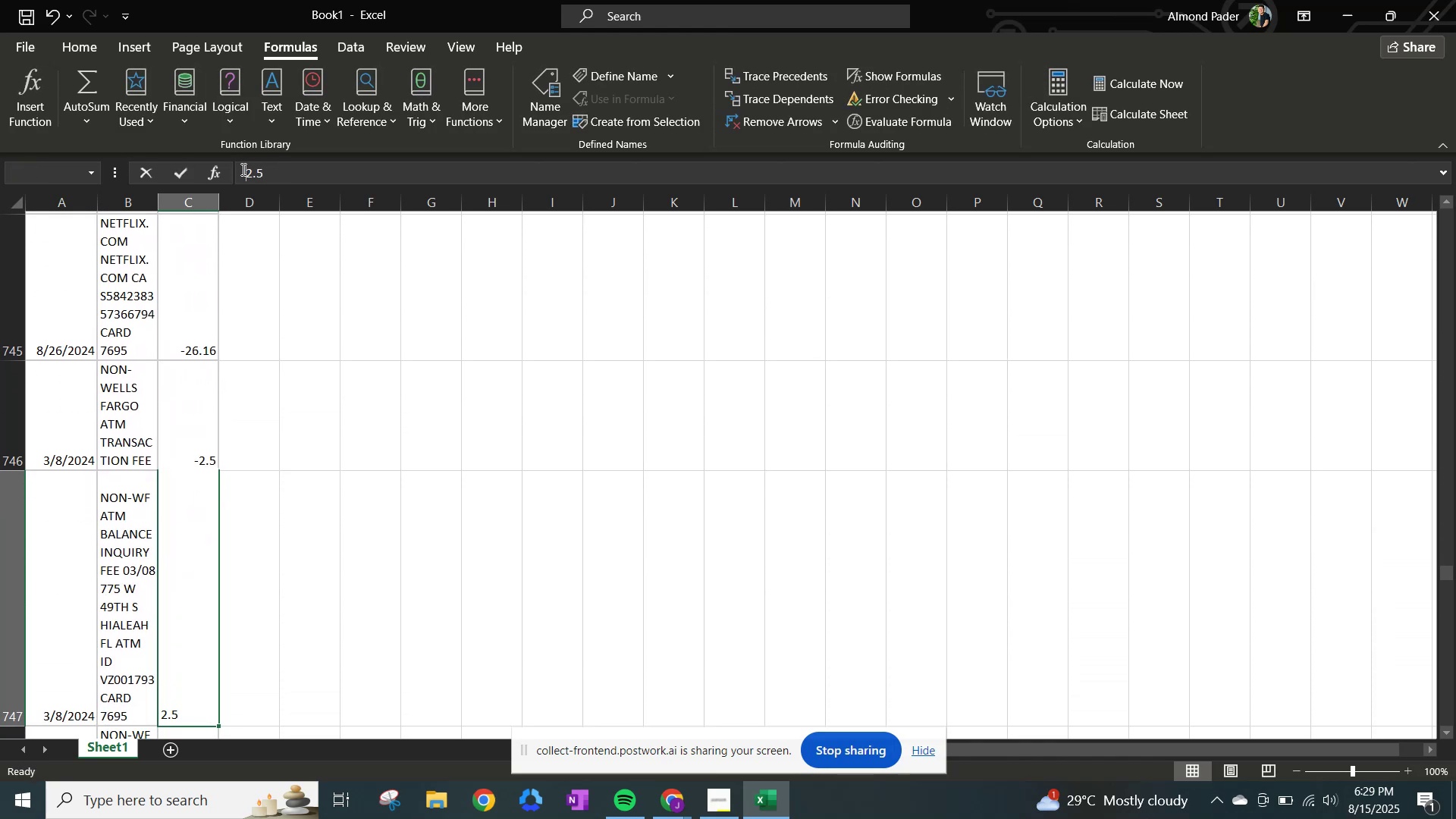 
key(NumpadSubtract)
 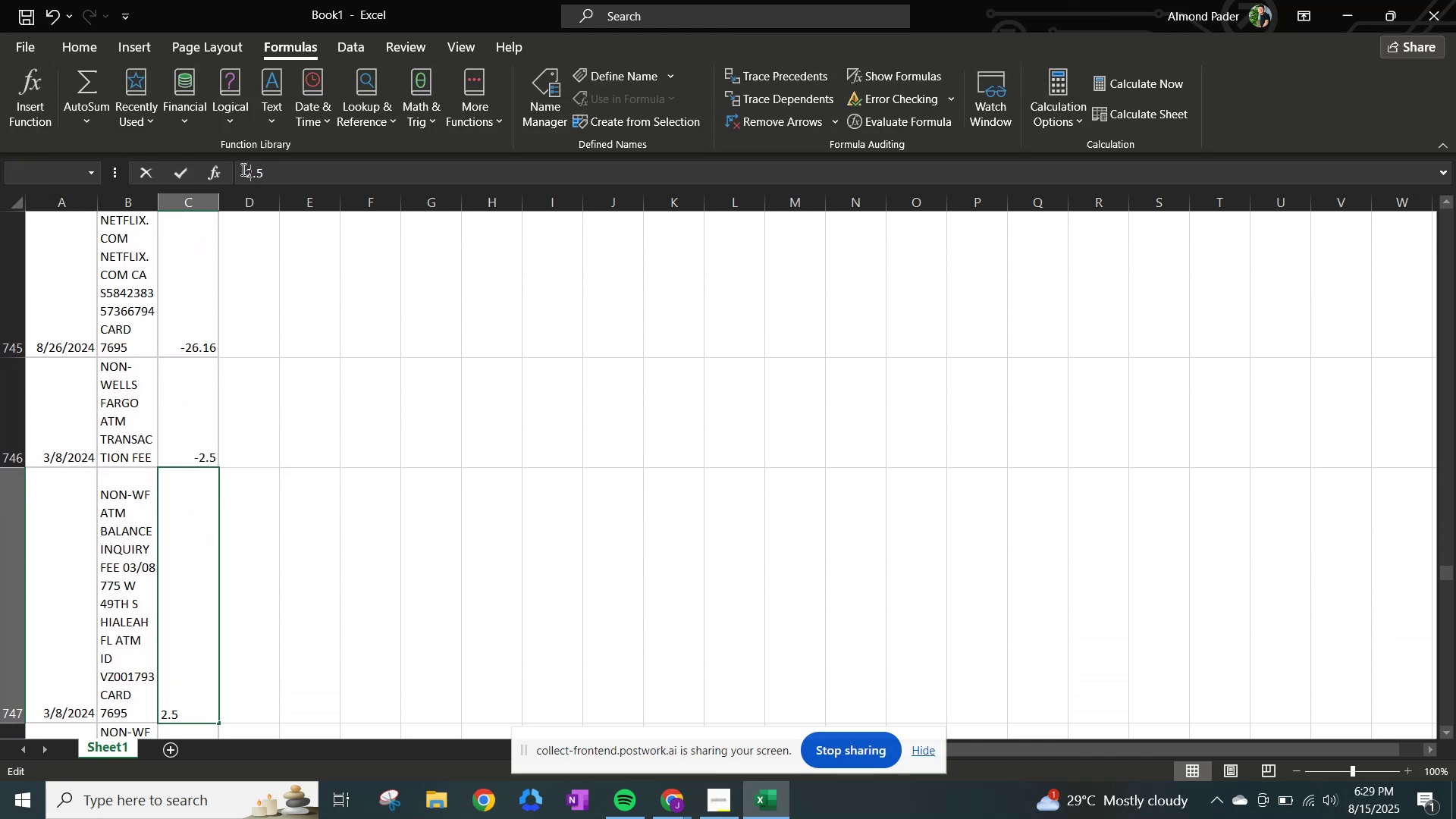 
key(NumpadEnter)
 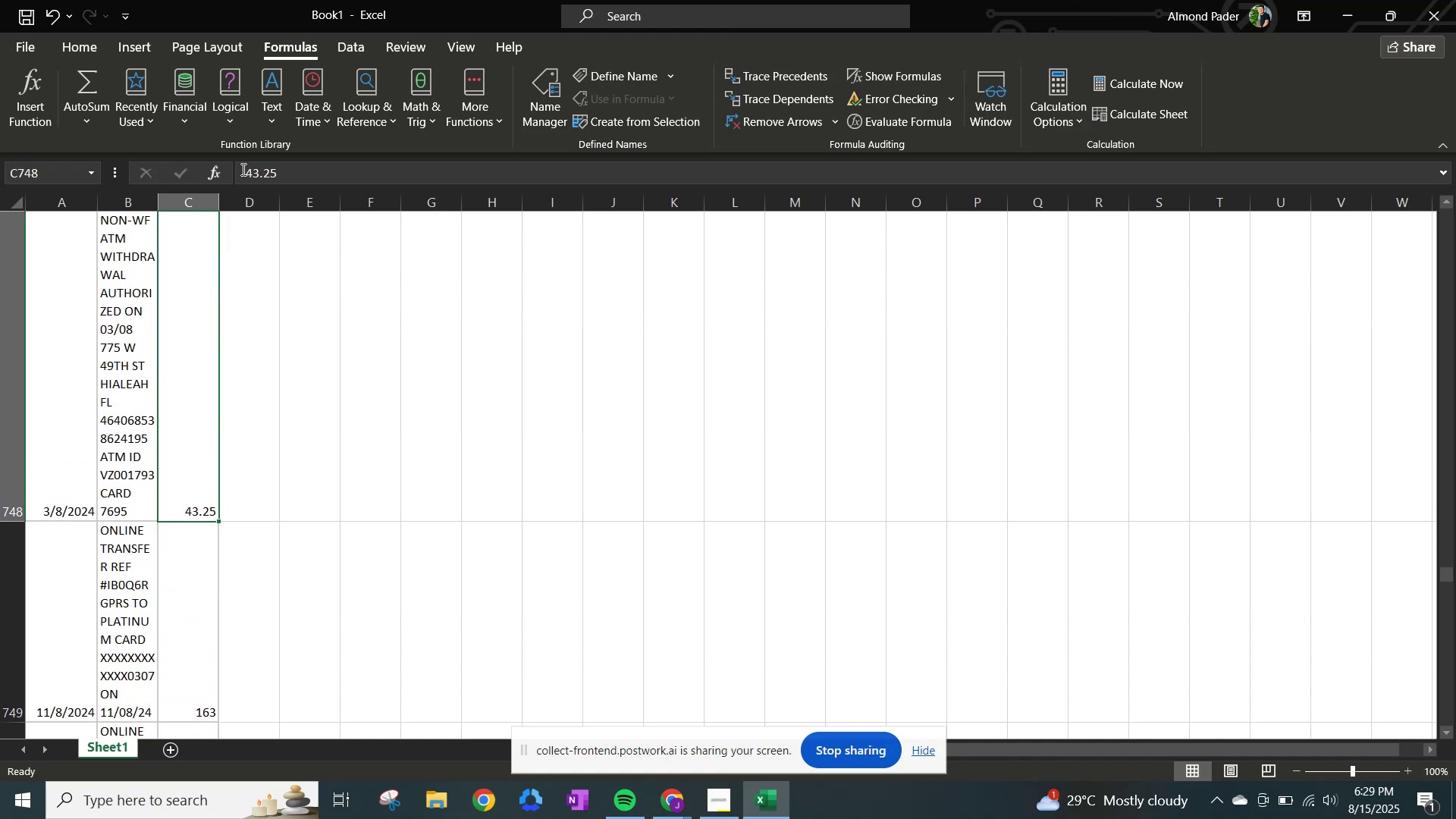 
left_click([242, 169])
 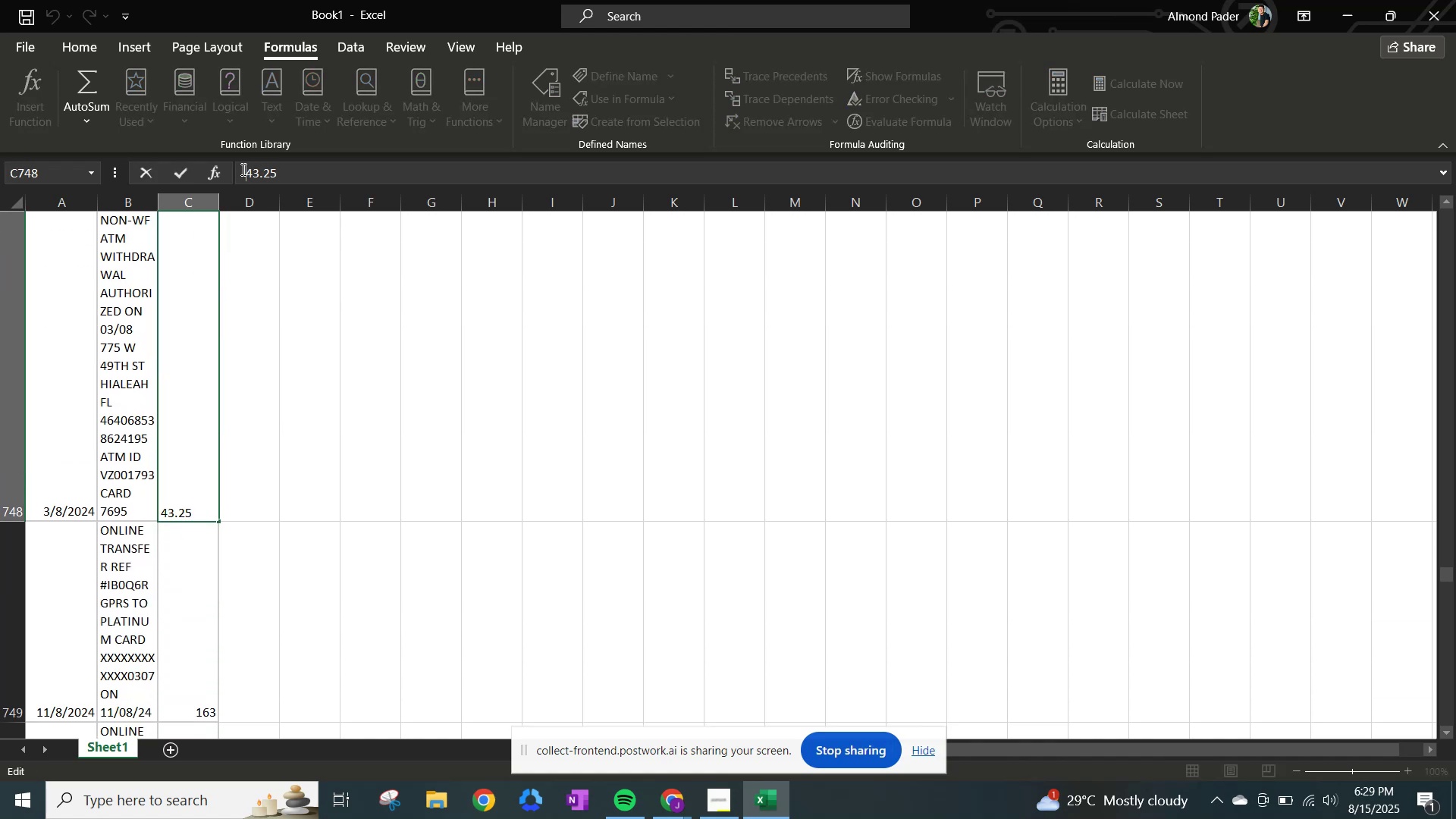 
key(NumpadSubtract)
 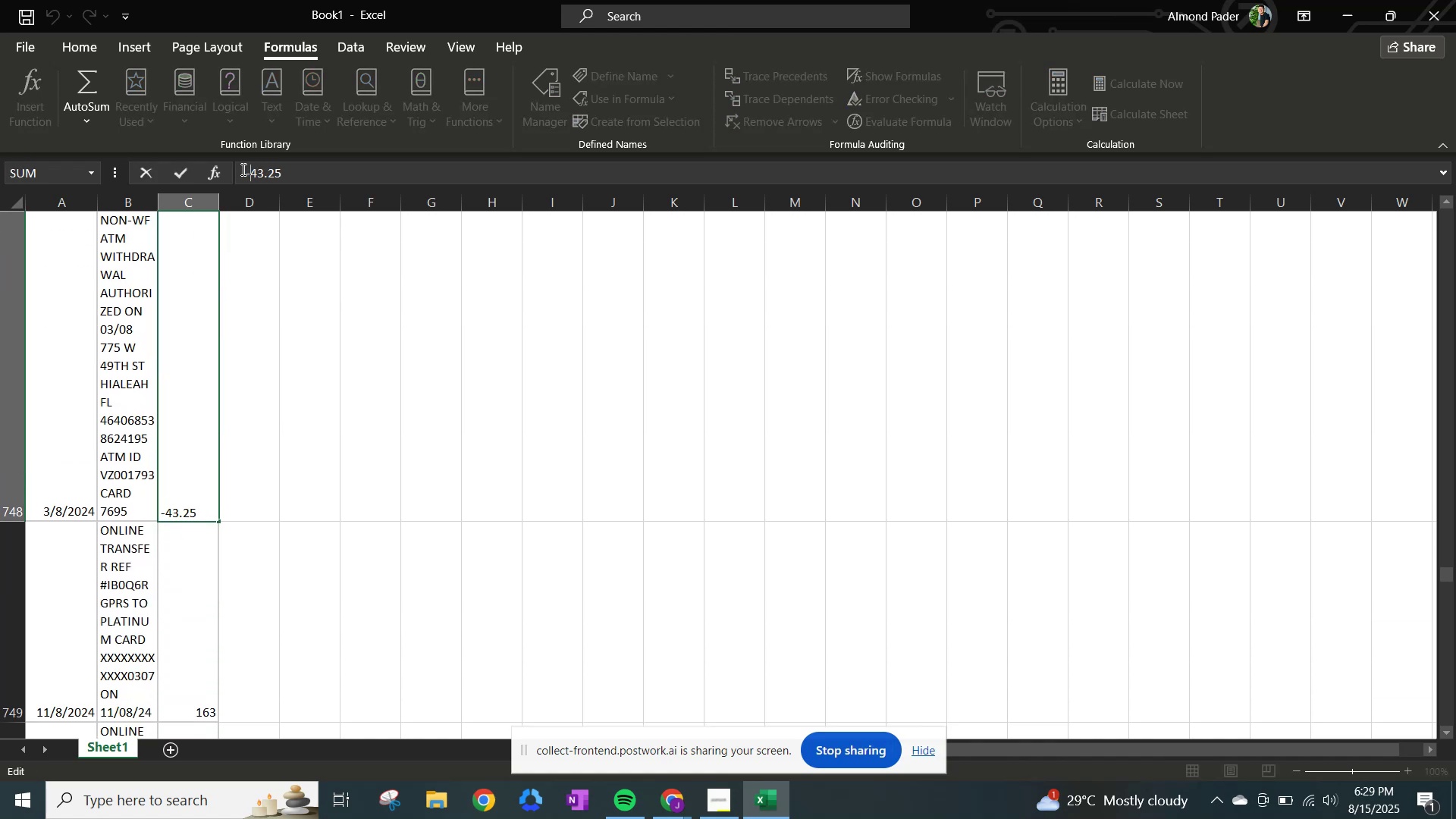 
key(NumpadEnter)
 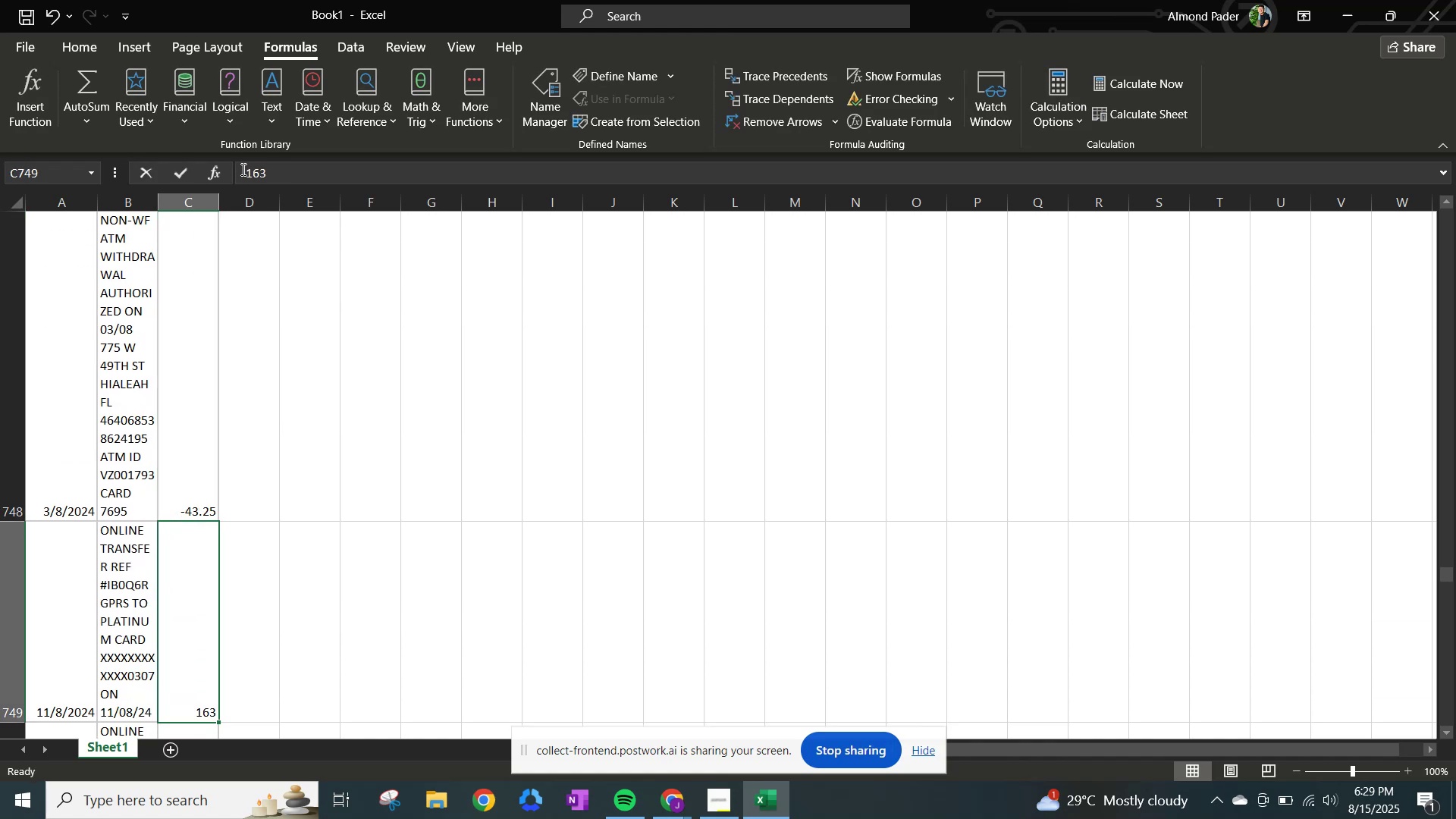 
left_click([242, 169])
 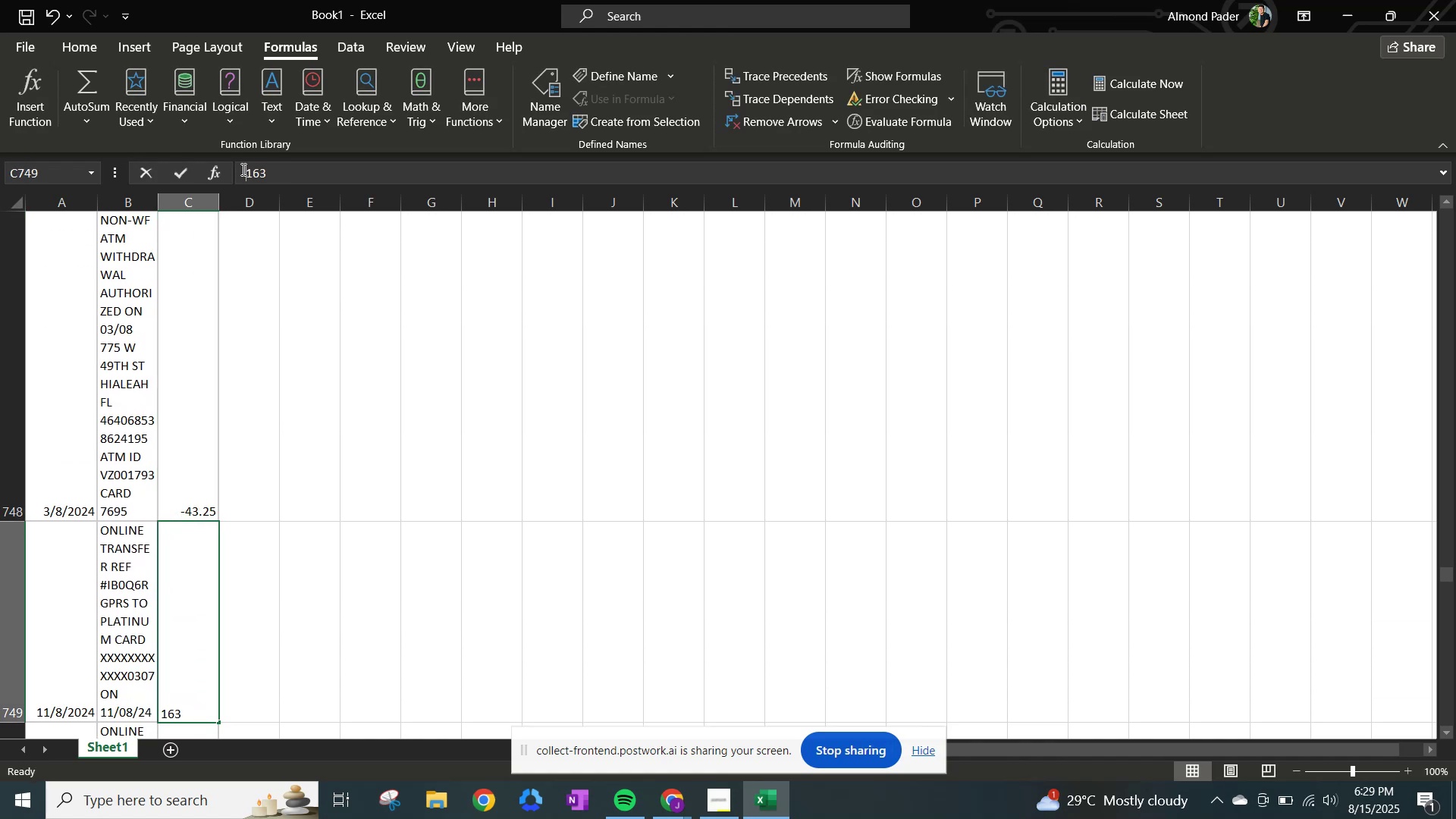 
key(NumpadSubtract)
 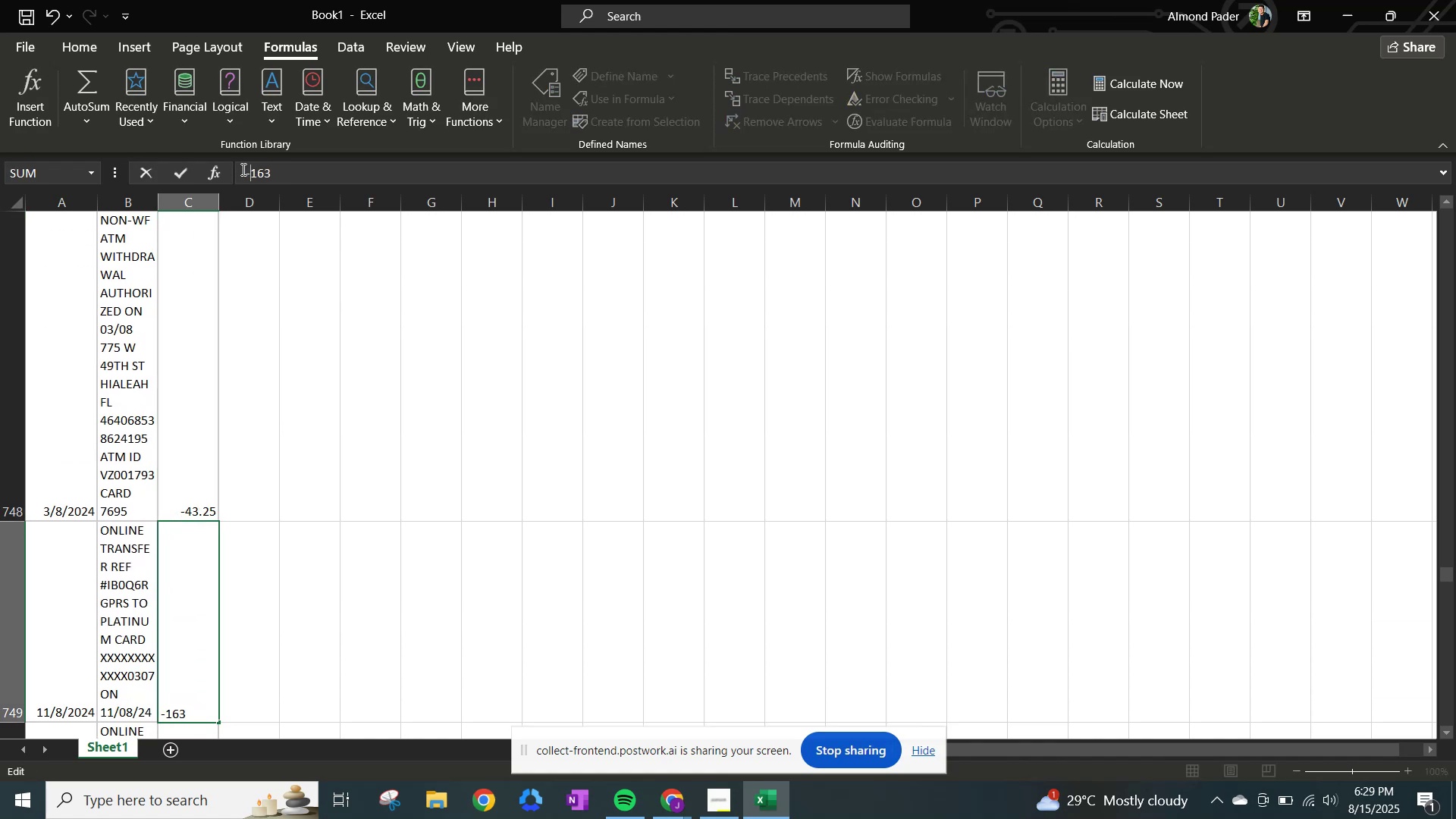 
key(NumpadEnter)
 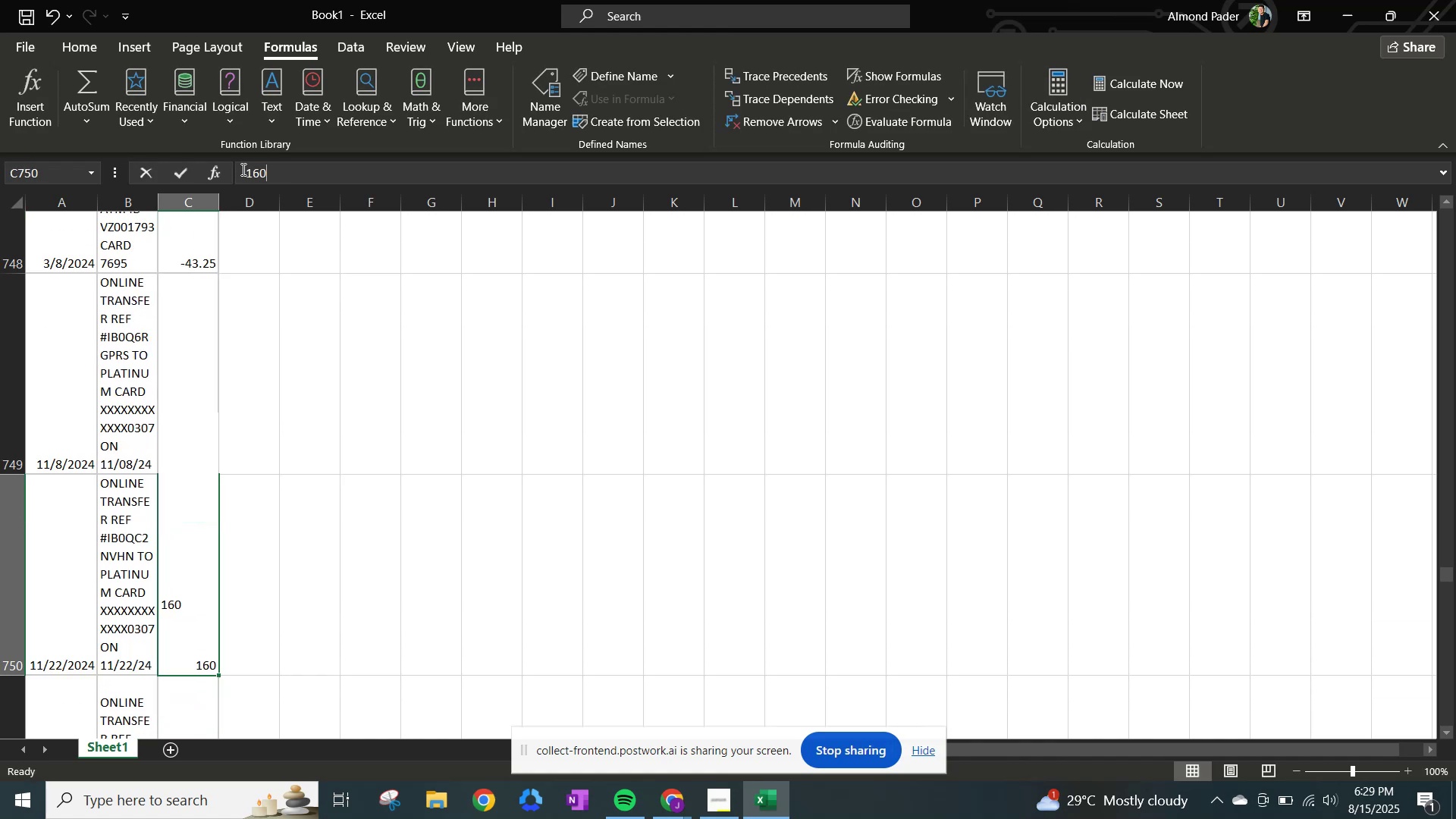 
left_click([242, 169])
 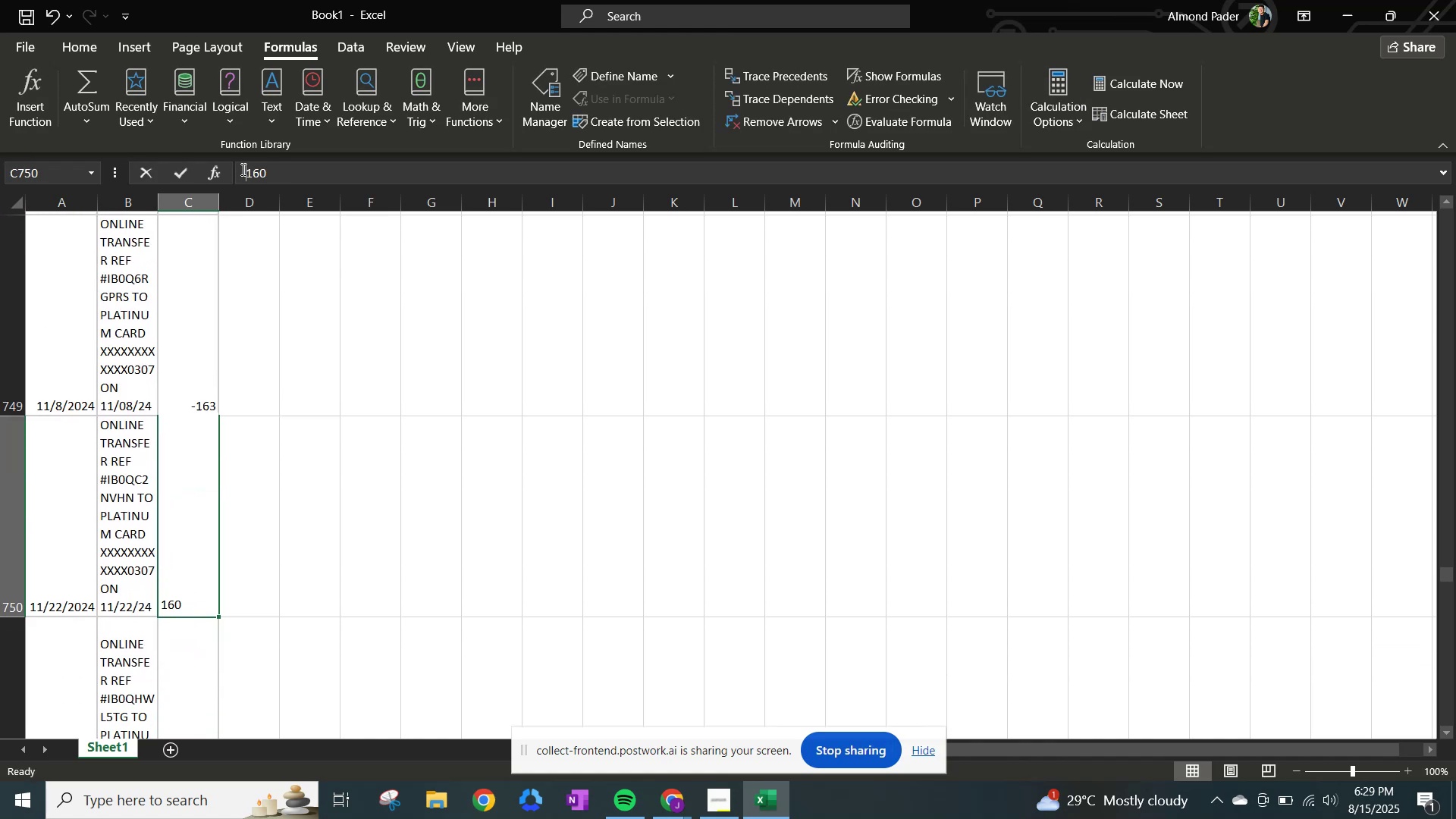 
key(NumpadSubtract)
 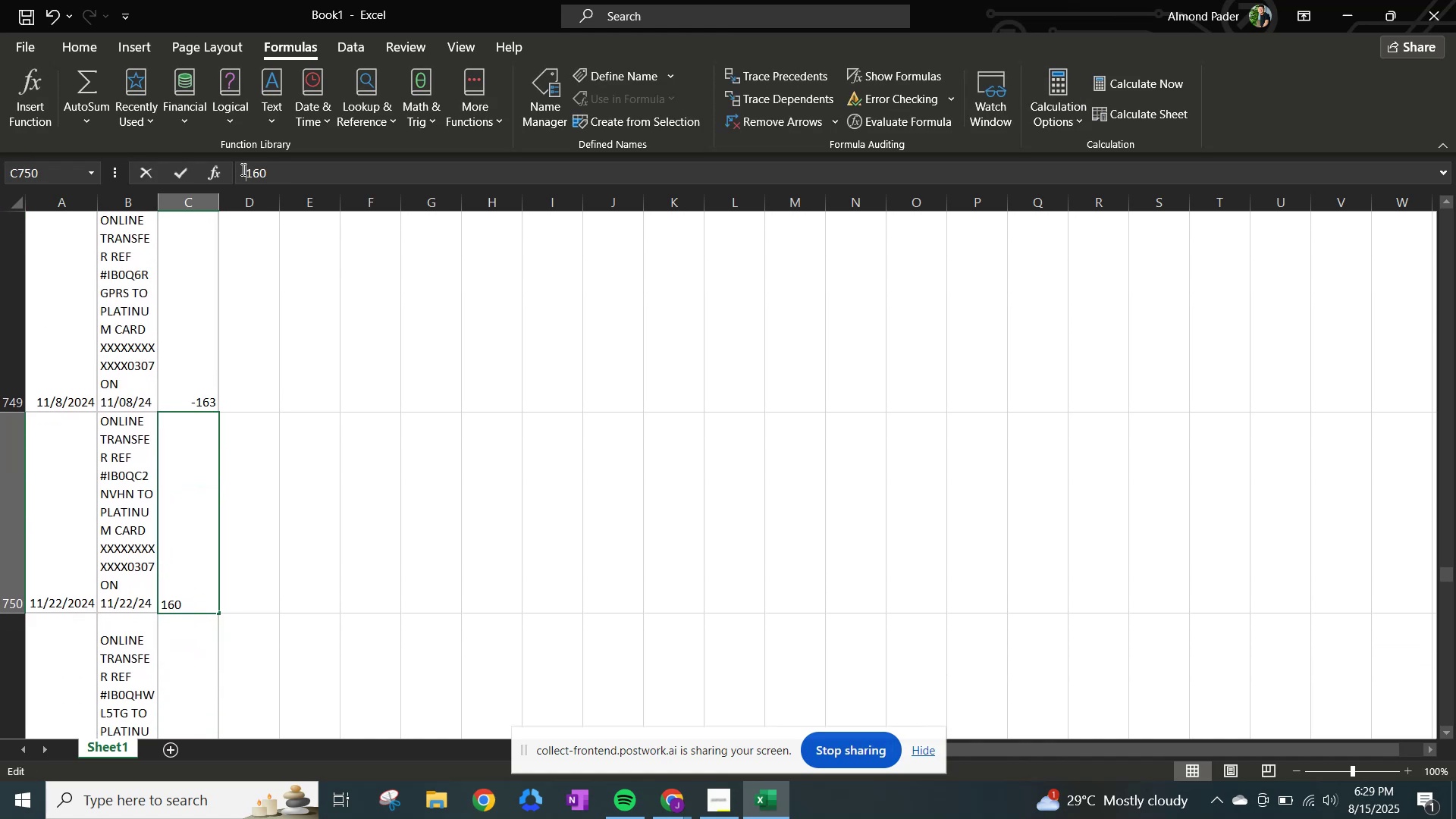 
key(NumpadEnter)
 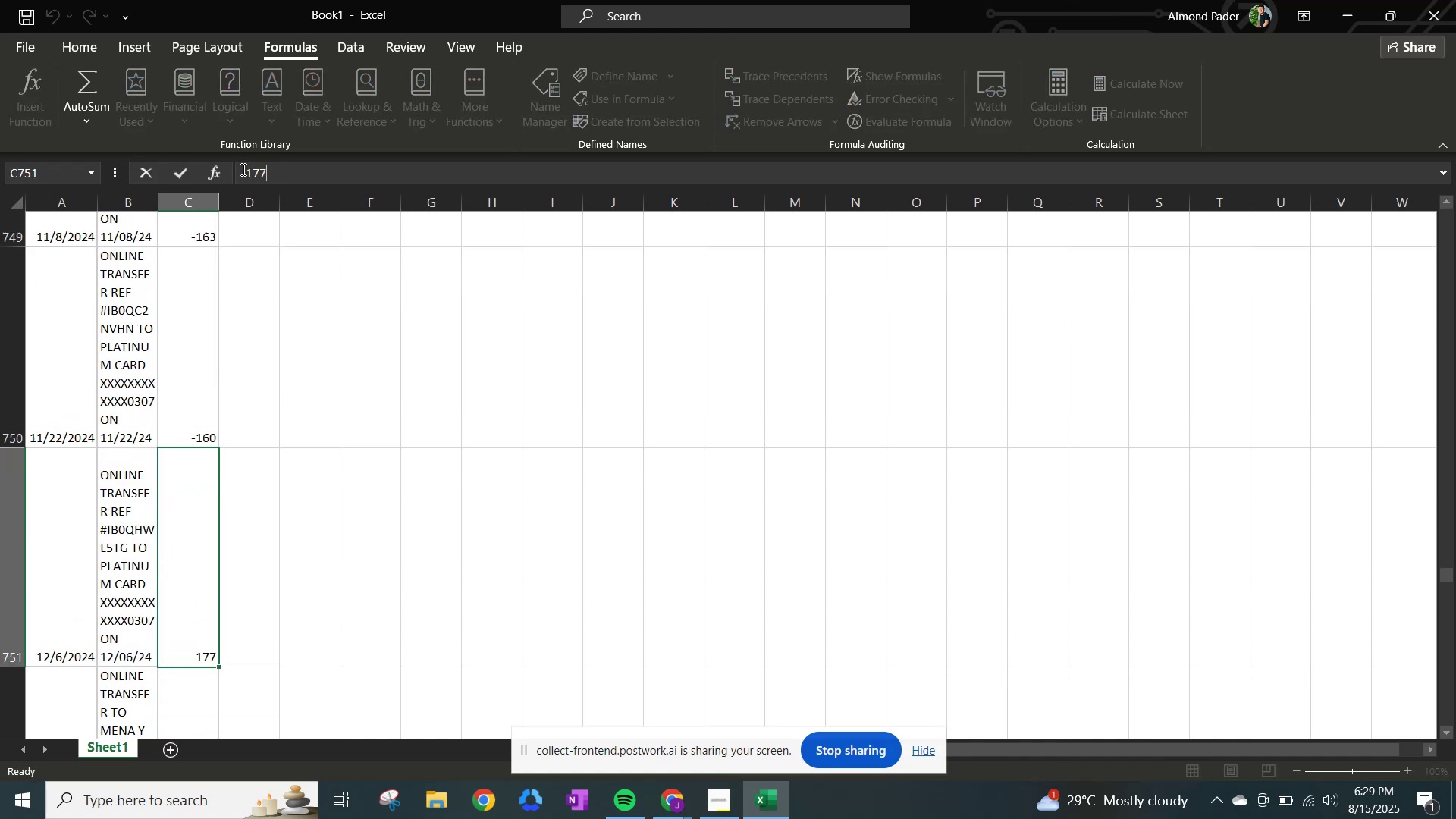 
left_click([242, 169])
 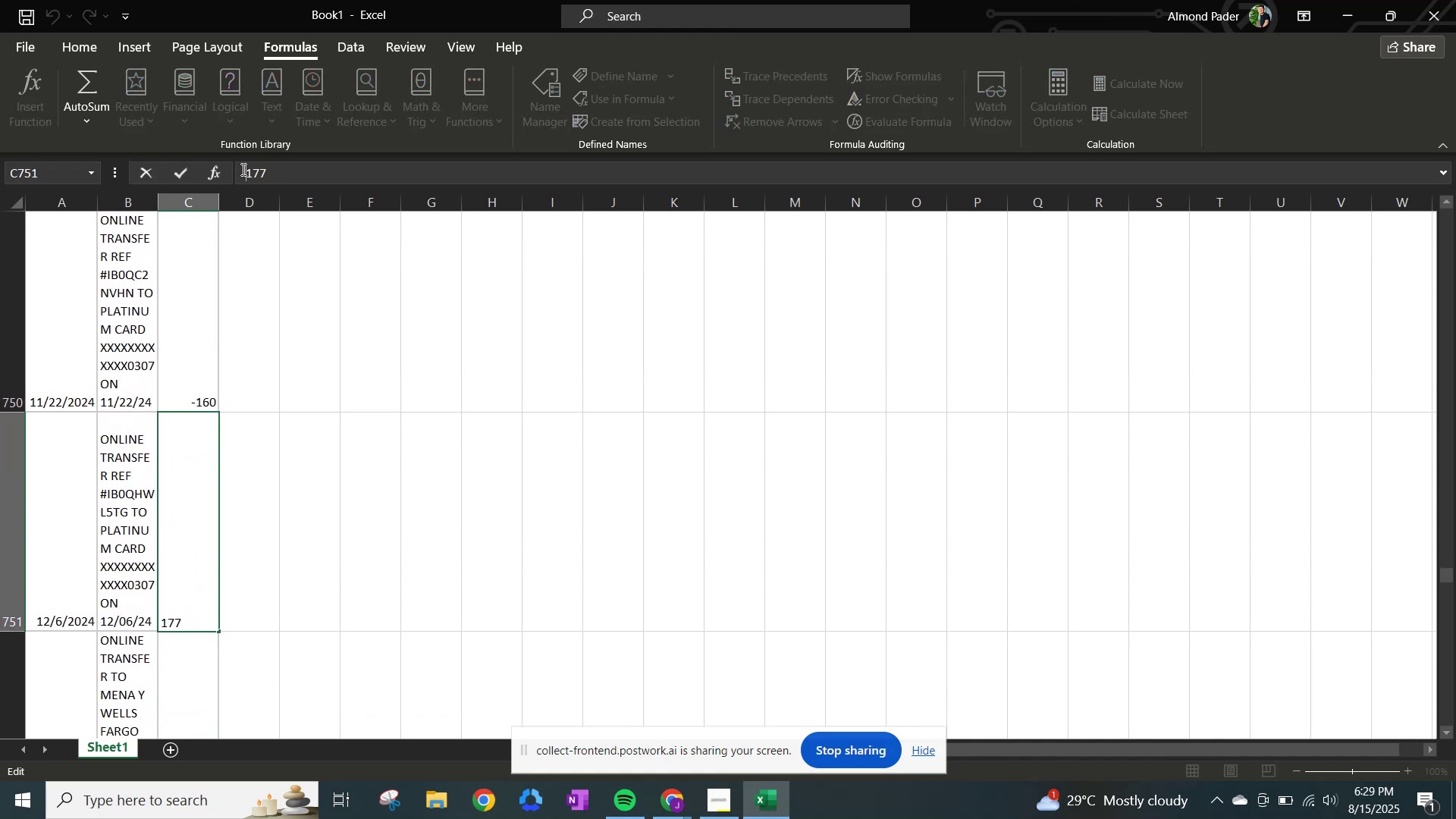 
key(NumpadSubtract)
 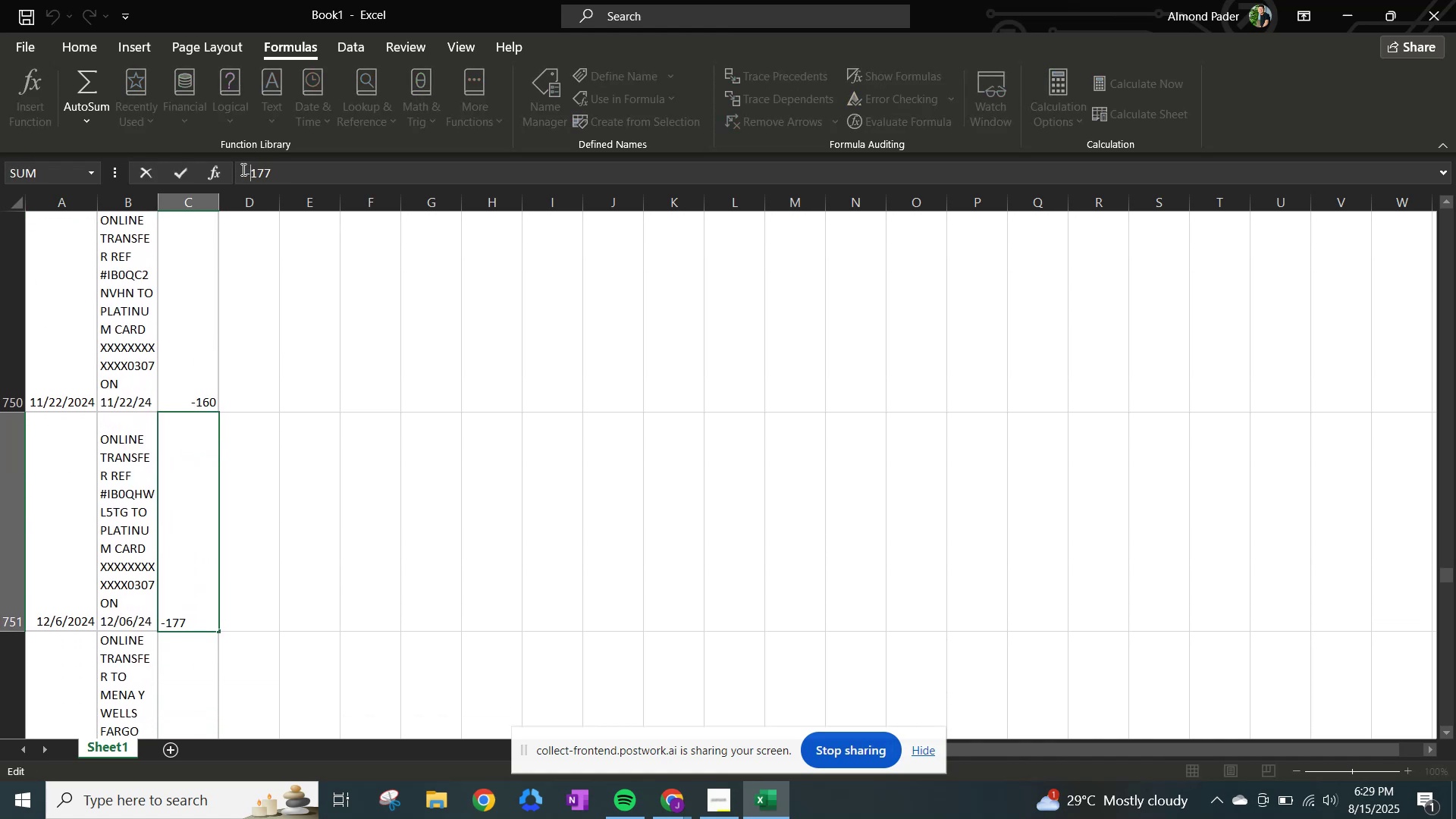 
key(NumpadEnter)
 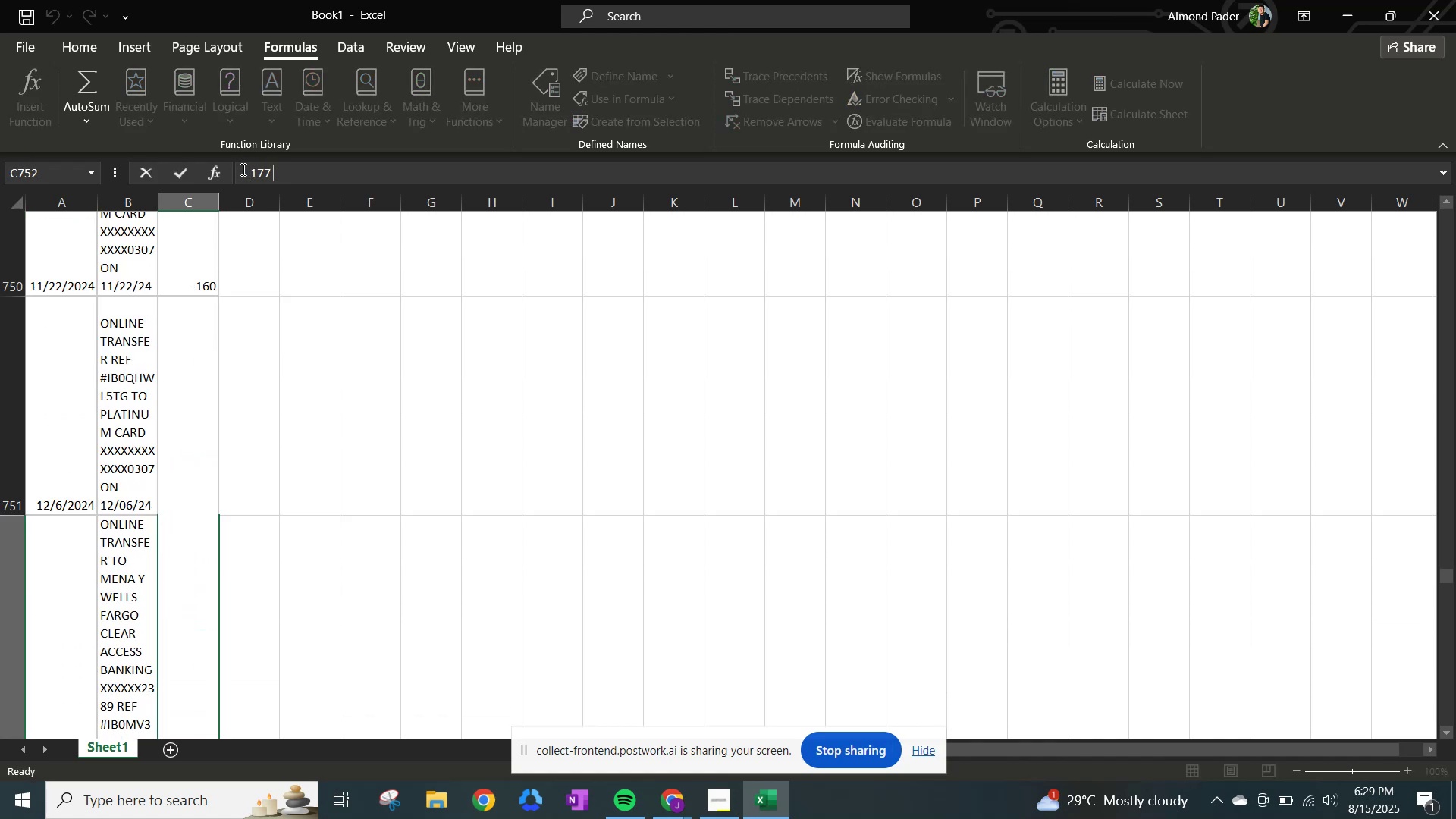 
left_click([242, 169])
 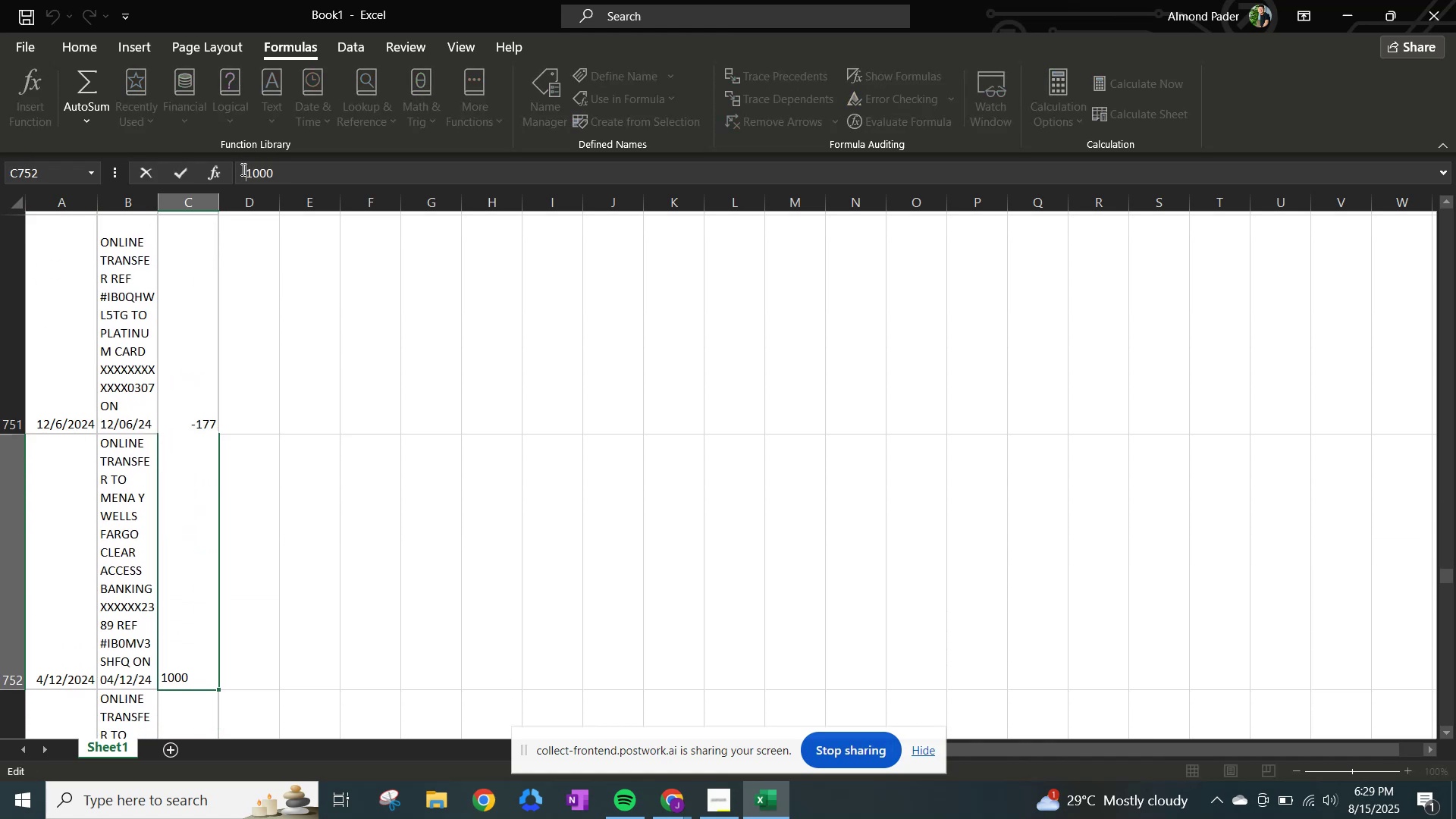 
hold_key(key=NumpadSubtract, duration=0.31)
 